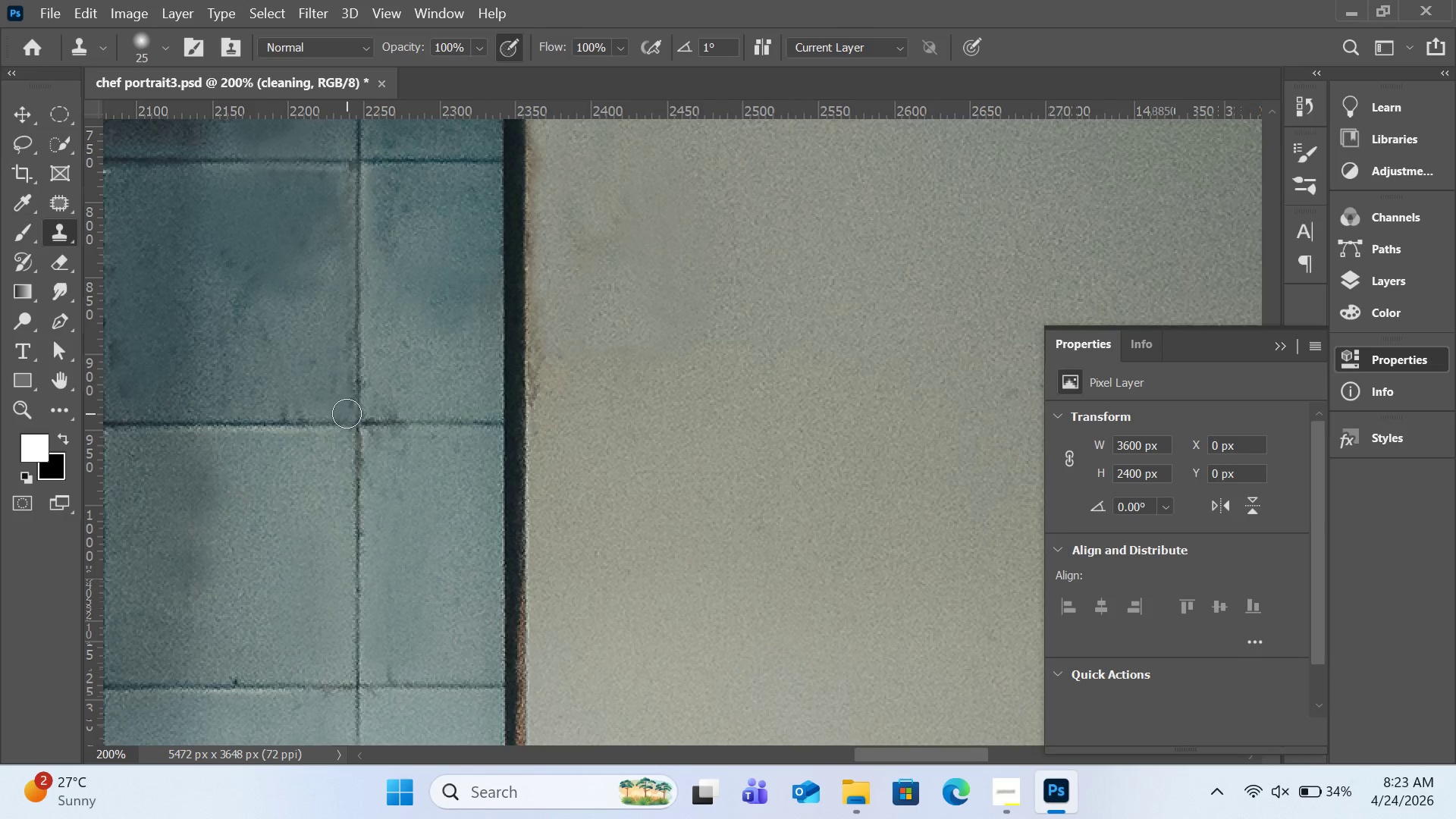 
left_click([344, 411])
 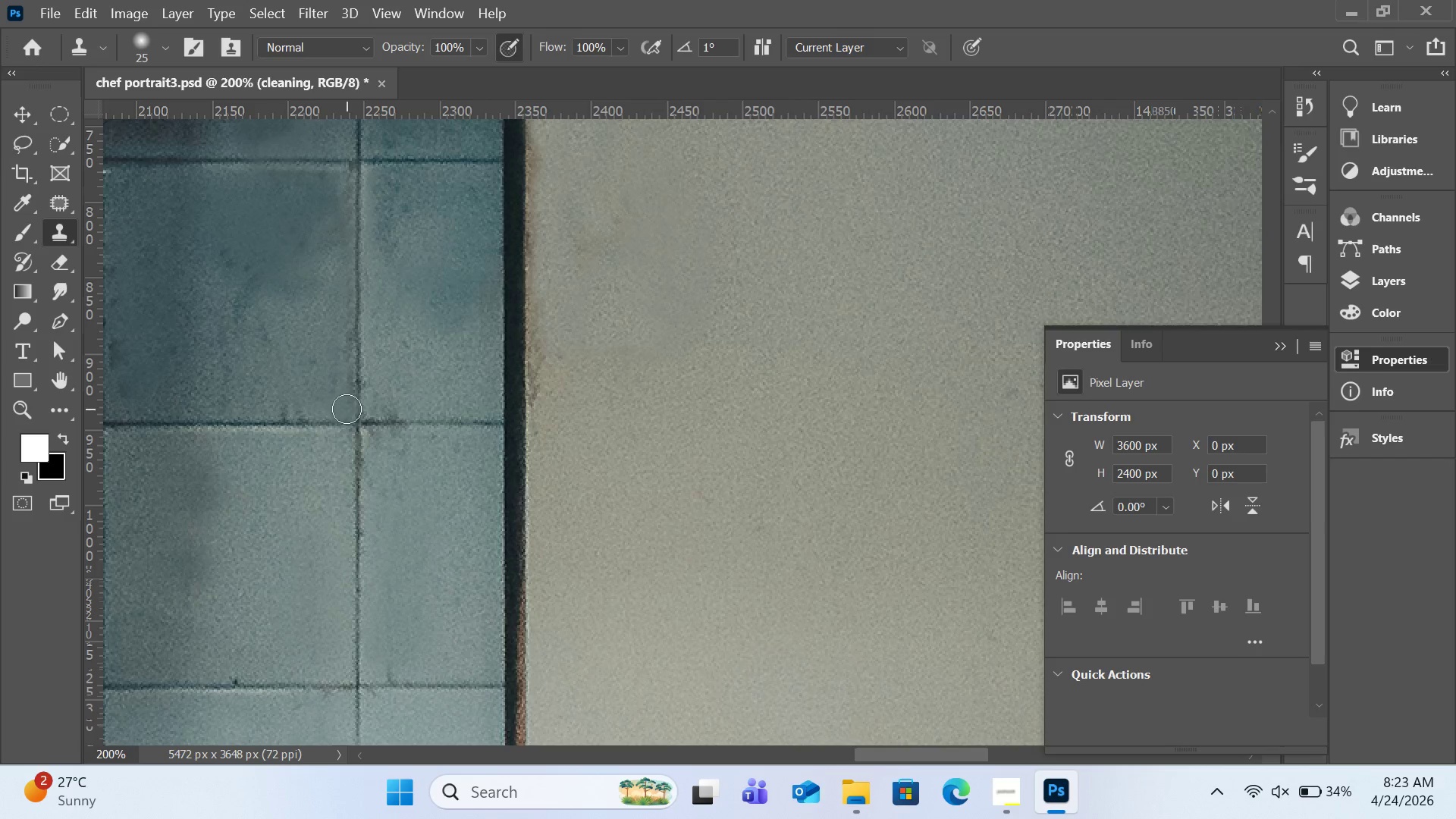 
left_click([347, 409])
 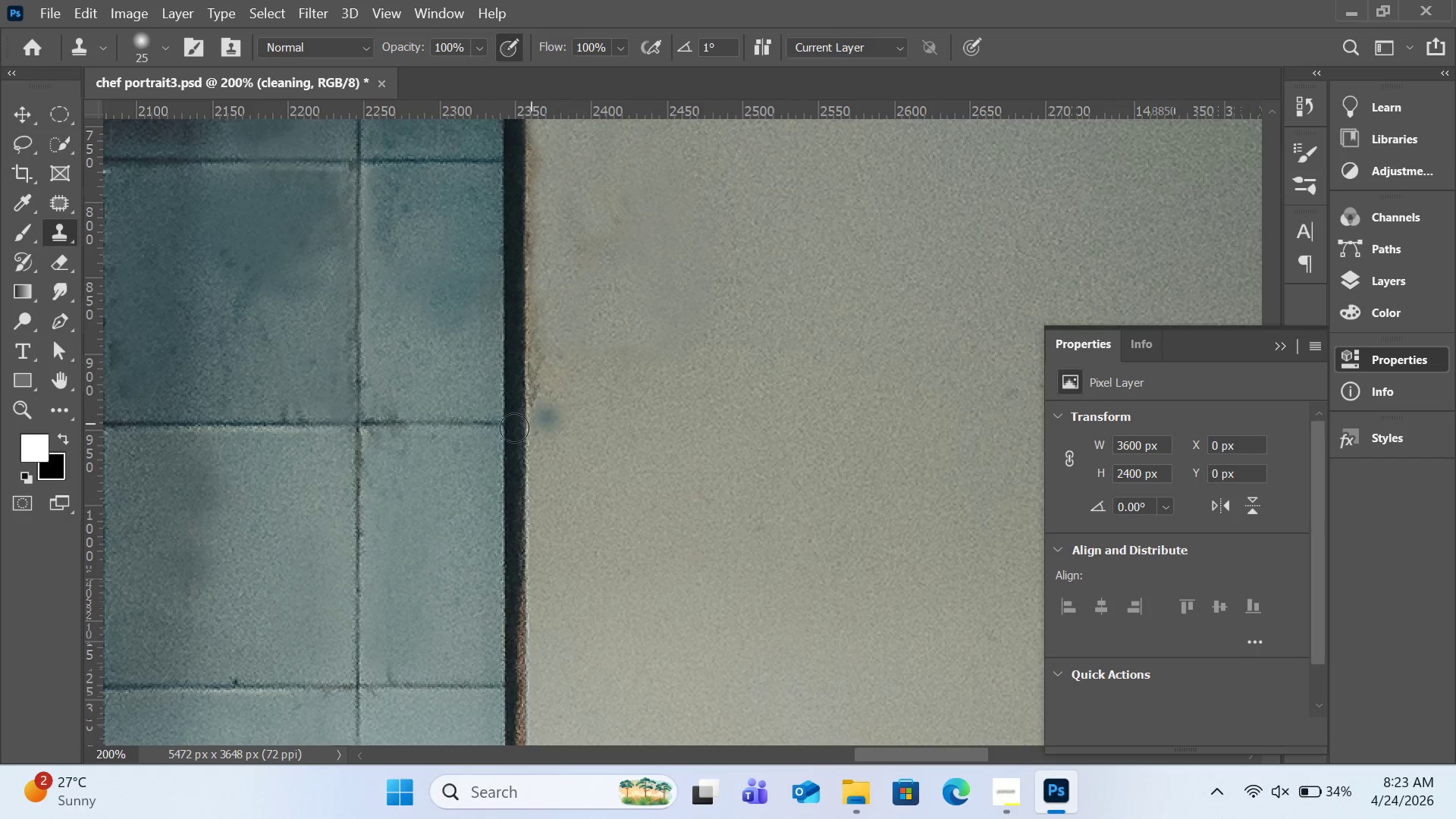 
hold_key(key=AltLeft, duration=1.23)
left_click([359, 380])
 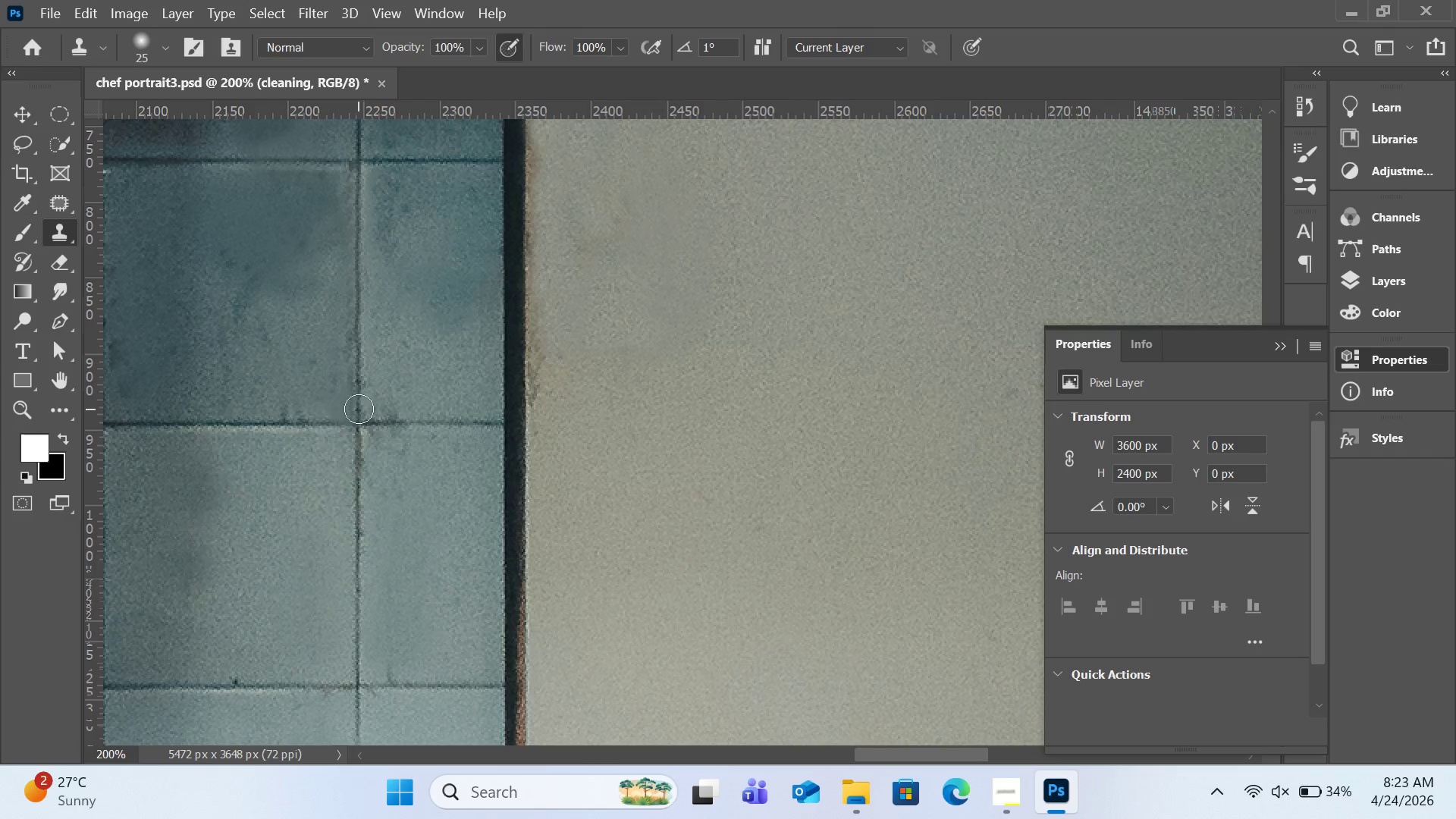 
left_click([359, 409])
 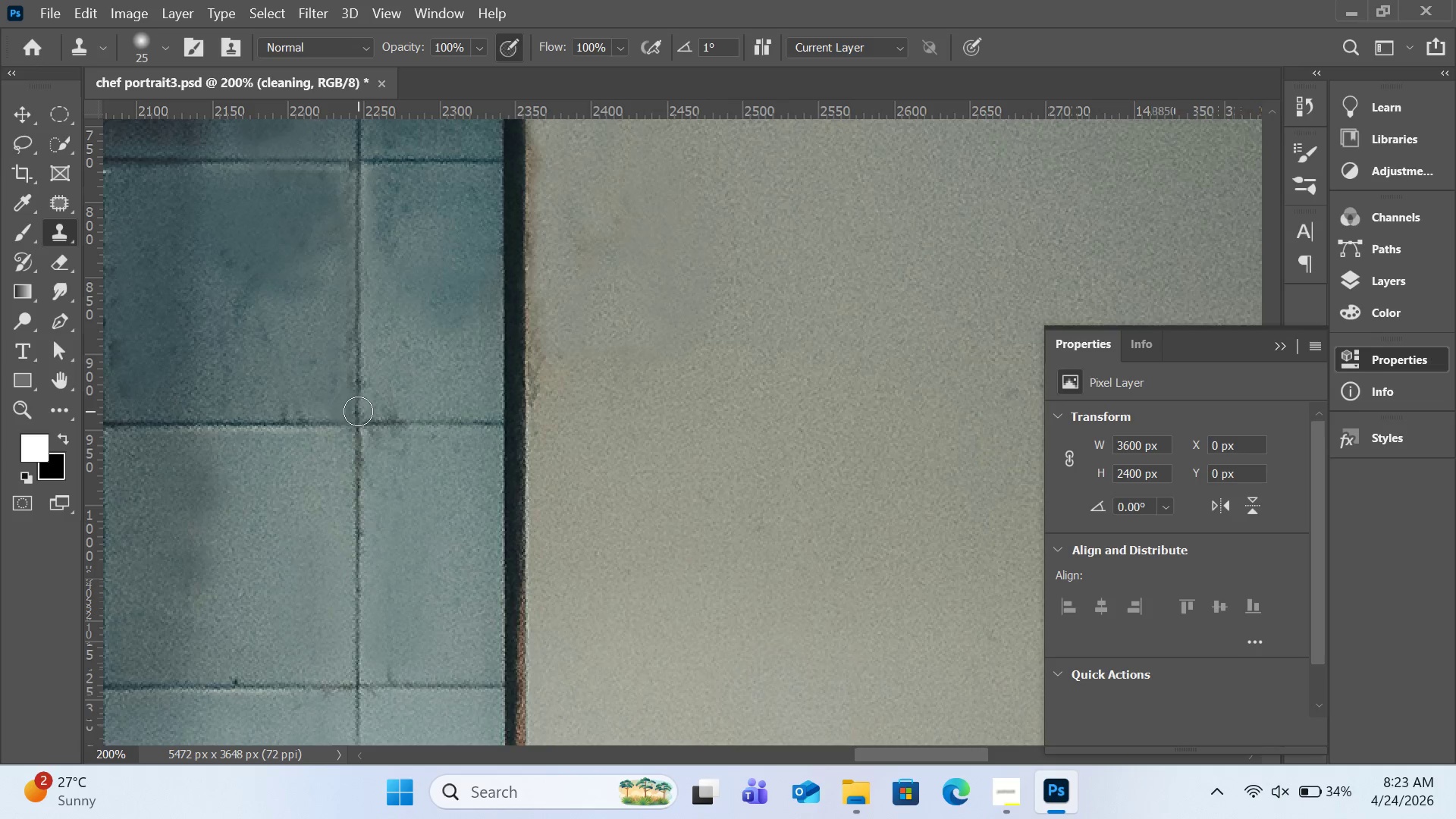 
left_click([359, 411])
 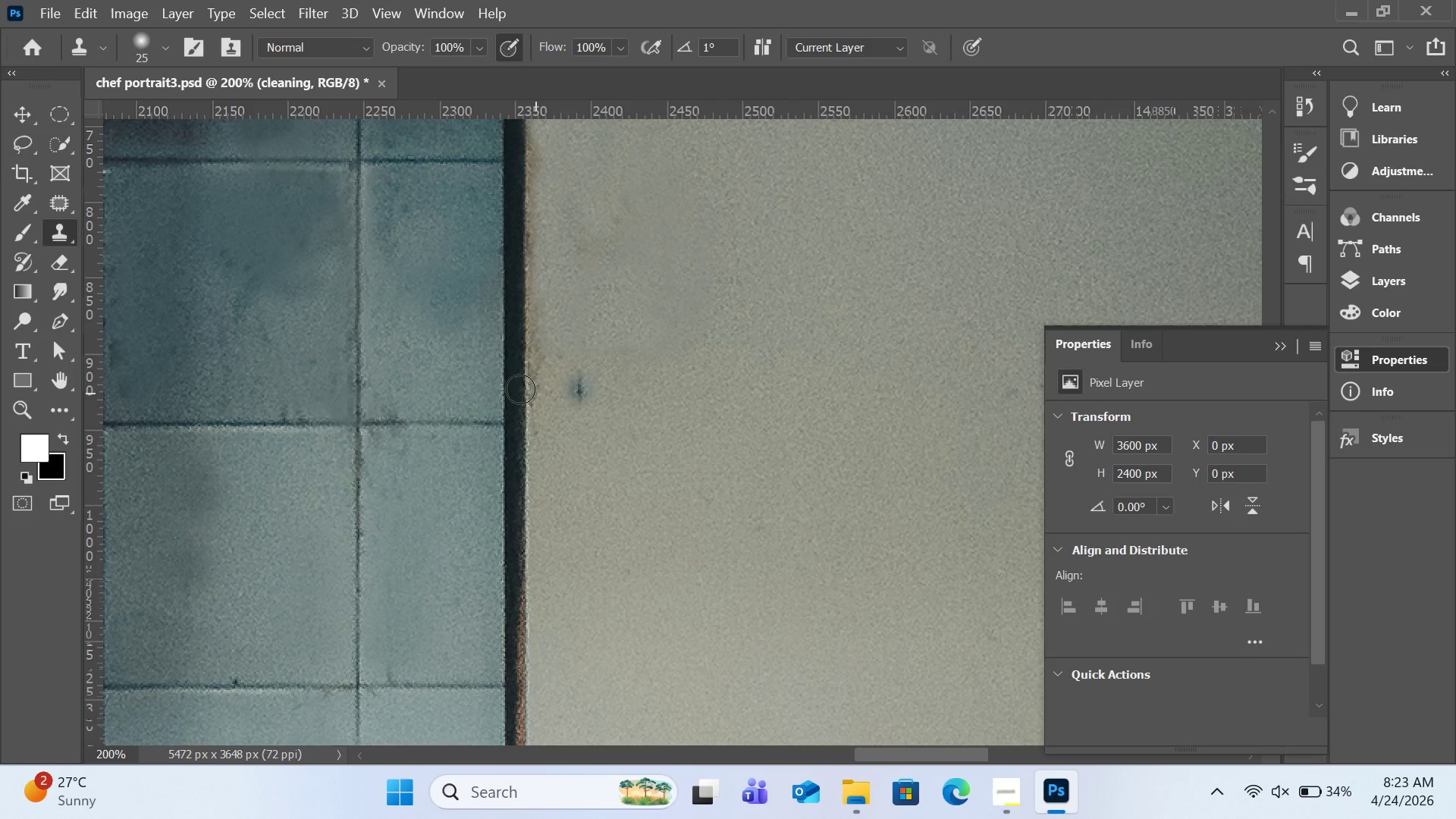 
hold_key(key=AltLeft, duration=1.56)
left_click([410, 269])
 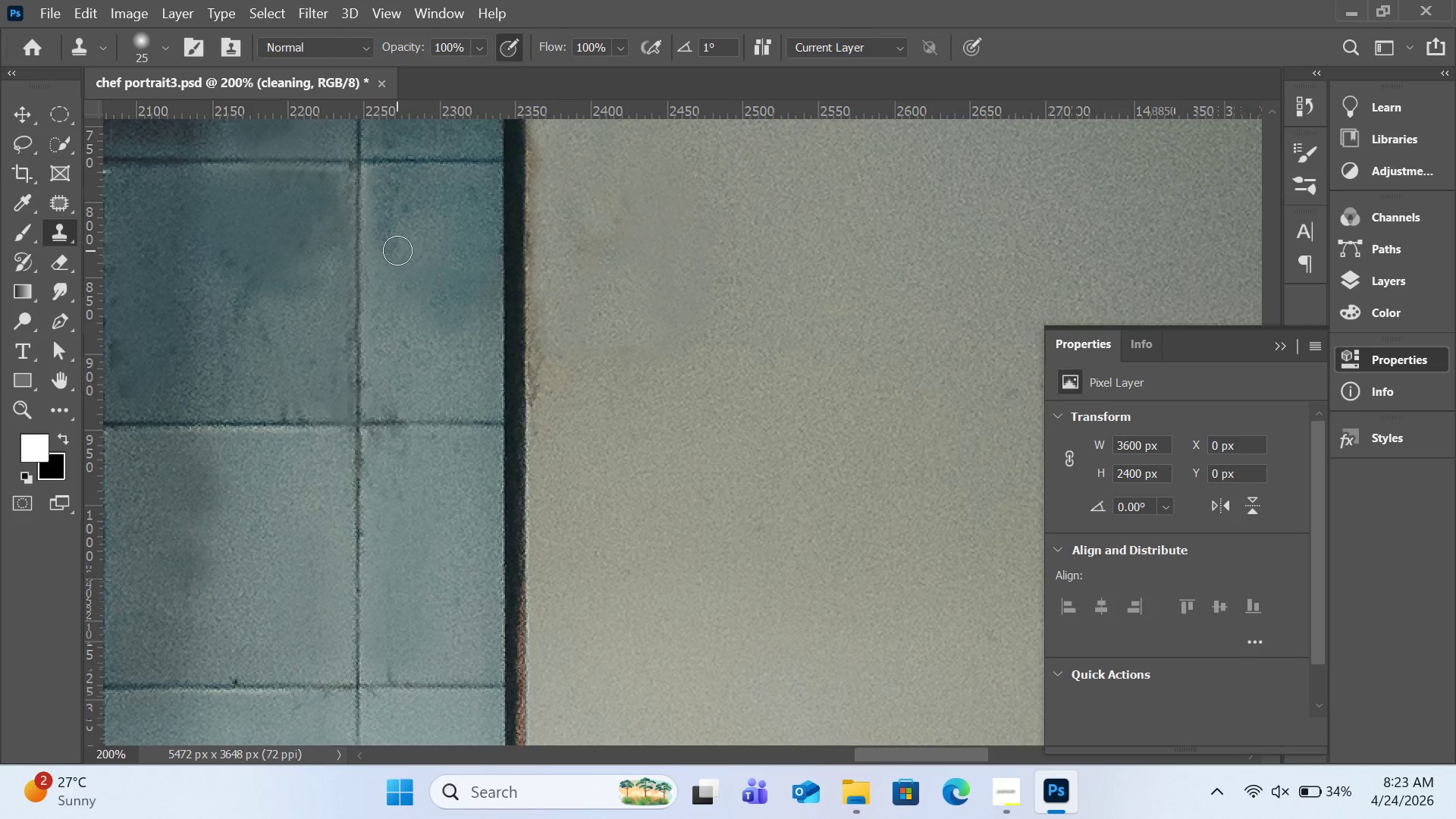 
double_click([397, 250])
 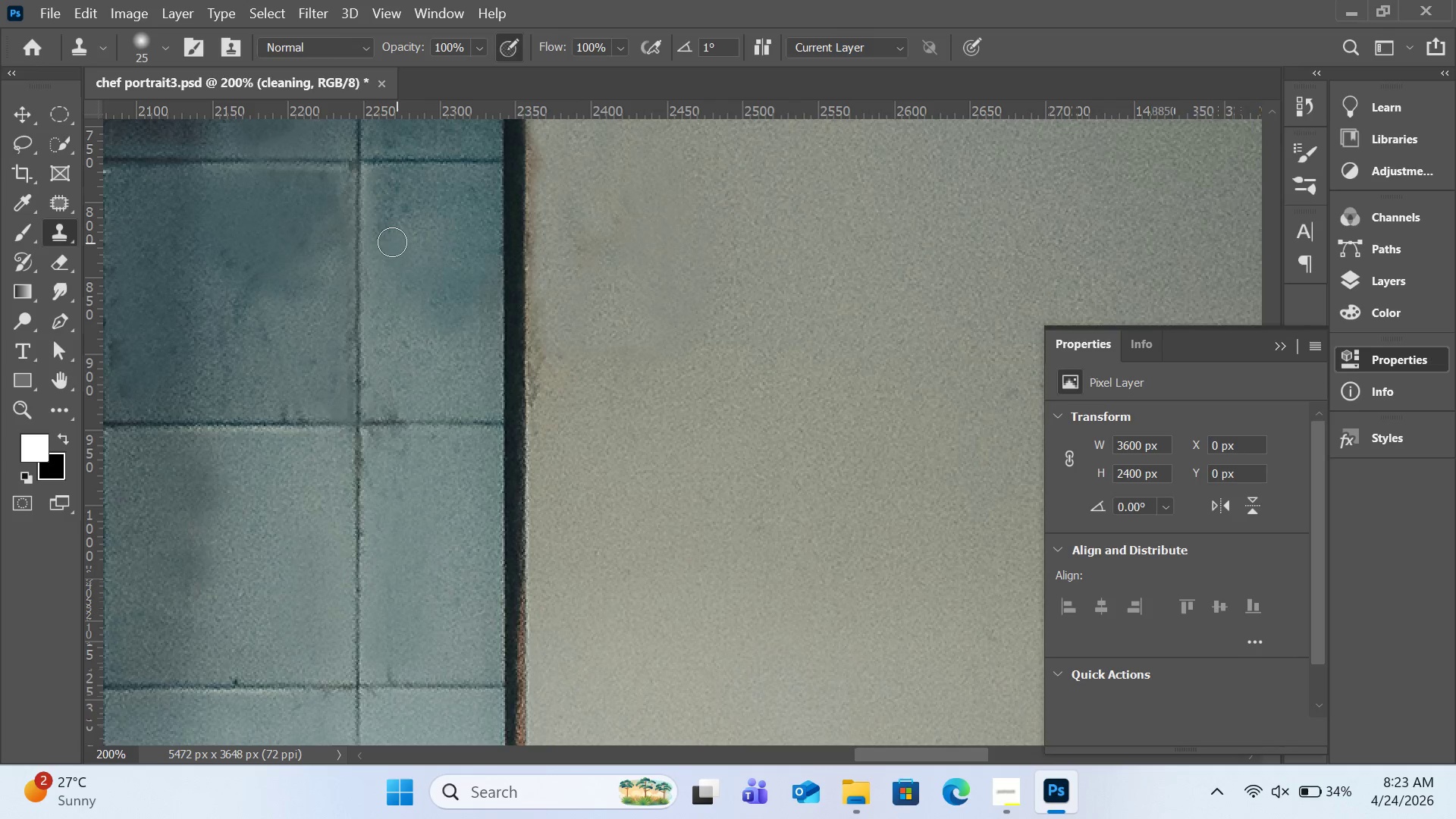 
left_click([392, 242])
 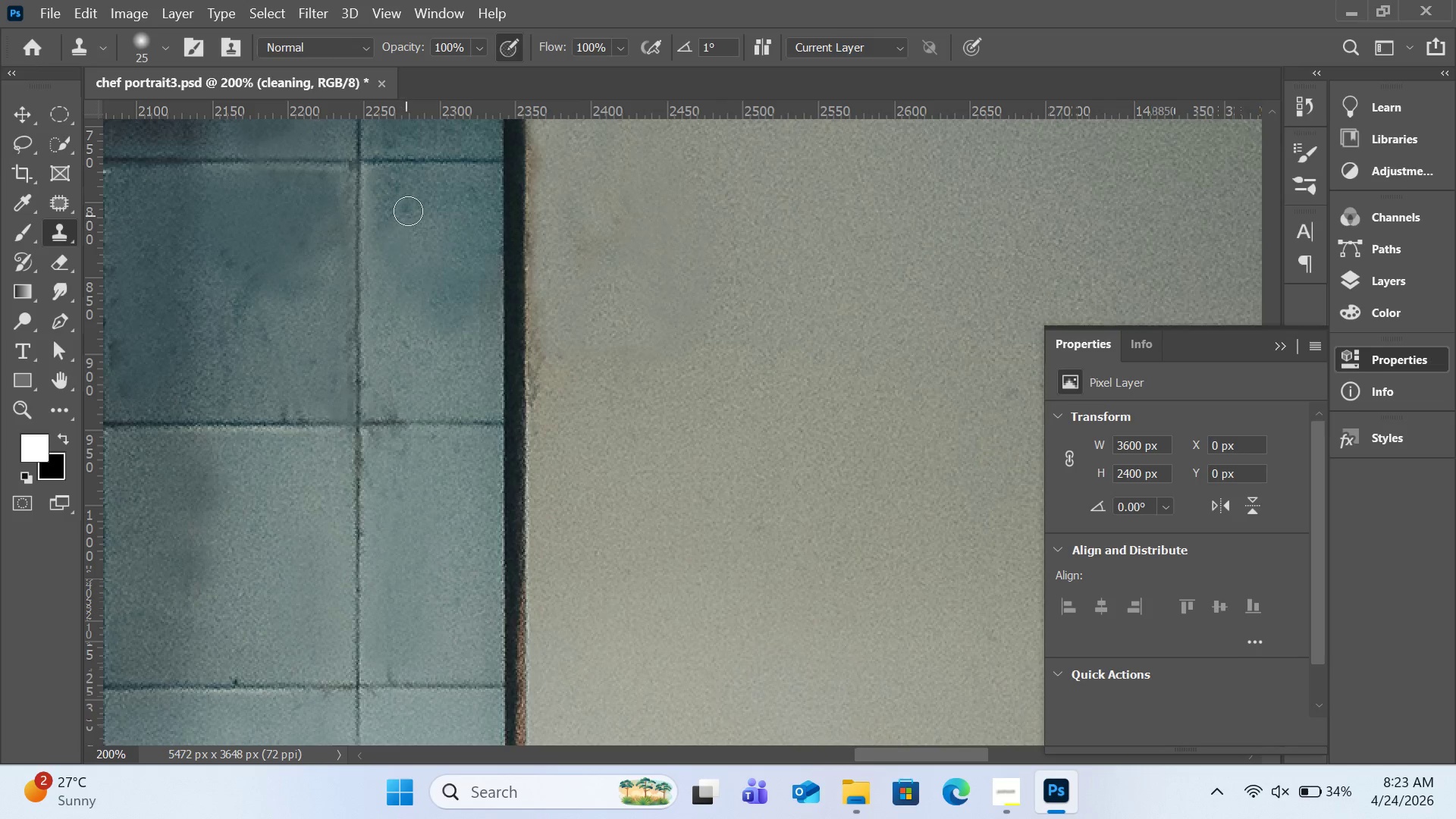 
left_click([408, 211])
 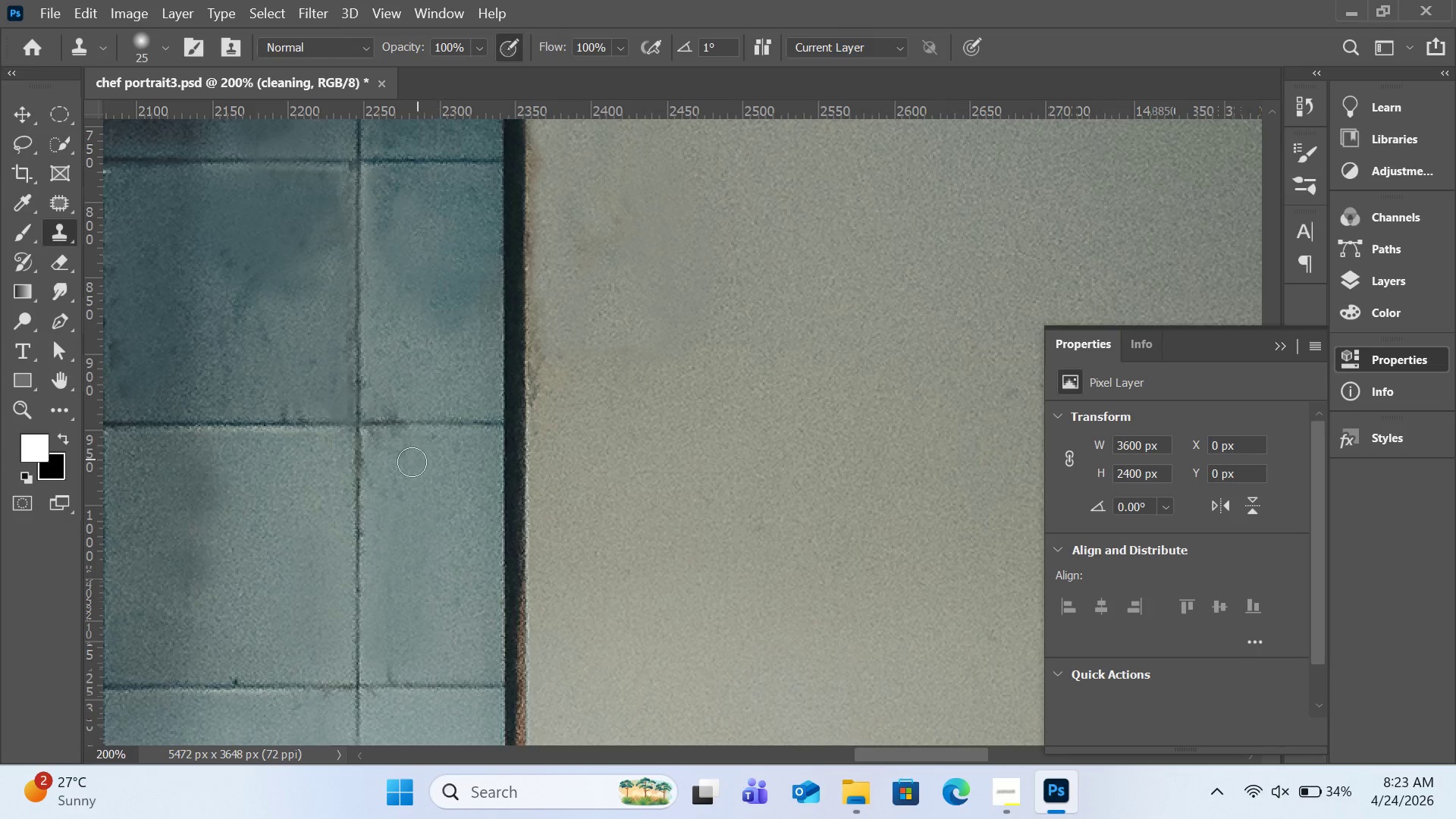 
hold_key(key=AltLeft, duration=0.88)
 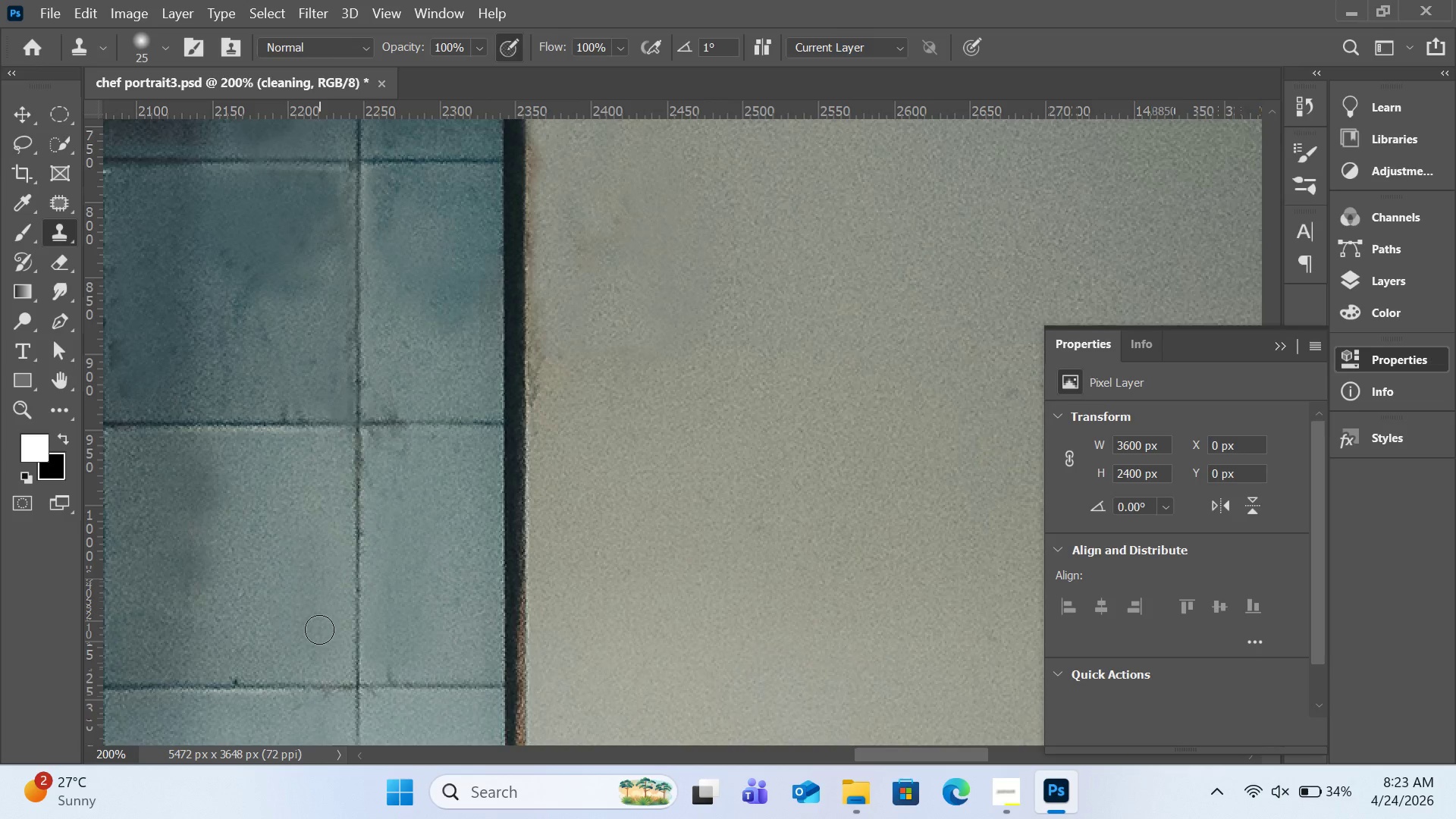 
scroll: coordinate [322, 622], scroll_direction: down, amount: 15.0
 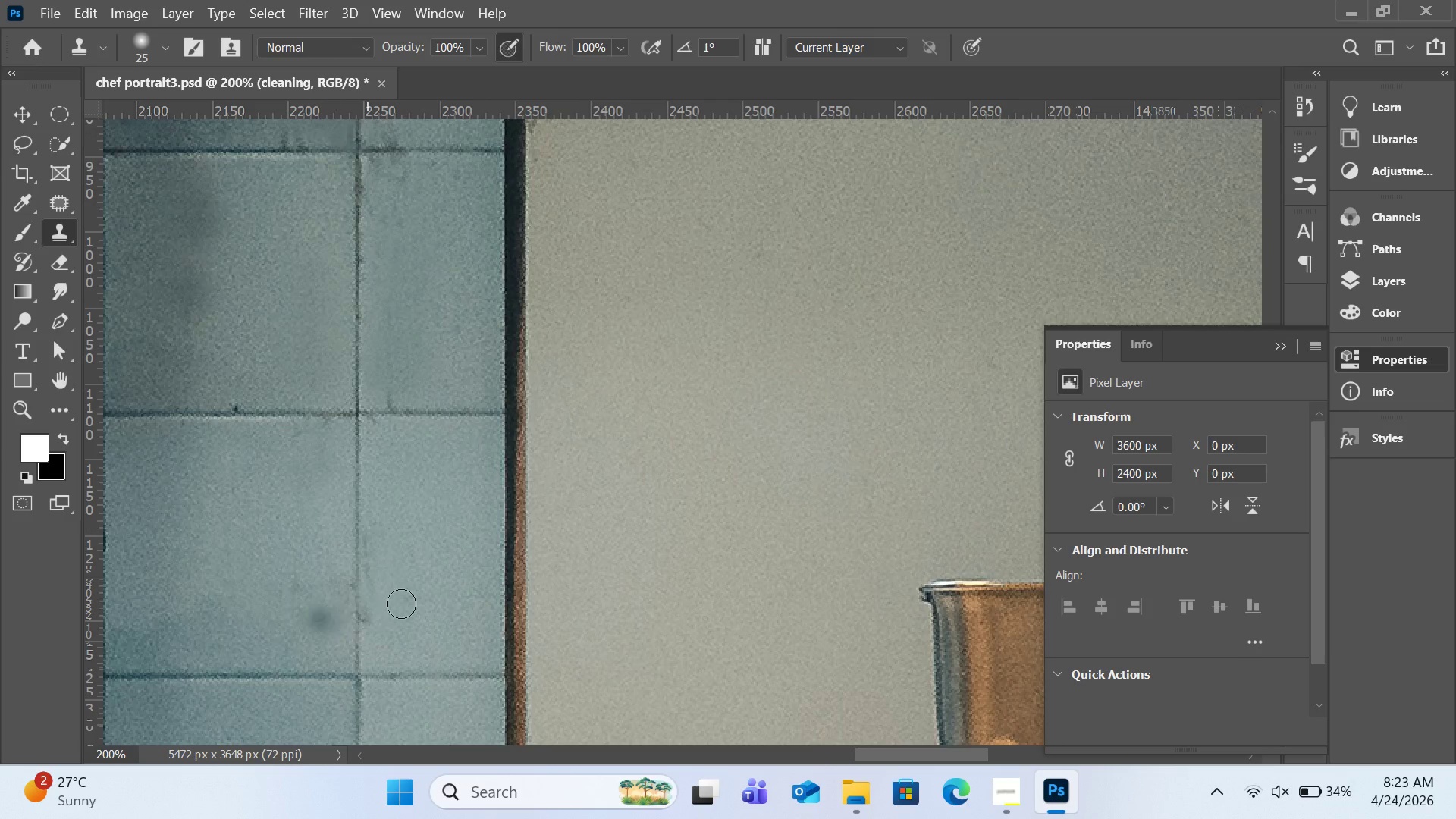 
hold_key(key=AltLeft, duration=0.33)
 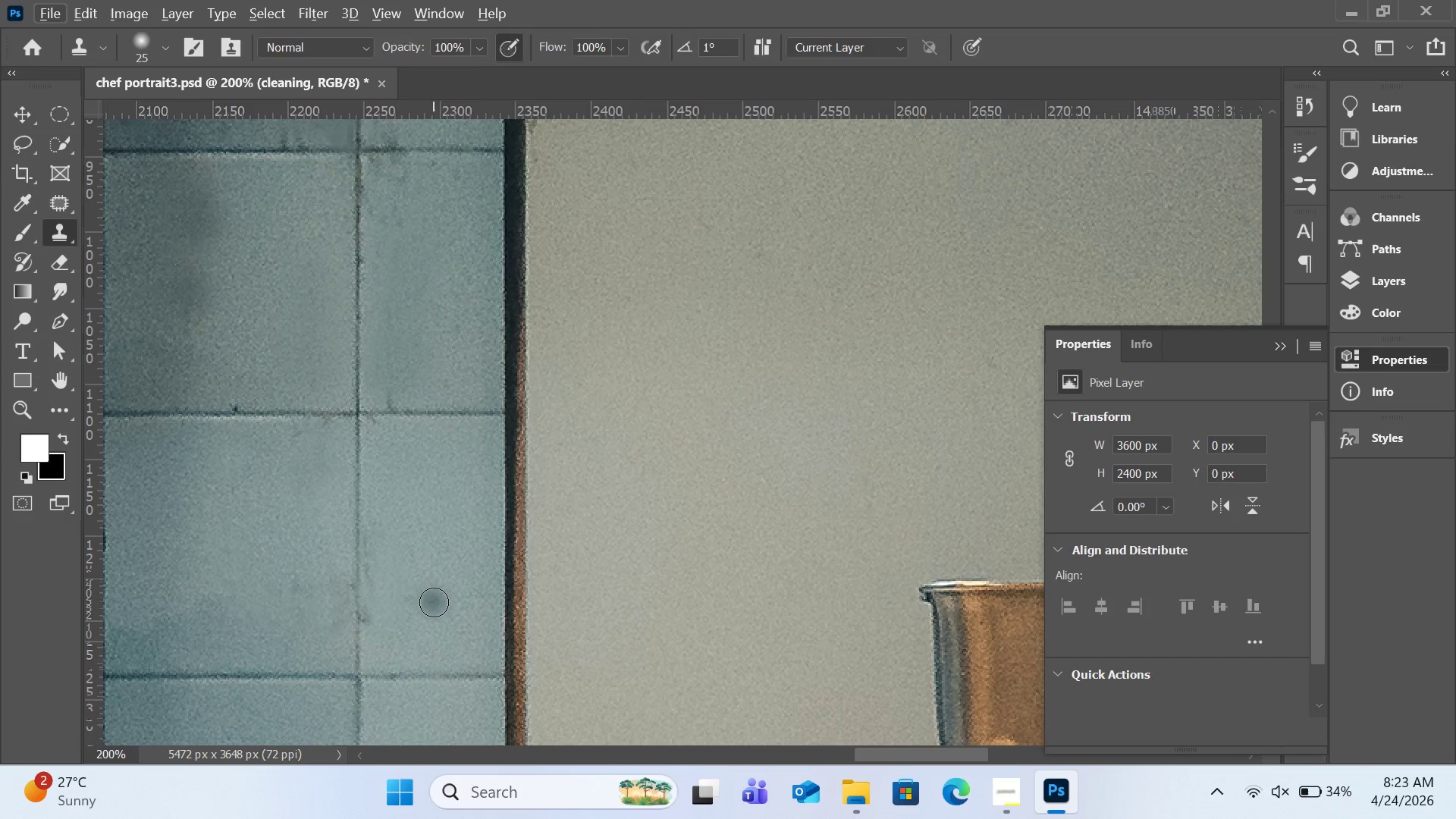 
key(H)
 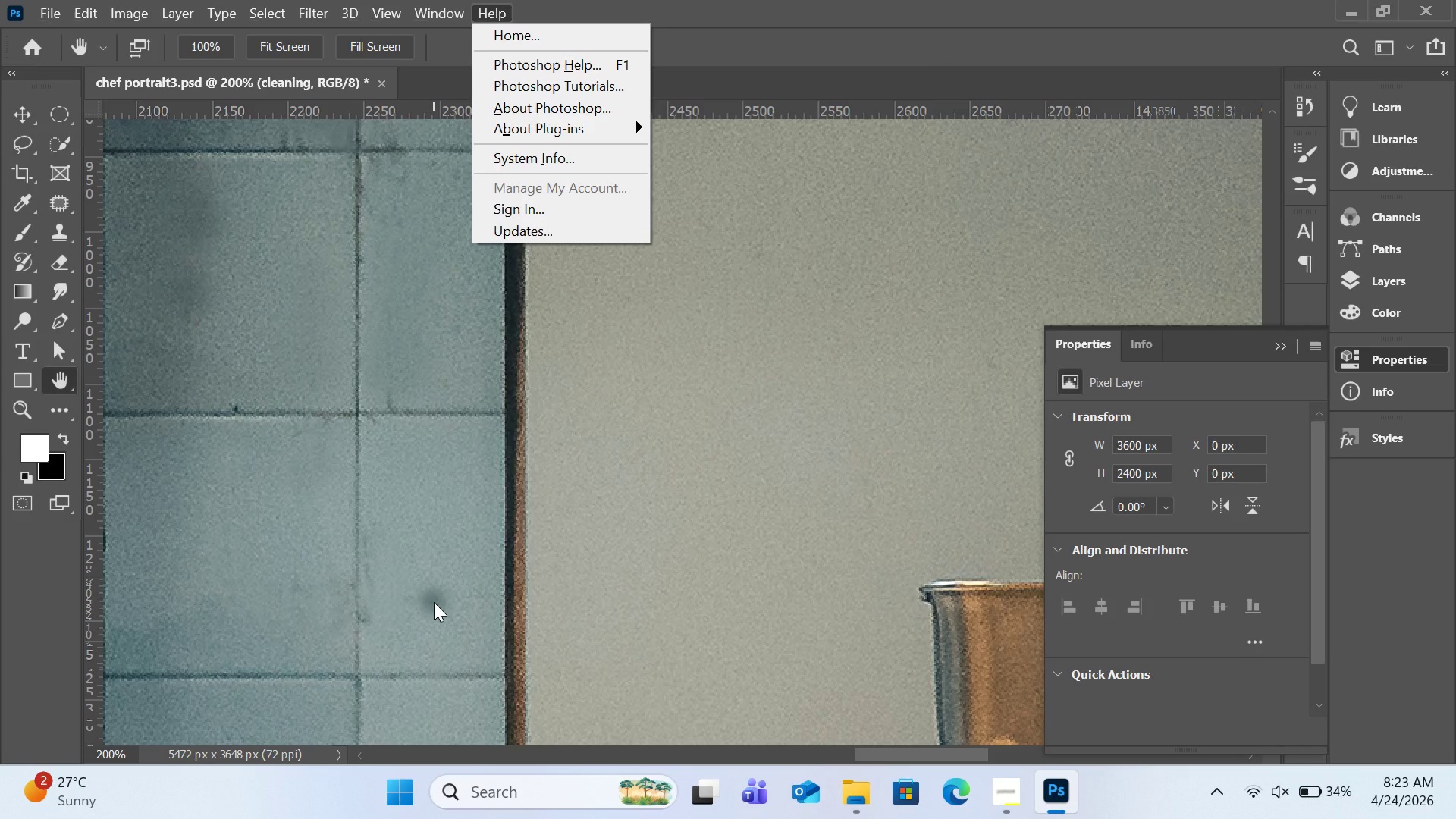 
key(Control+Minus)
 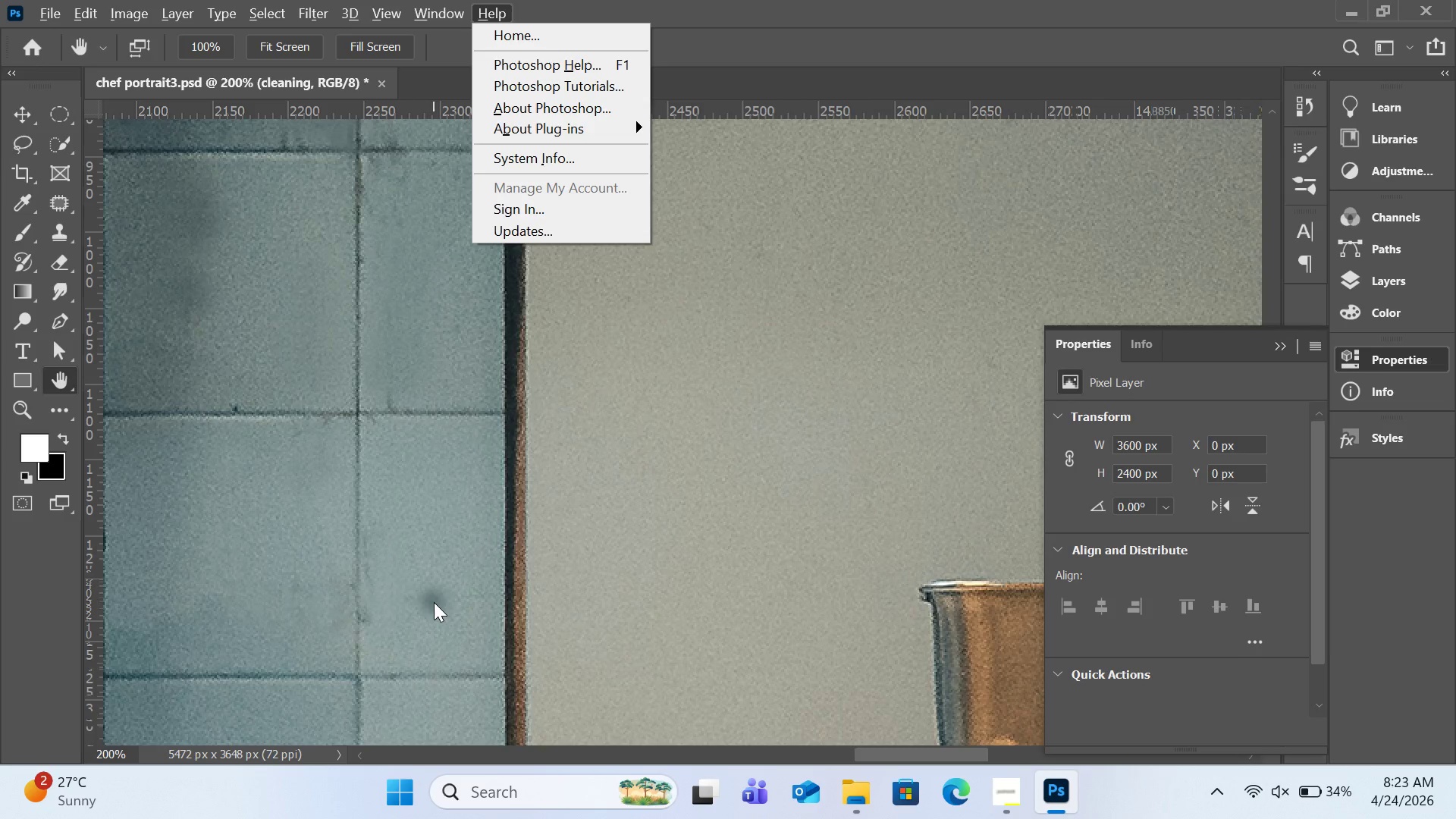 
key(H)
 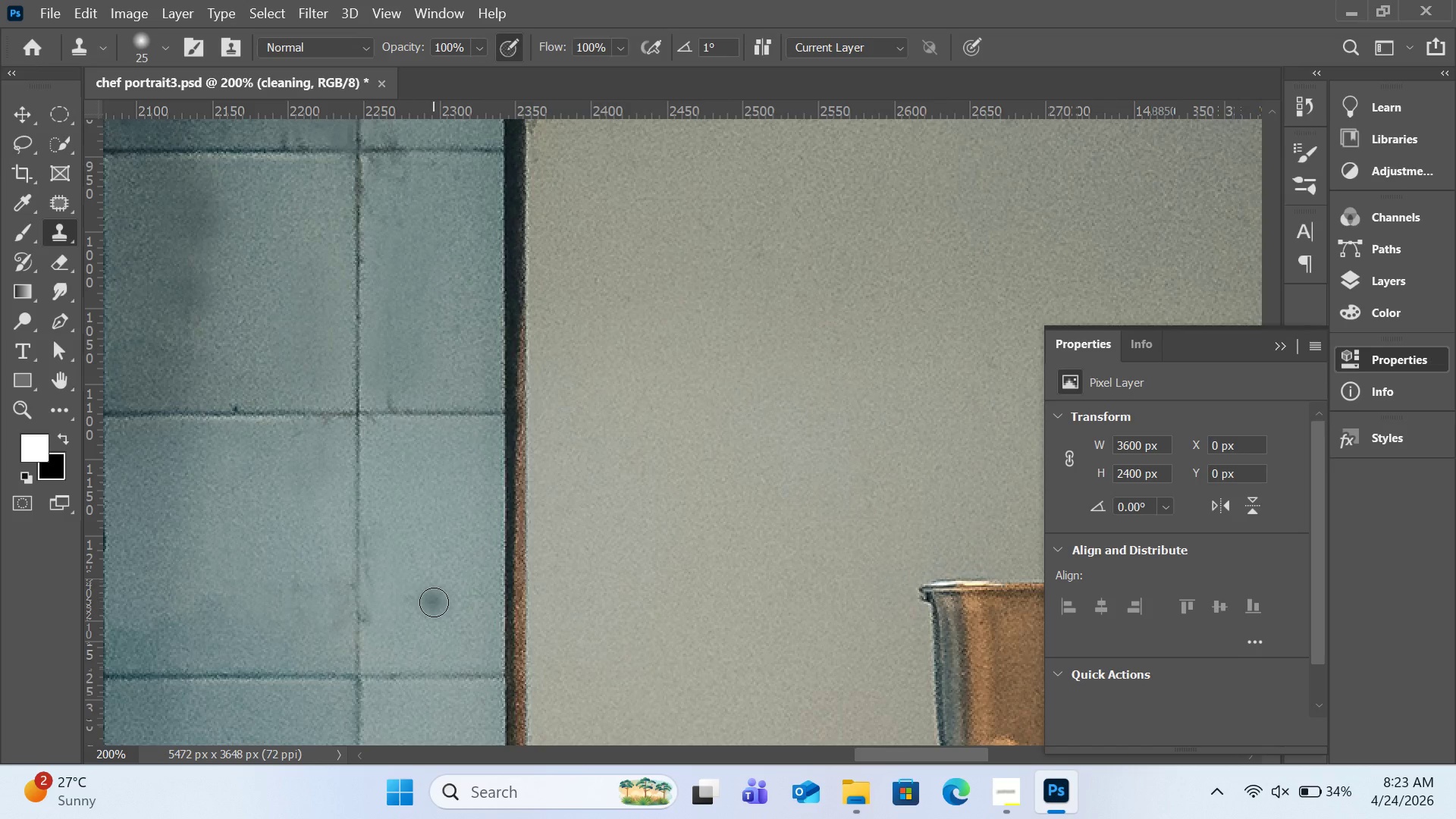 
hold_key(key=Space, duration=1.52)
 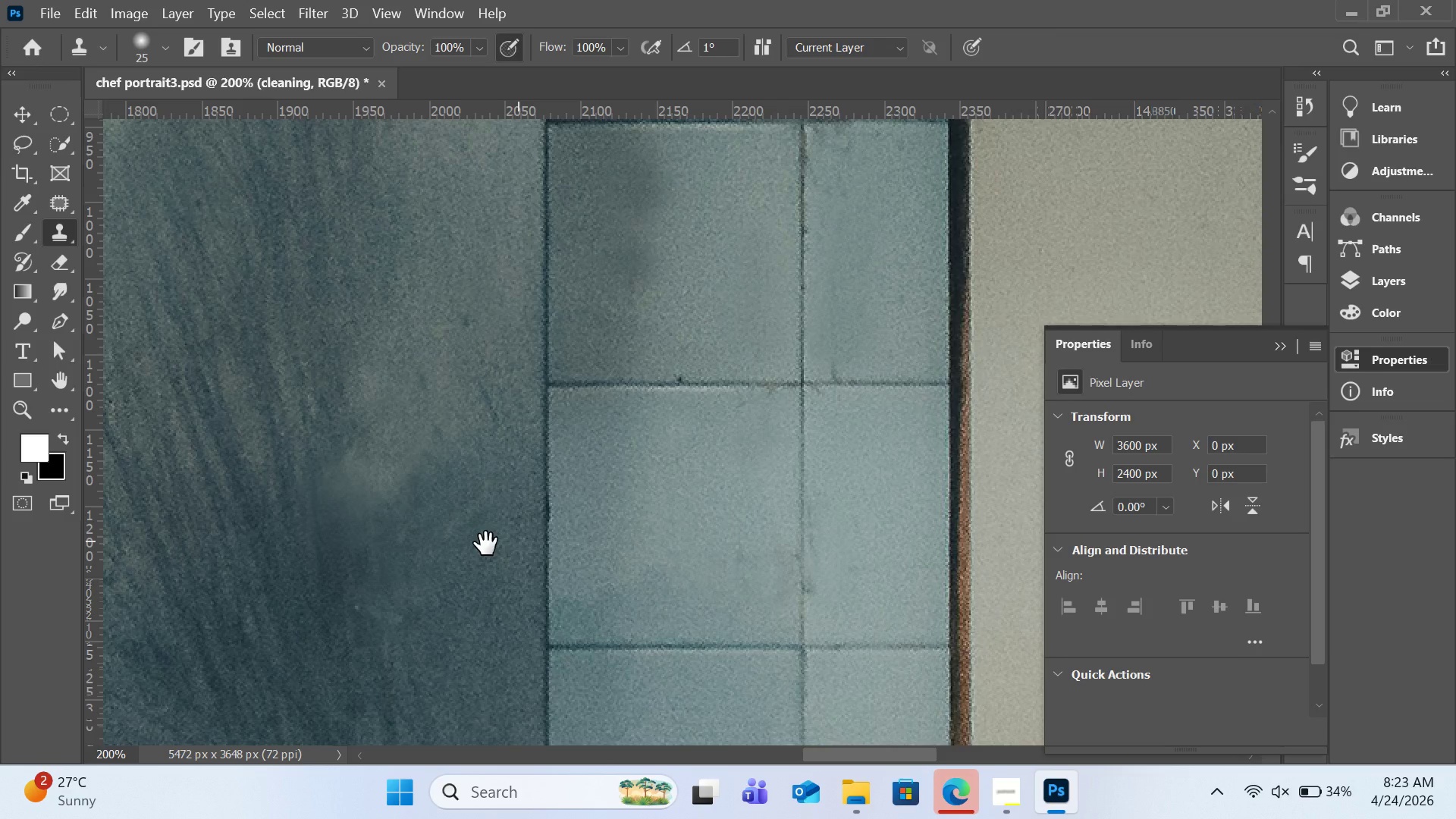 
left_click_drag(start_coordinate=[331, 516], to_coordinate=[776, 487])
 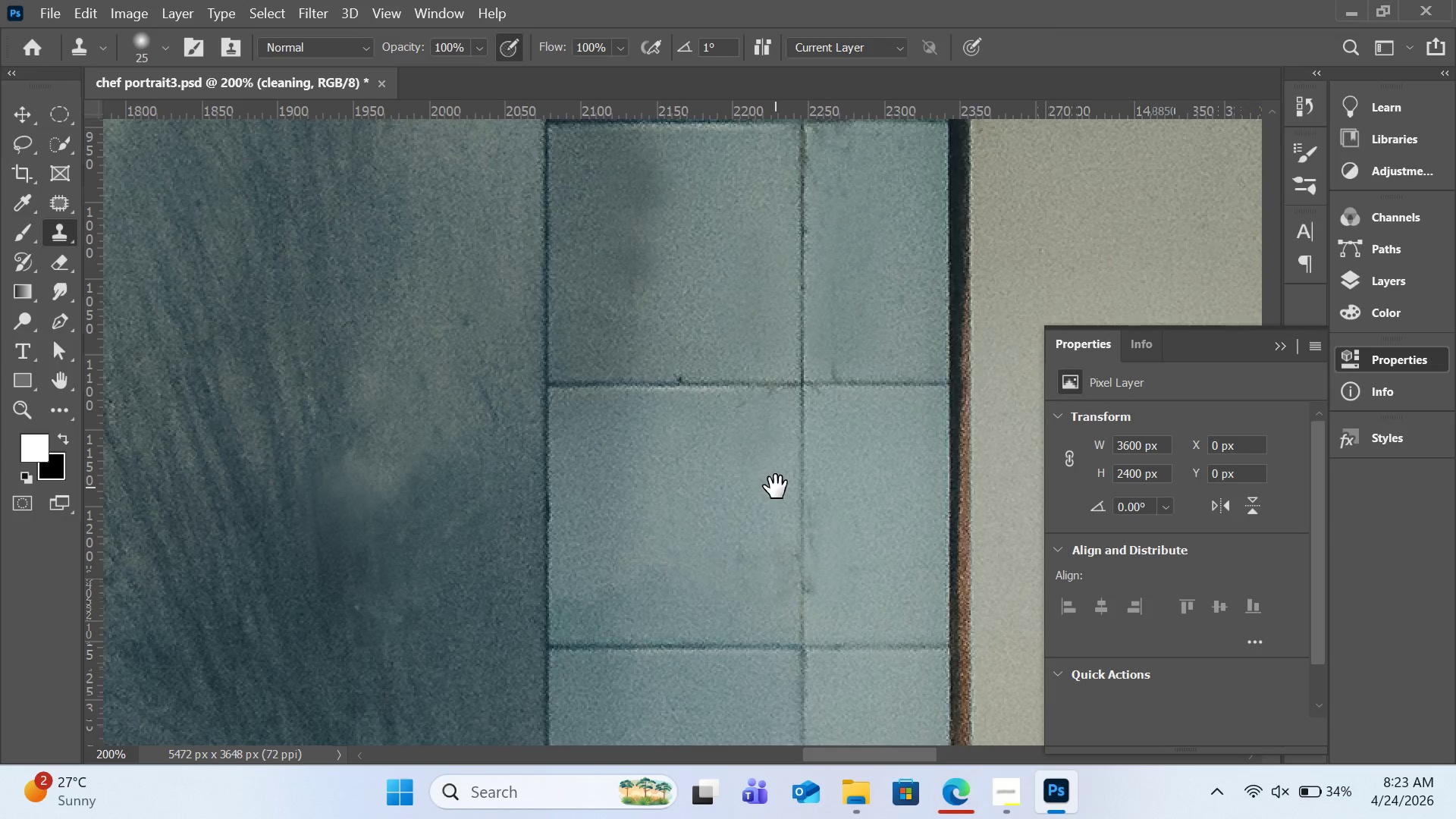 
key(Space)
 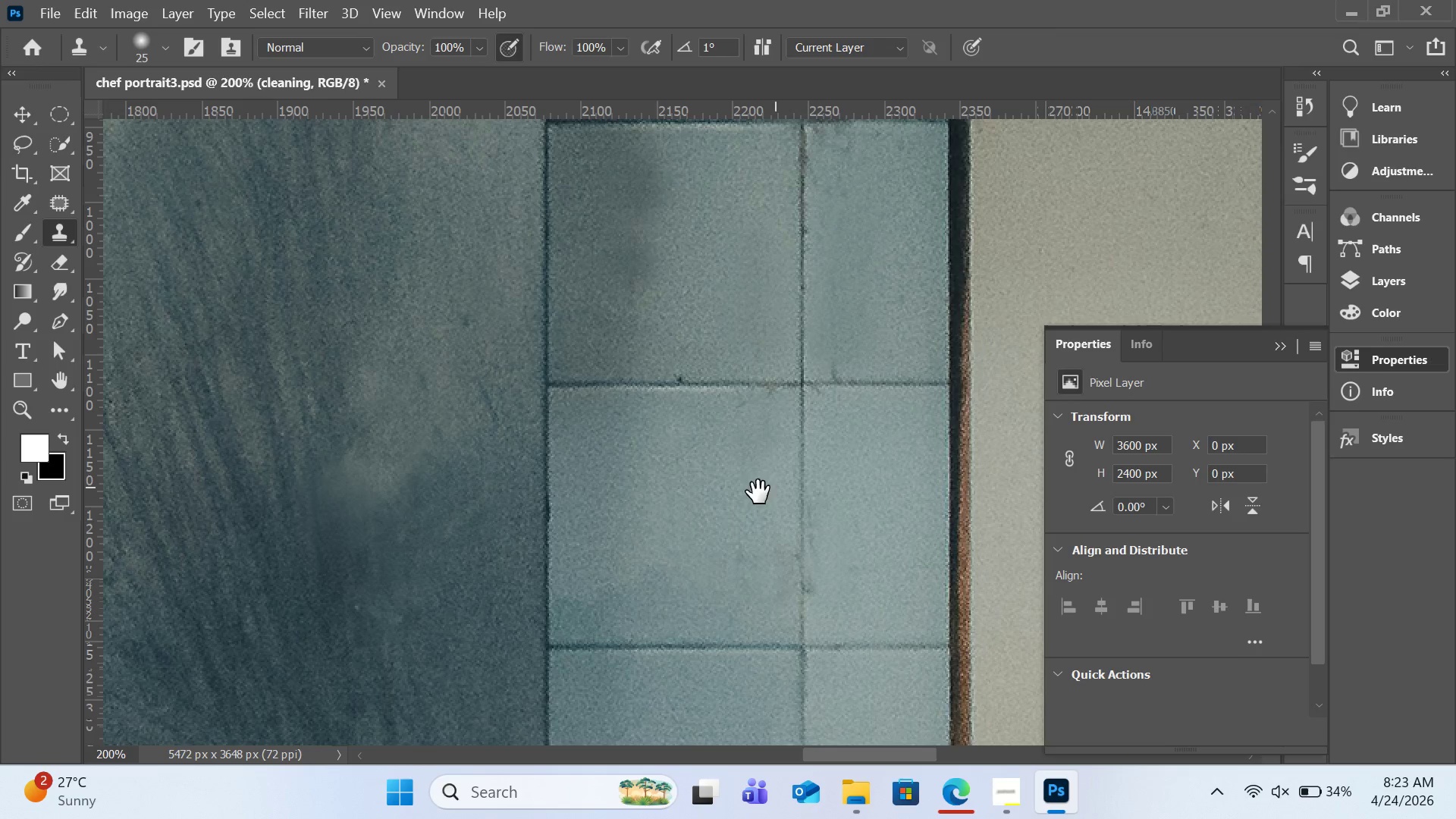 
key(Space)
 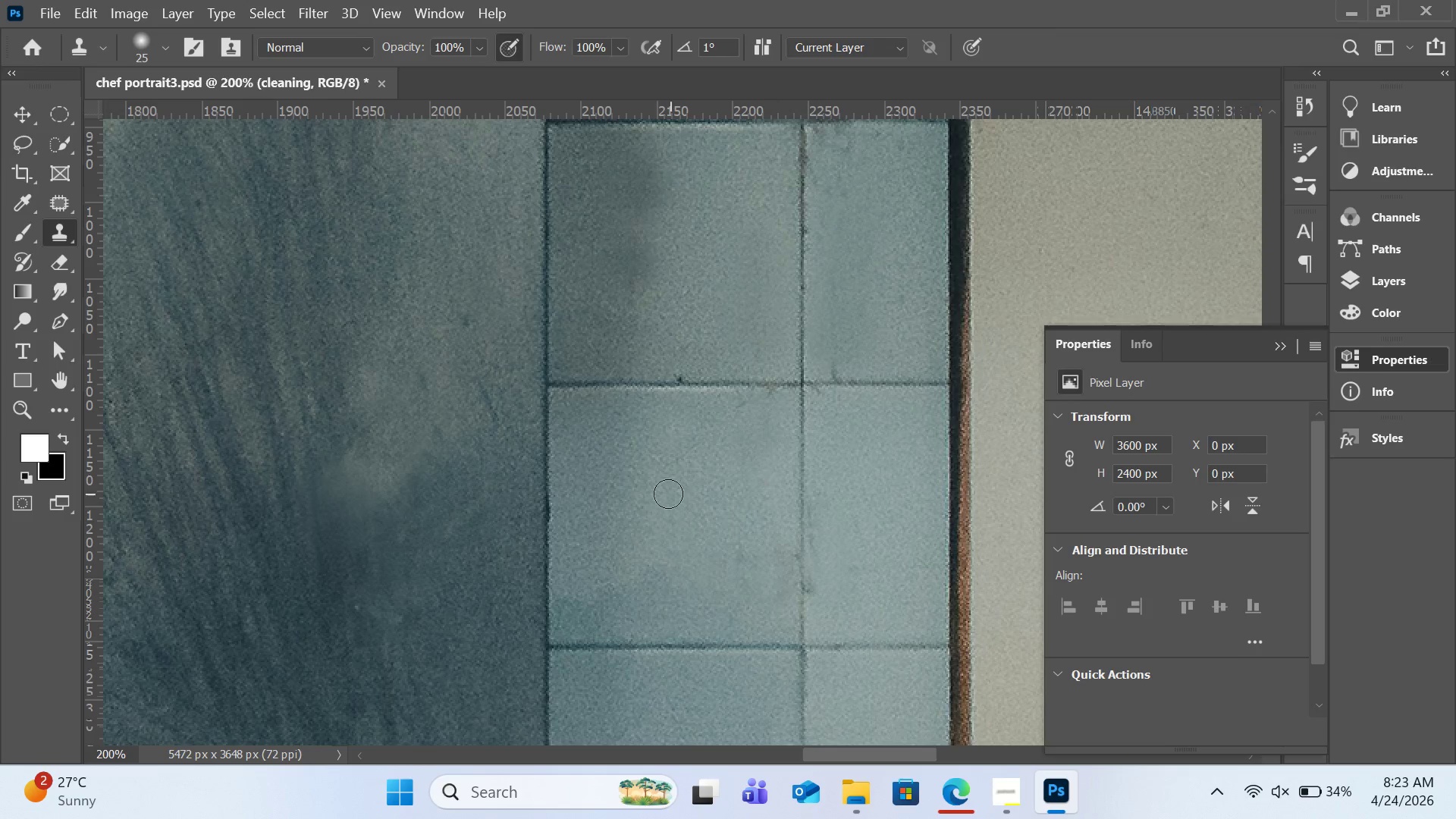 
key(Space)
 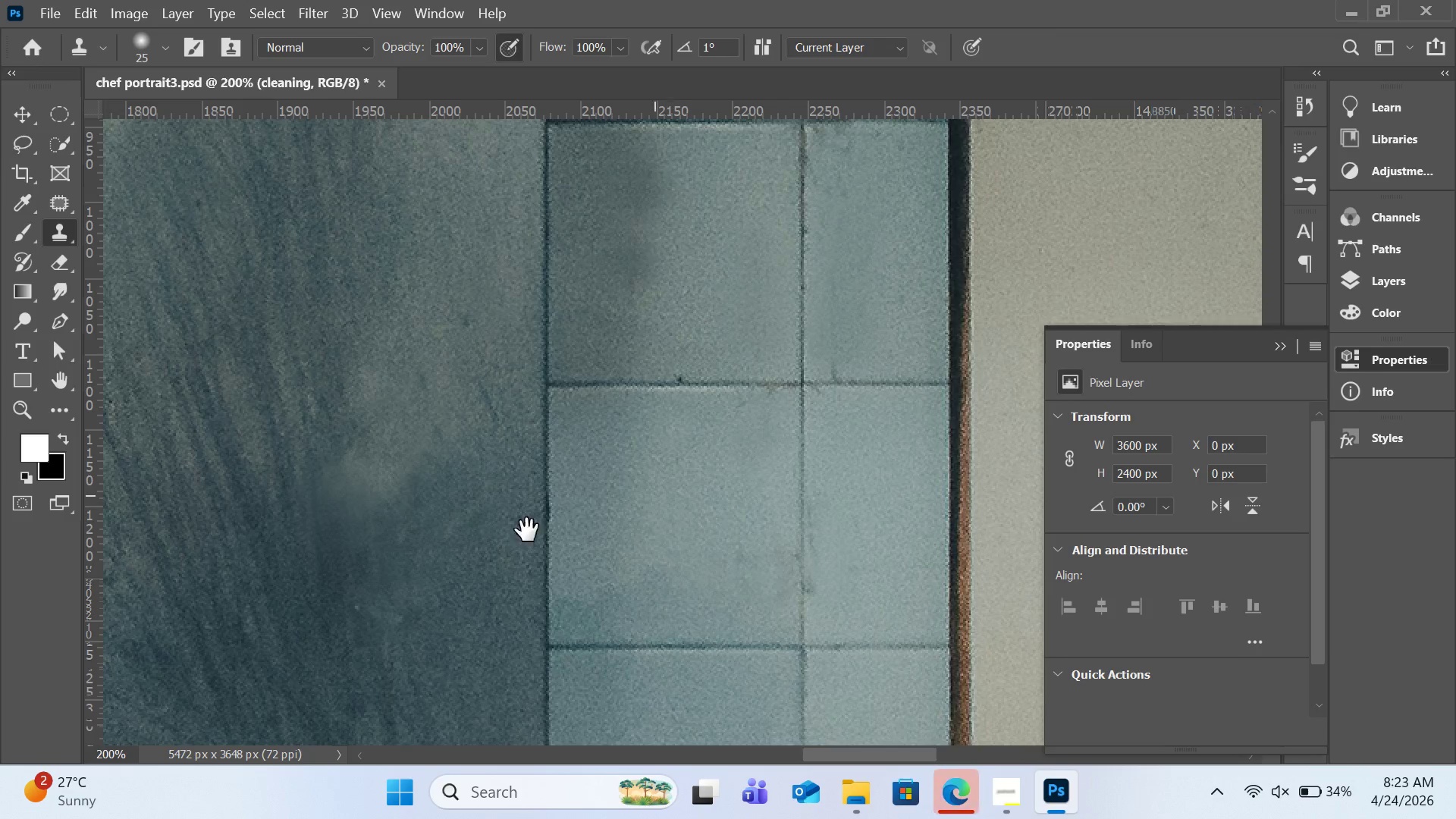 
hold_key(key=Space, duration=1.52)
 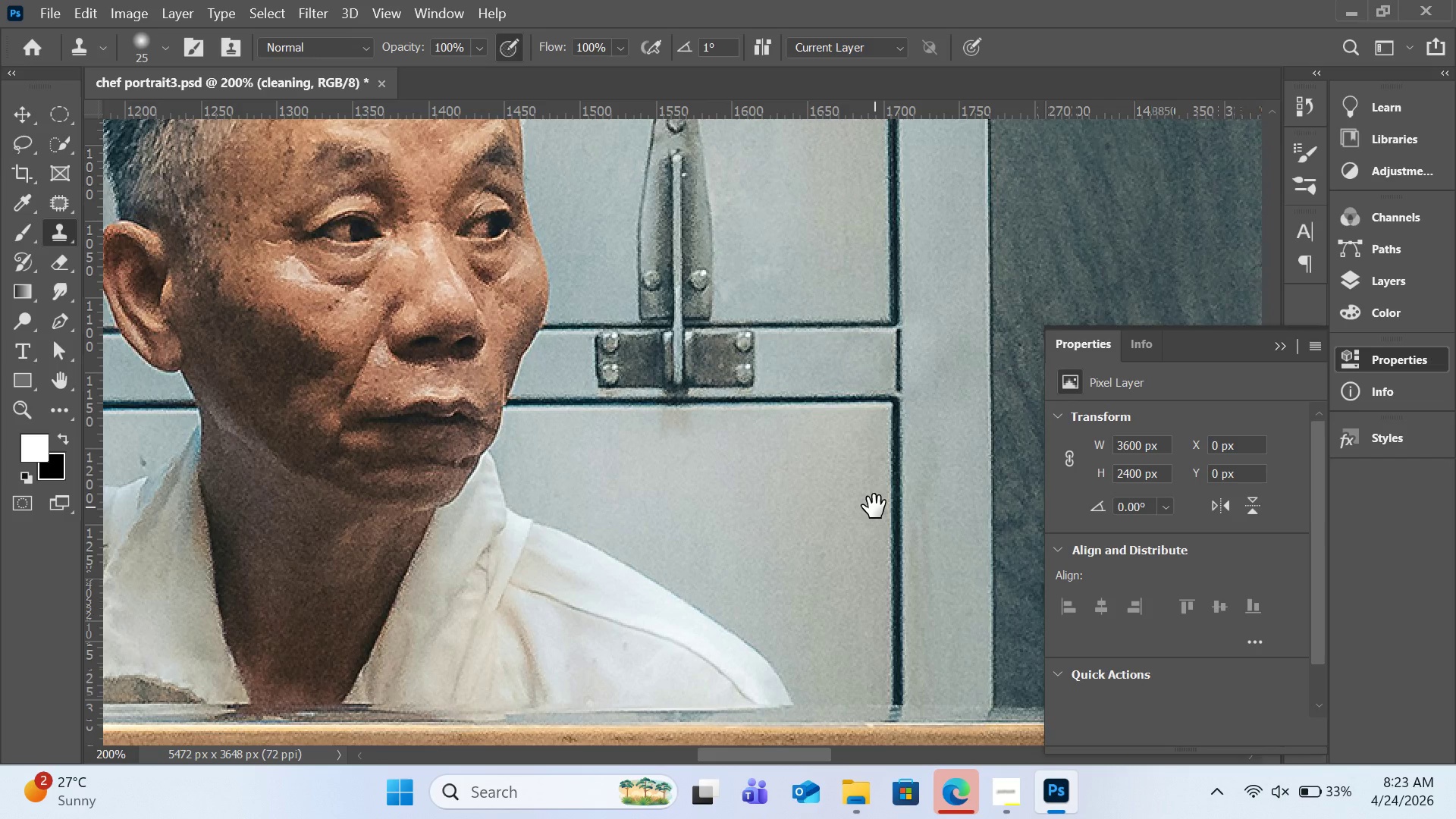 
left_click_drag(start_coordinate=[485, 545], to_coordinate=[902, 490])
 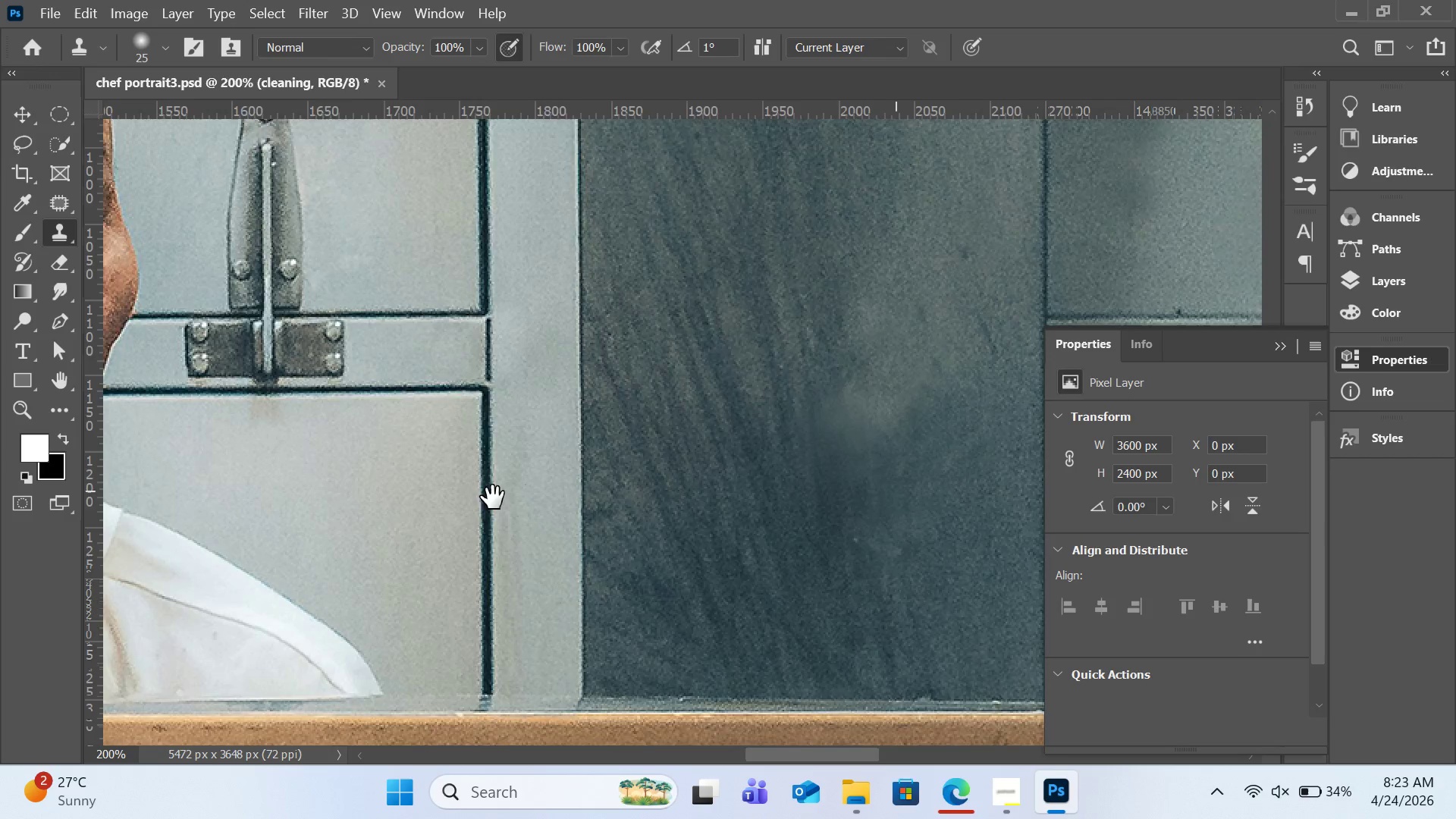 
left_click_drag(start_coordinate=[464, 496], to_coordinate=[874, 507])
 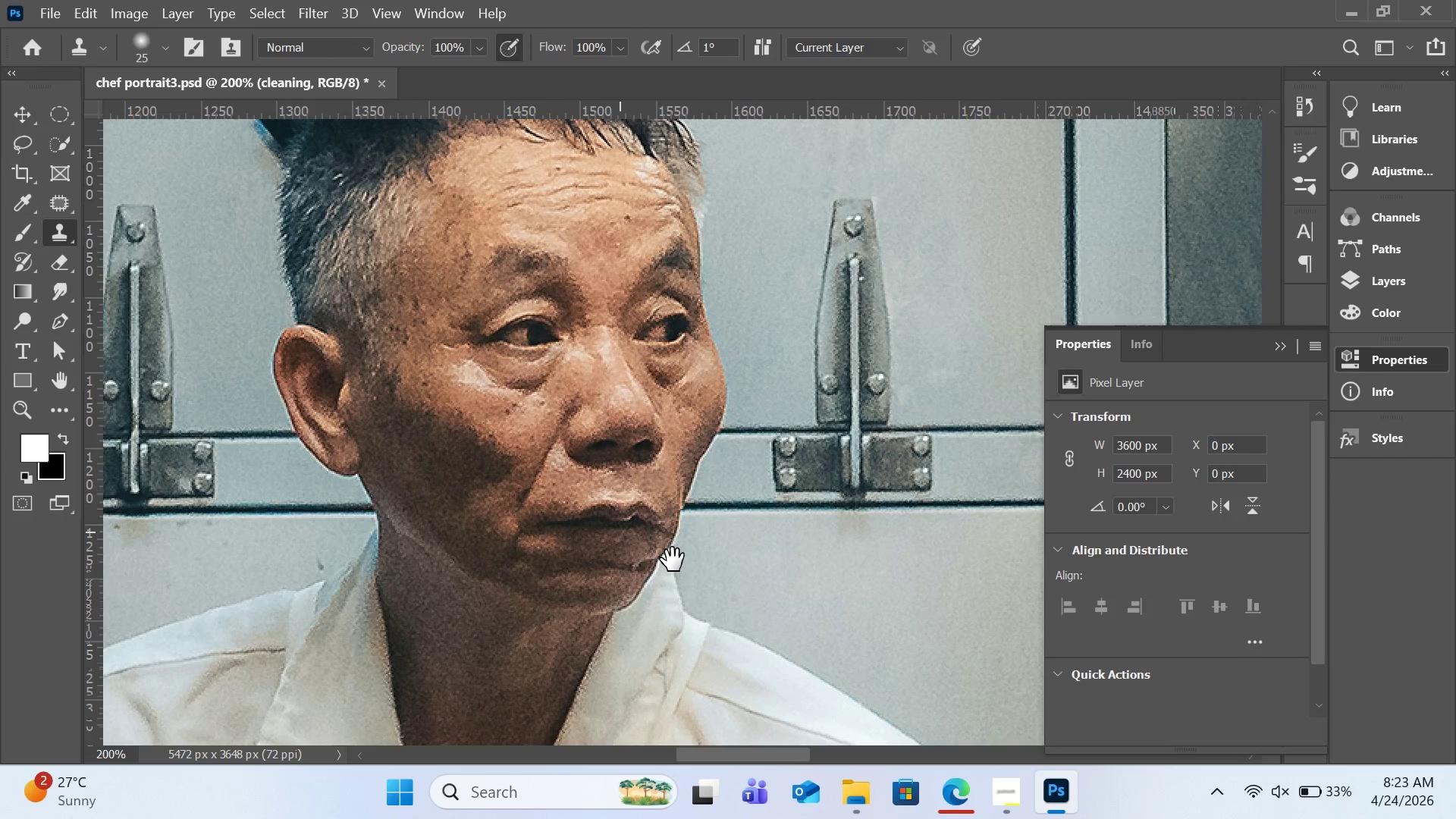 
hold_key(key=Space, duration=1.5)
 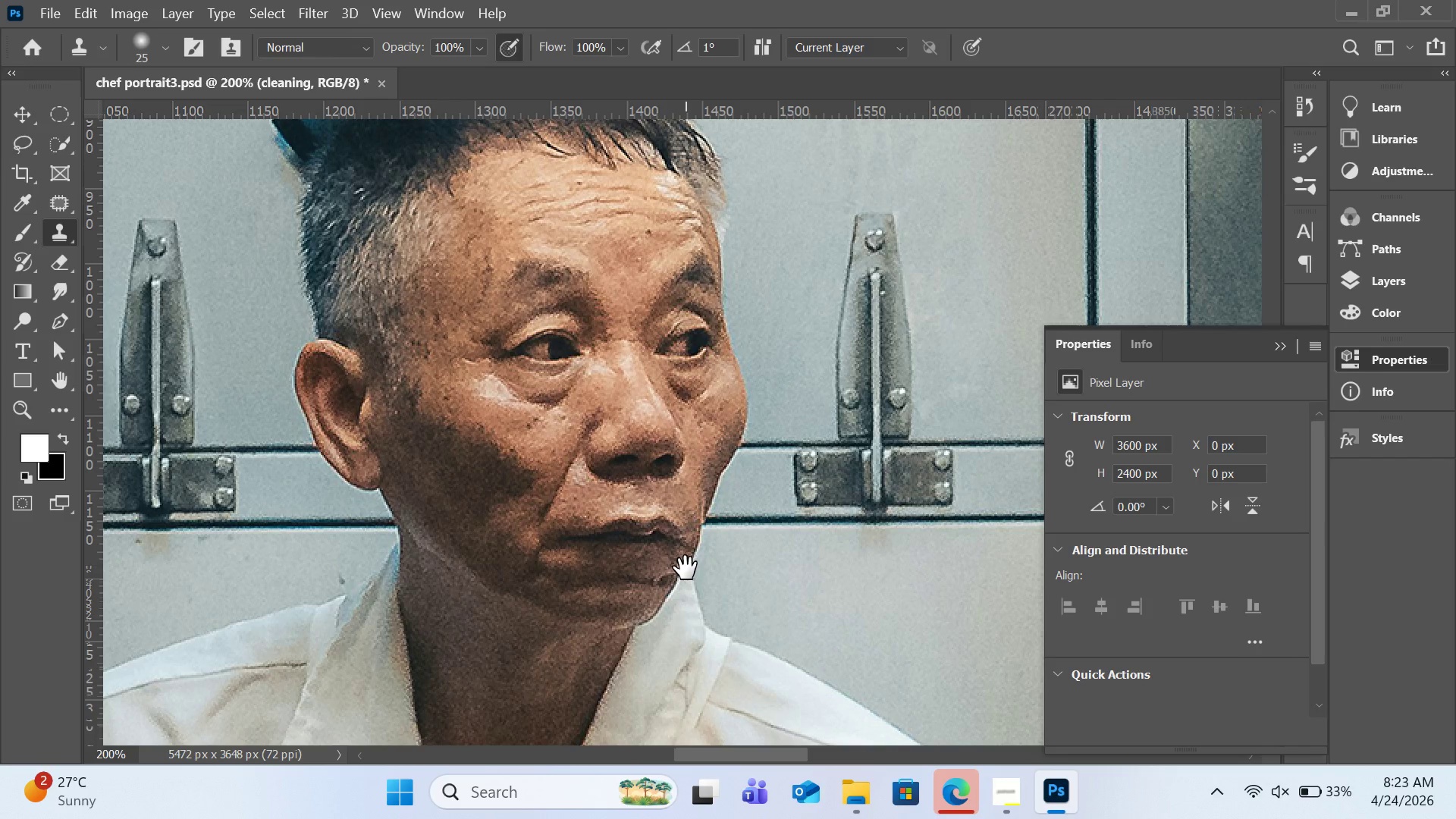 
left_click_drag(start_coordinate=[487, 450], to_coordinate=[686, 568])
 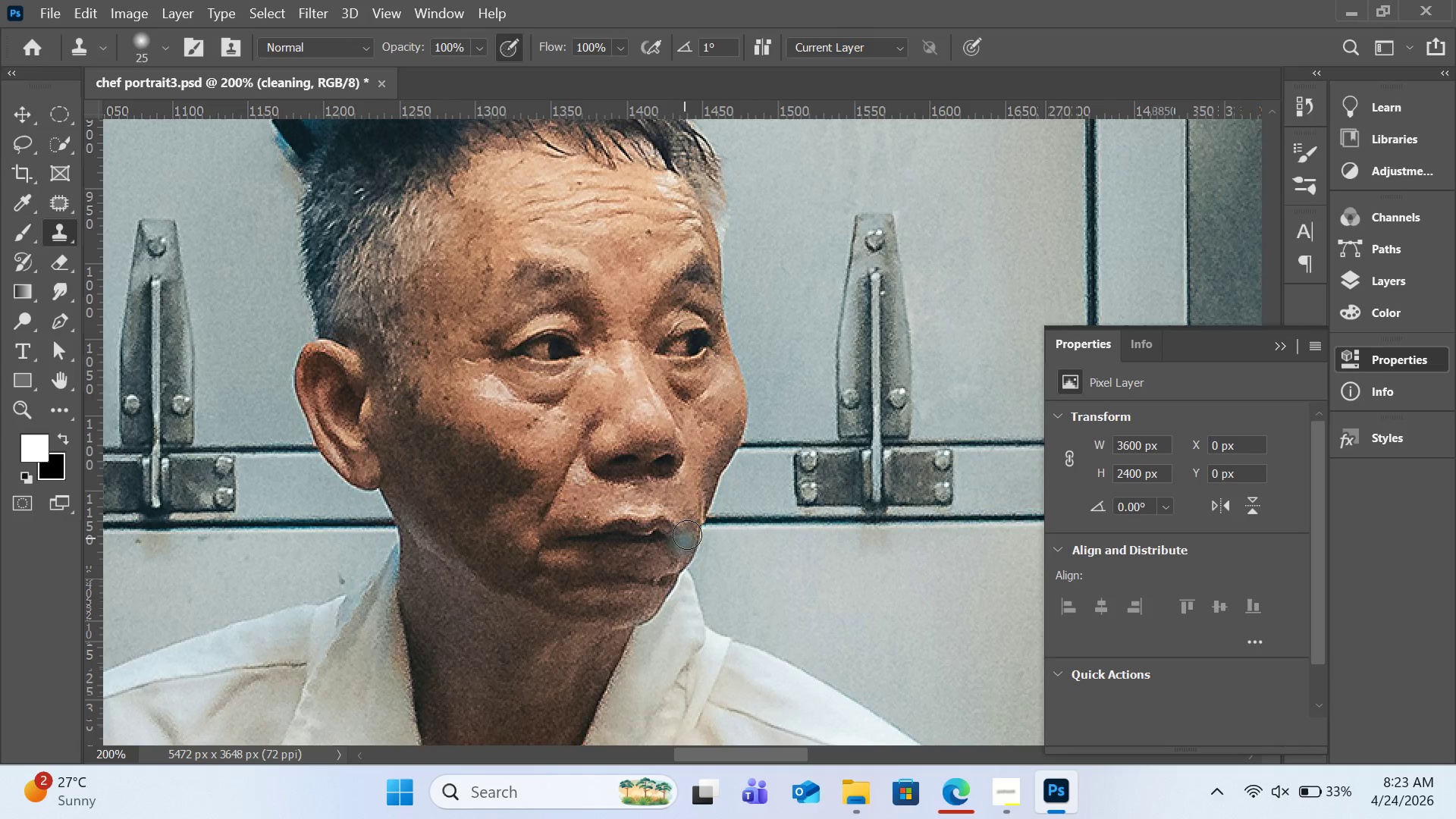 
hold_key(key=Space, duration=1.28)
 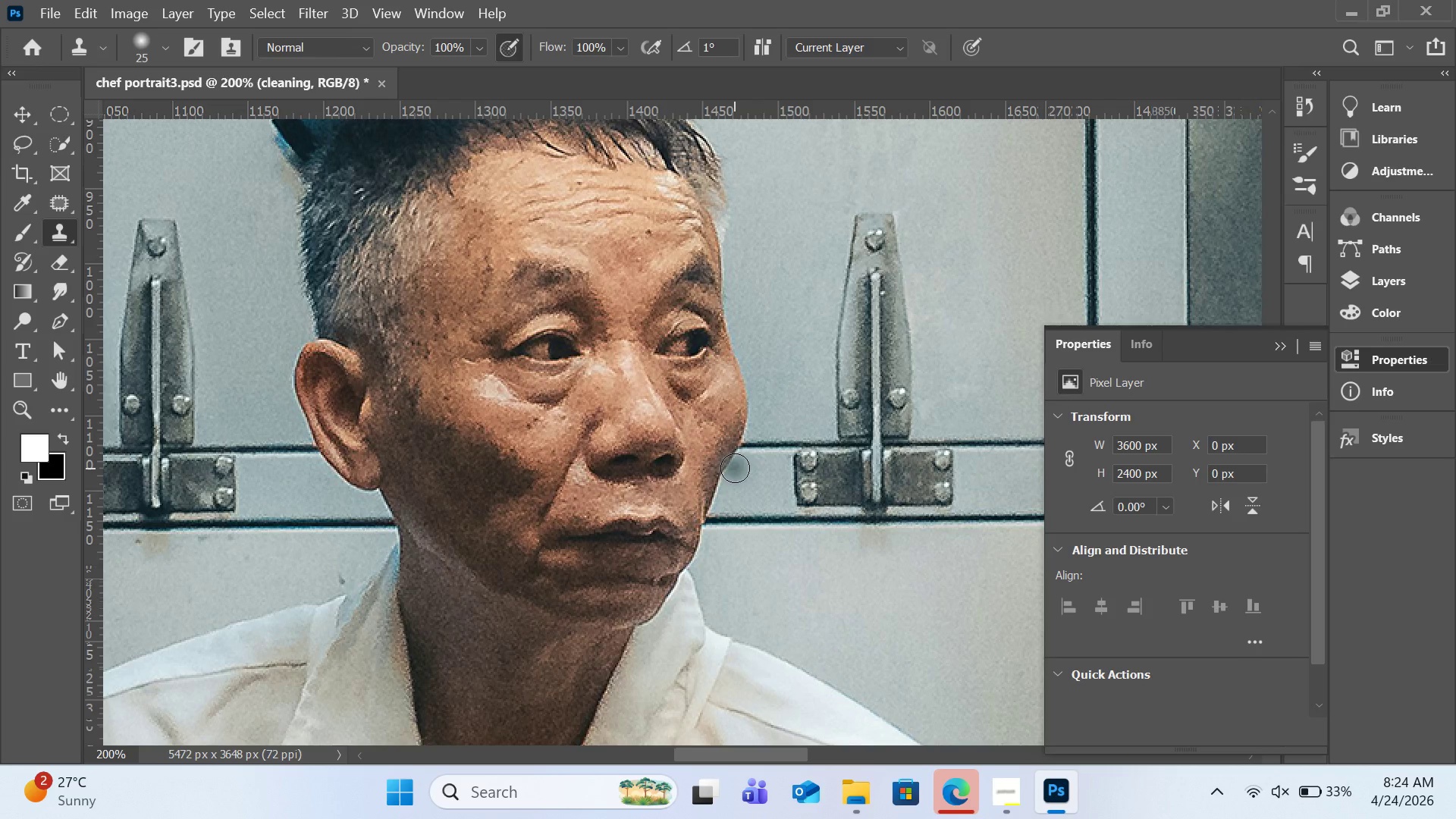 
wait(30.22)
 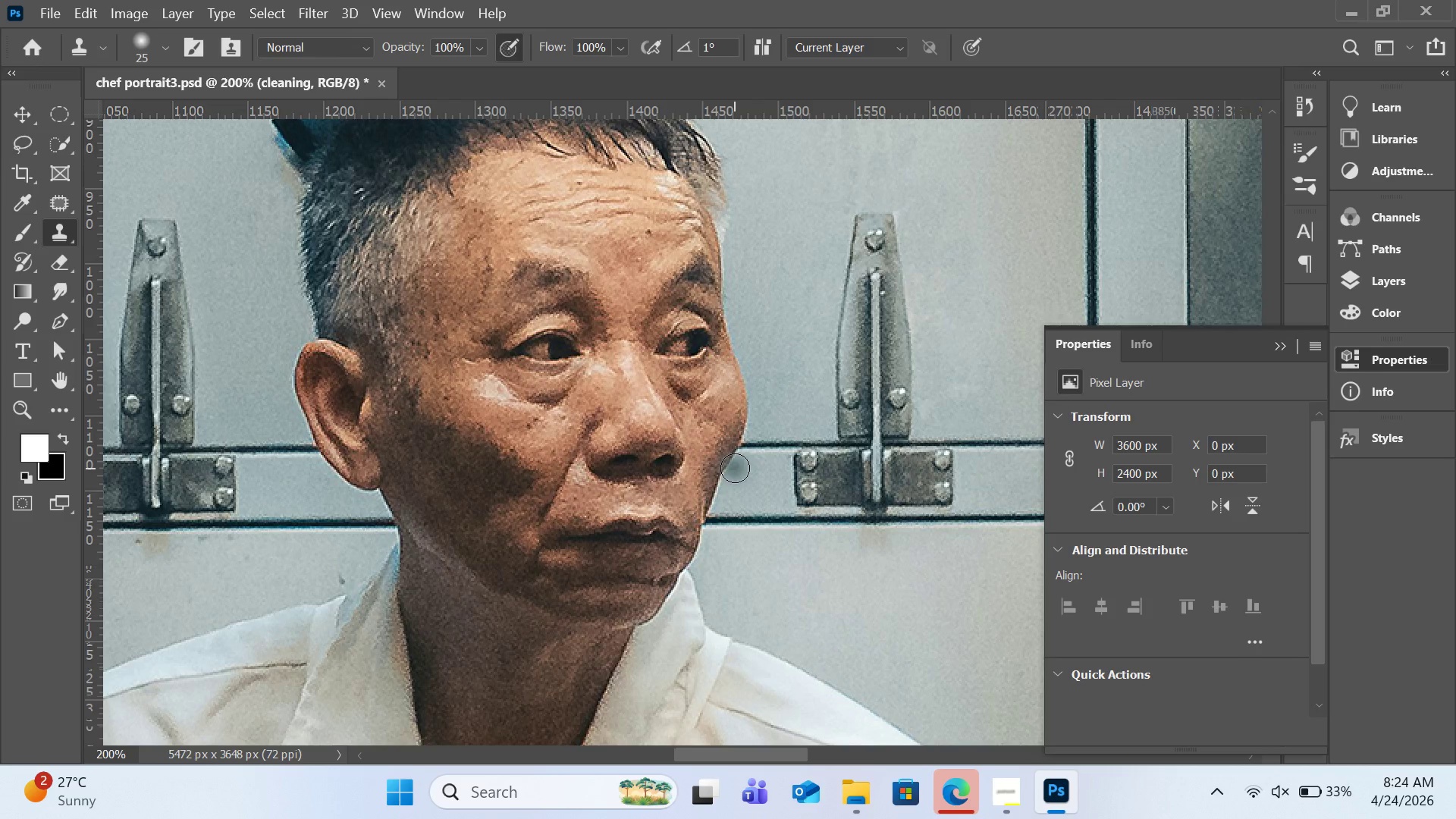 
left_click([1379, 284])
 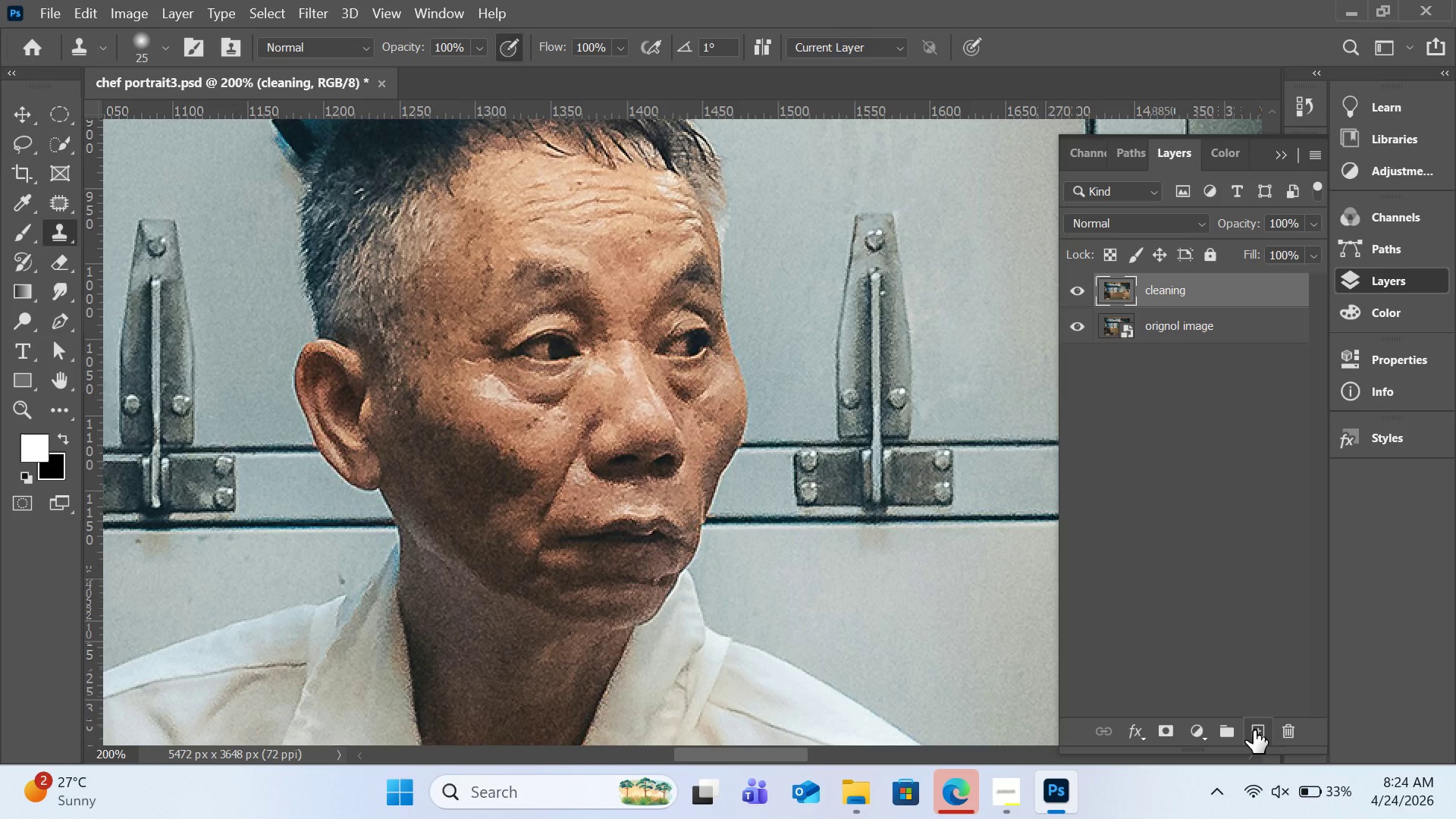 
left_click([1254, 730])
 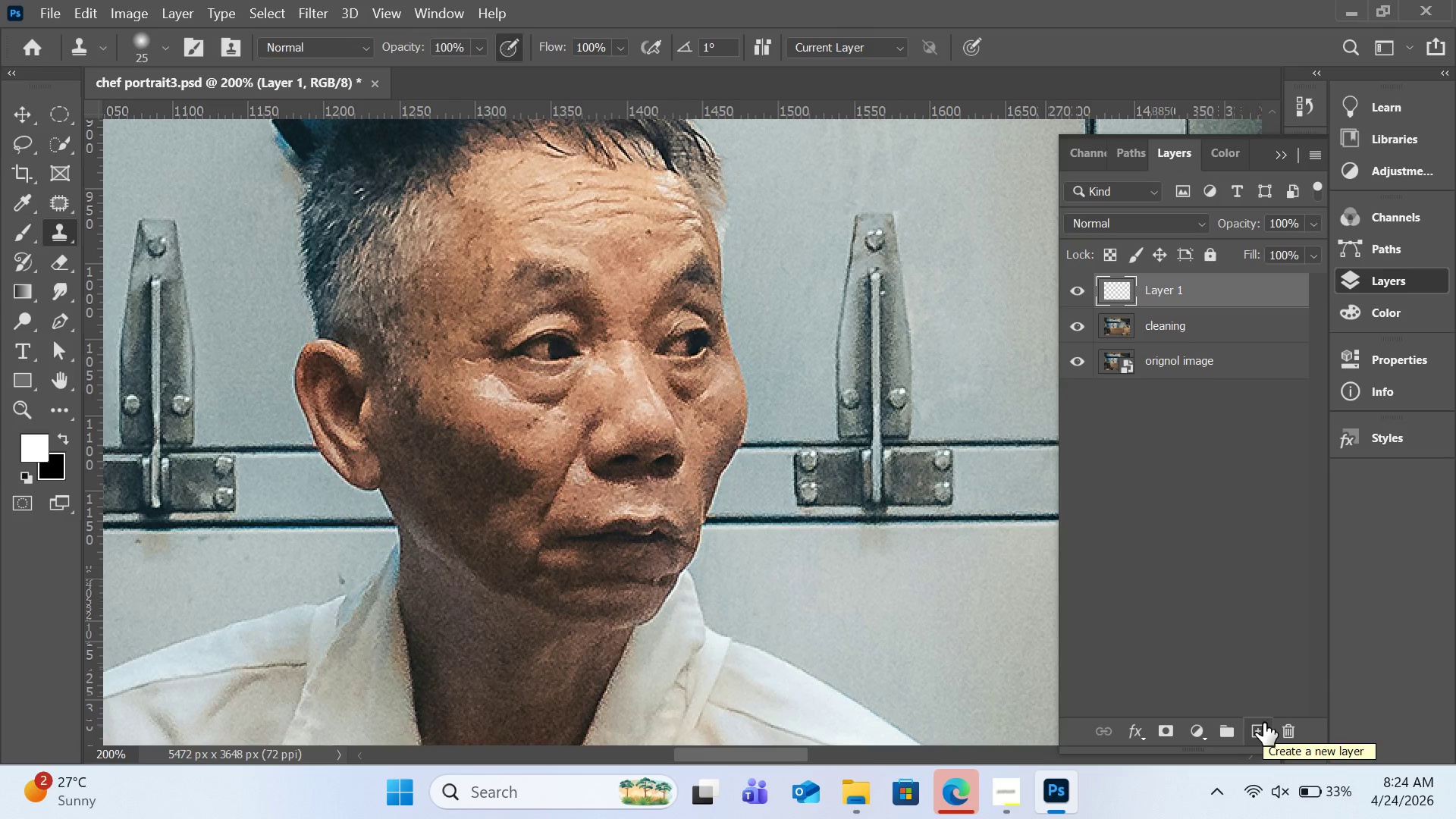 
key(Shift+Backspace)
 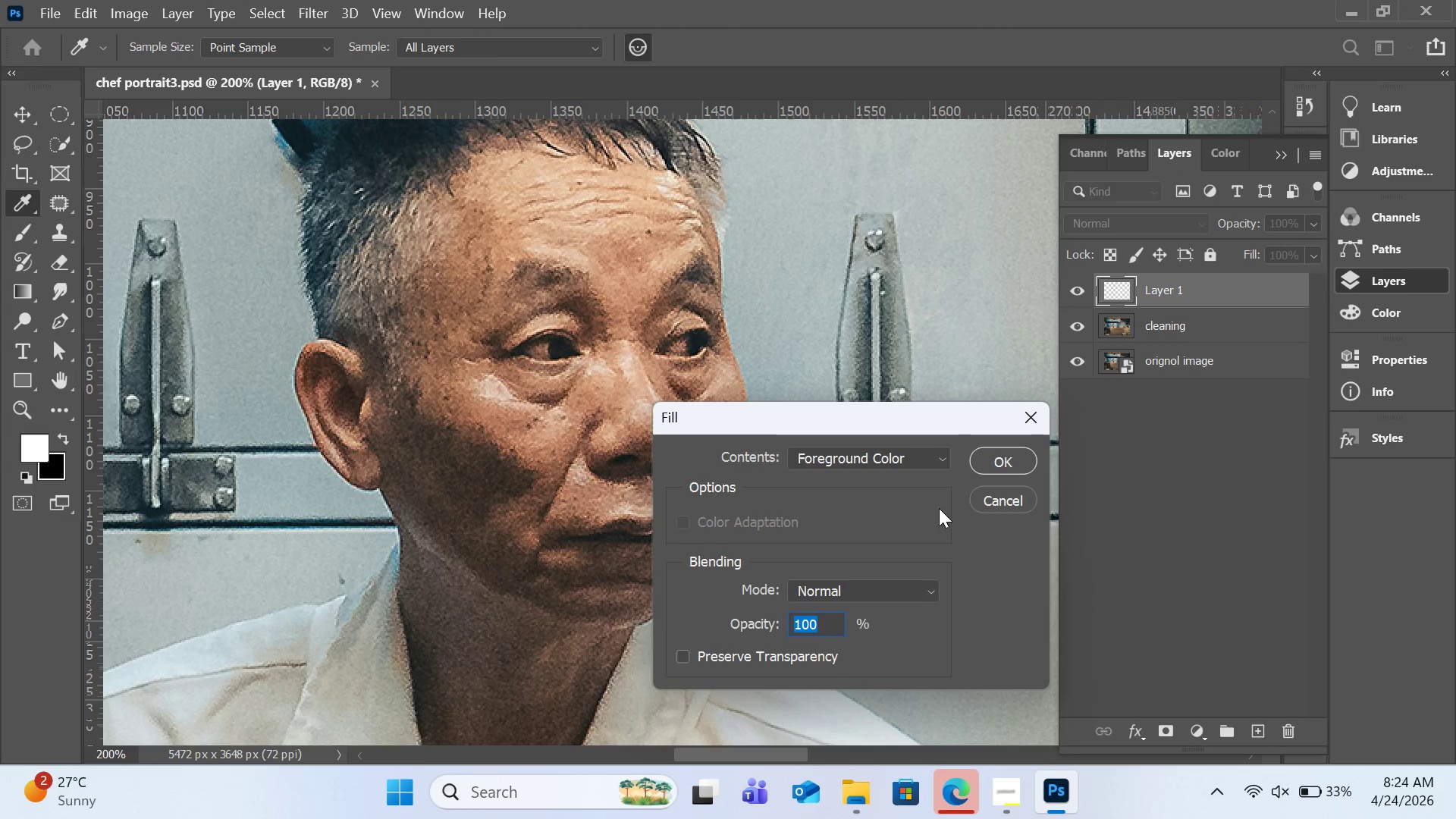 
left_click([915, 461])
 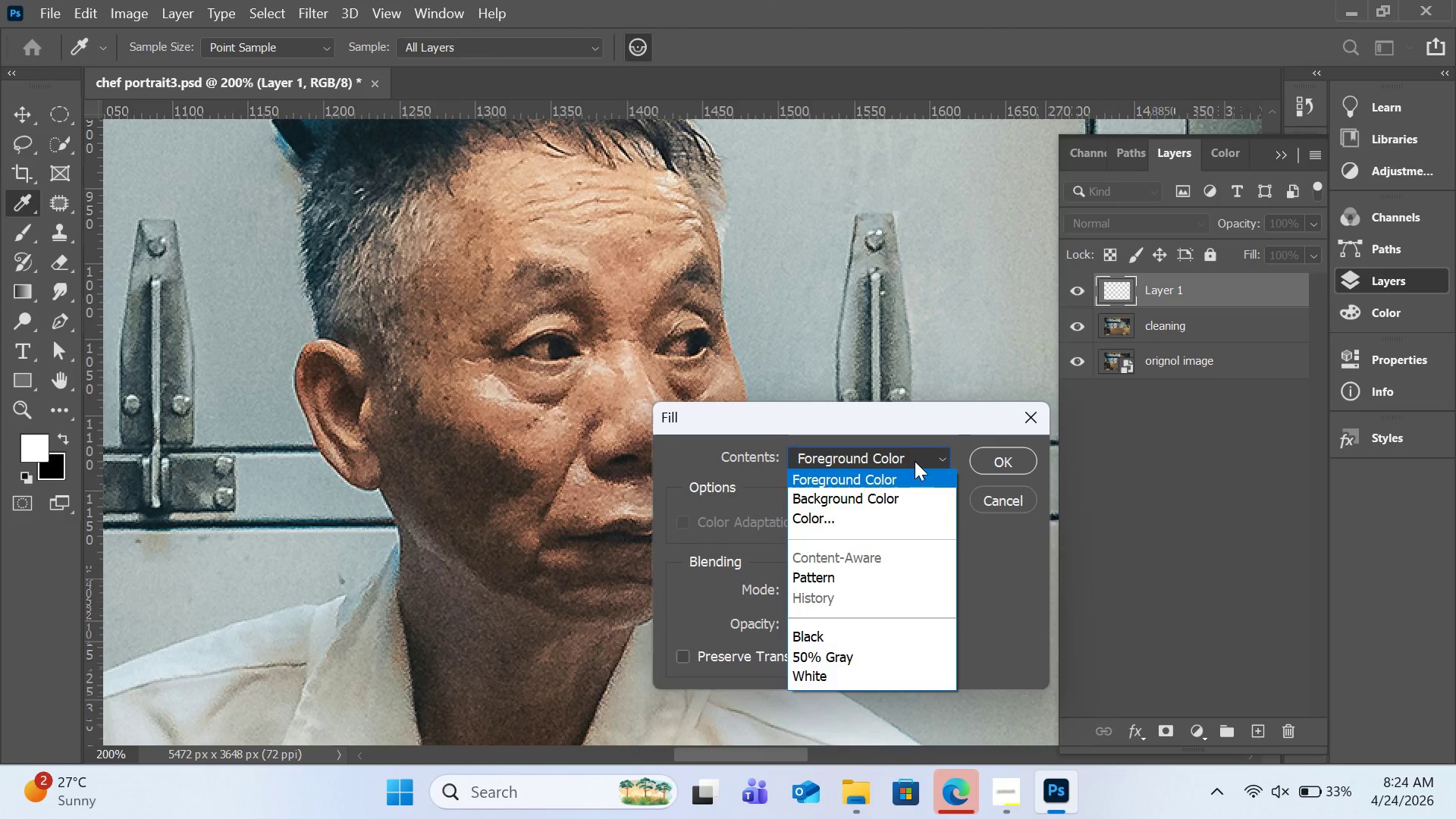 
left_click([915, 461])
 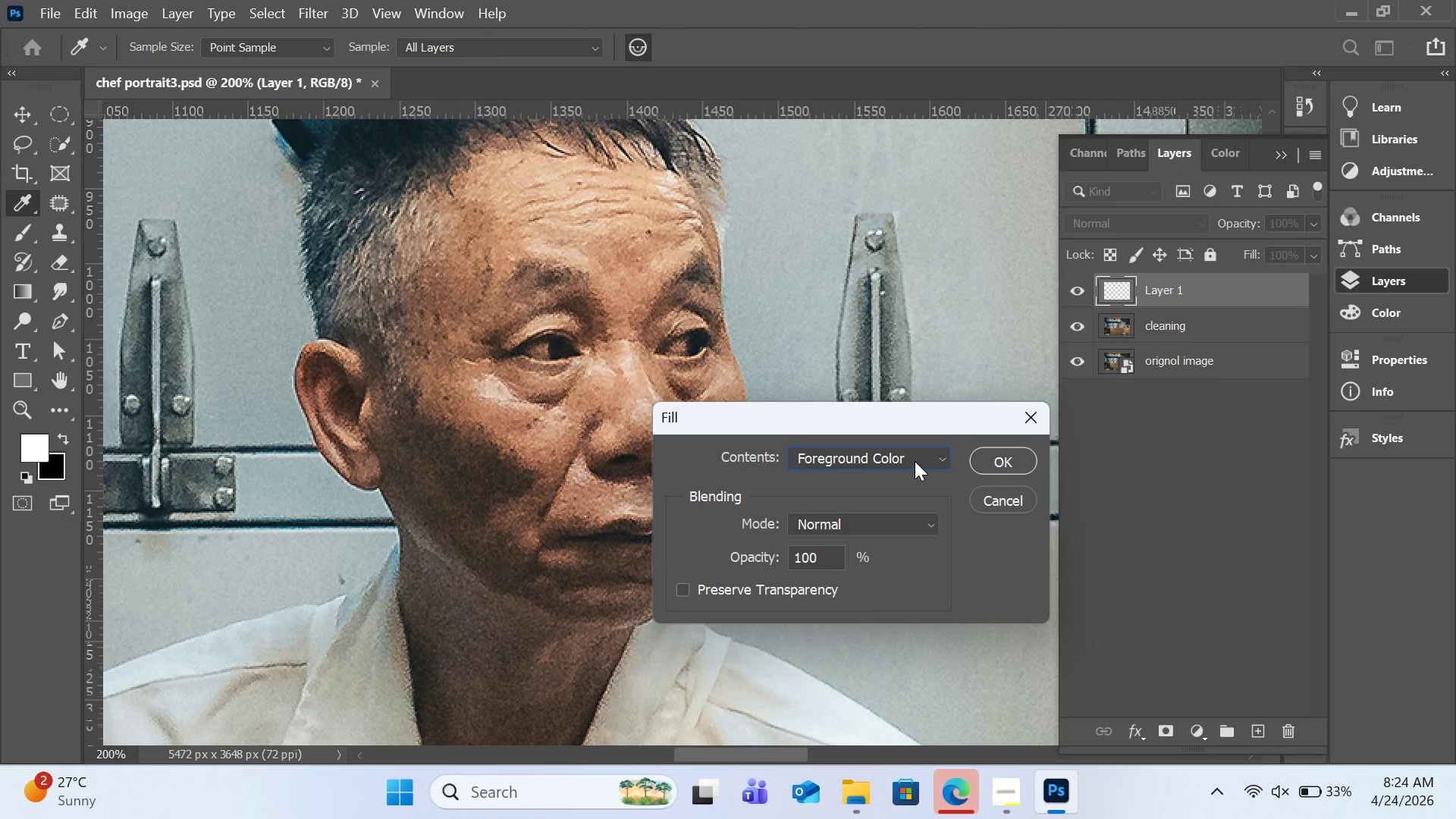 
left_click([915, 461])
 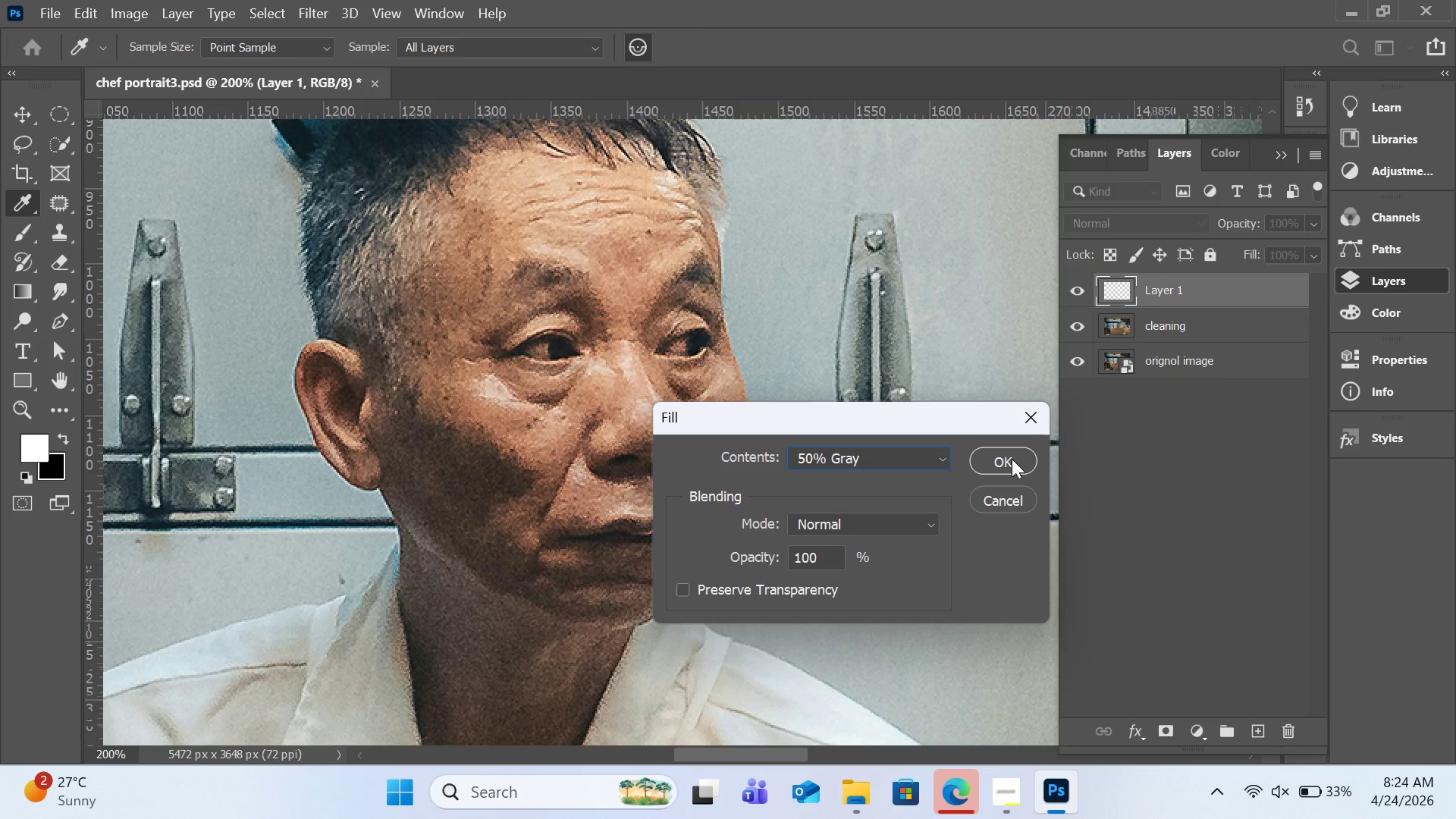 
left_click([897, 523])
 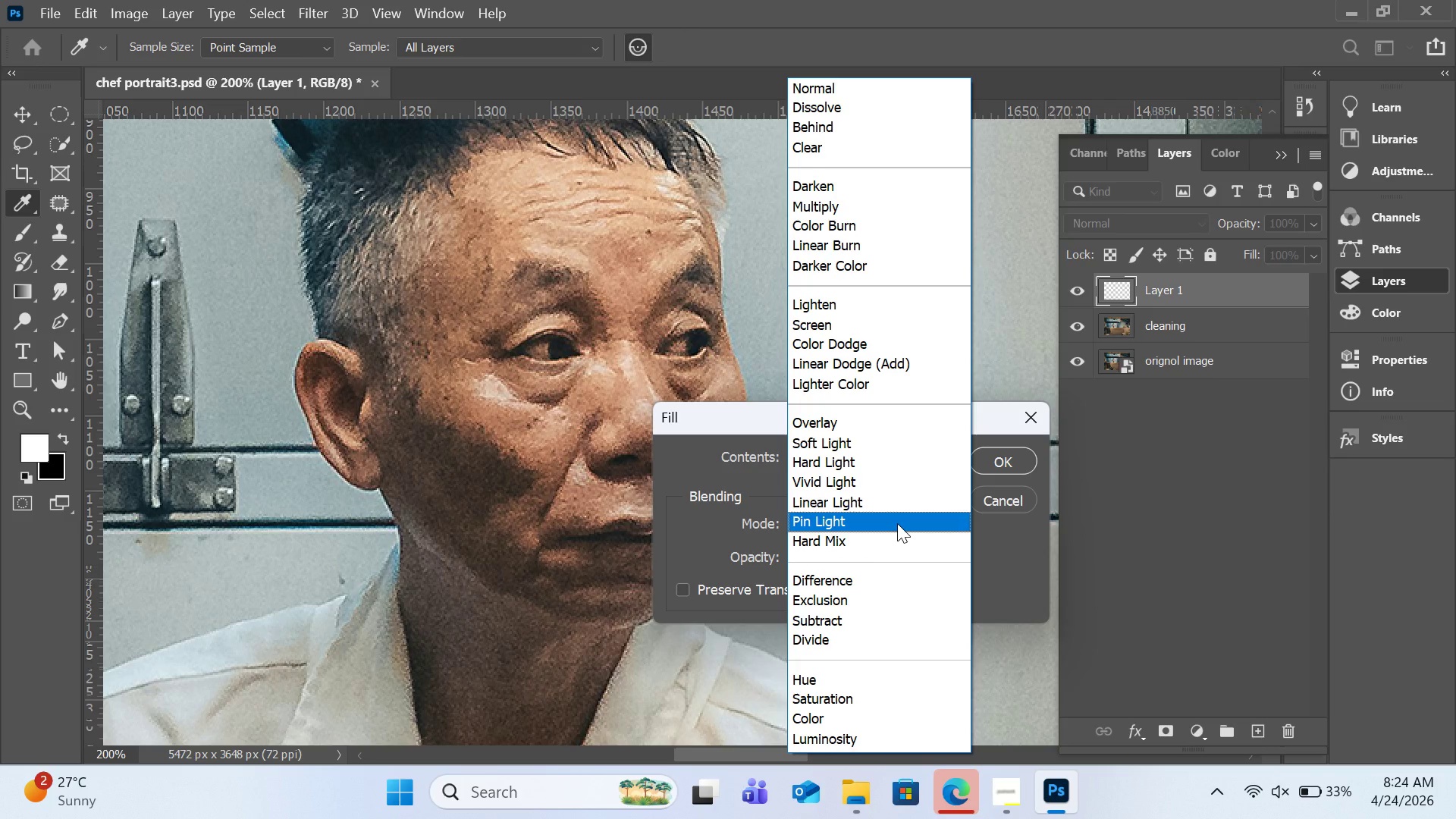 
wait(8.25)
 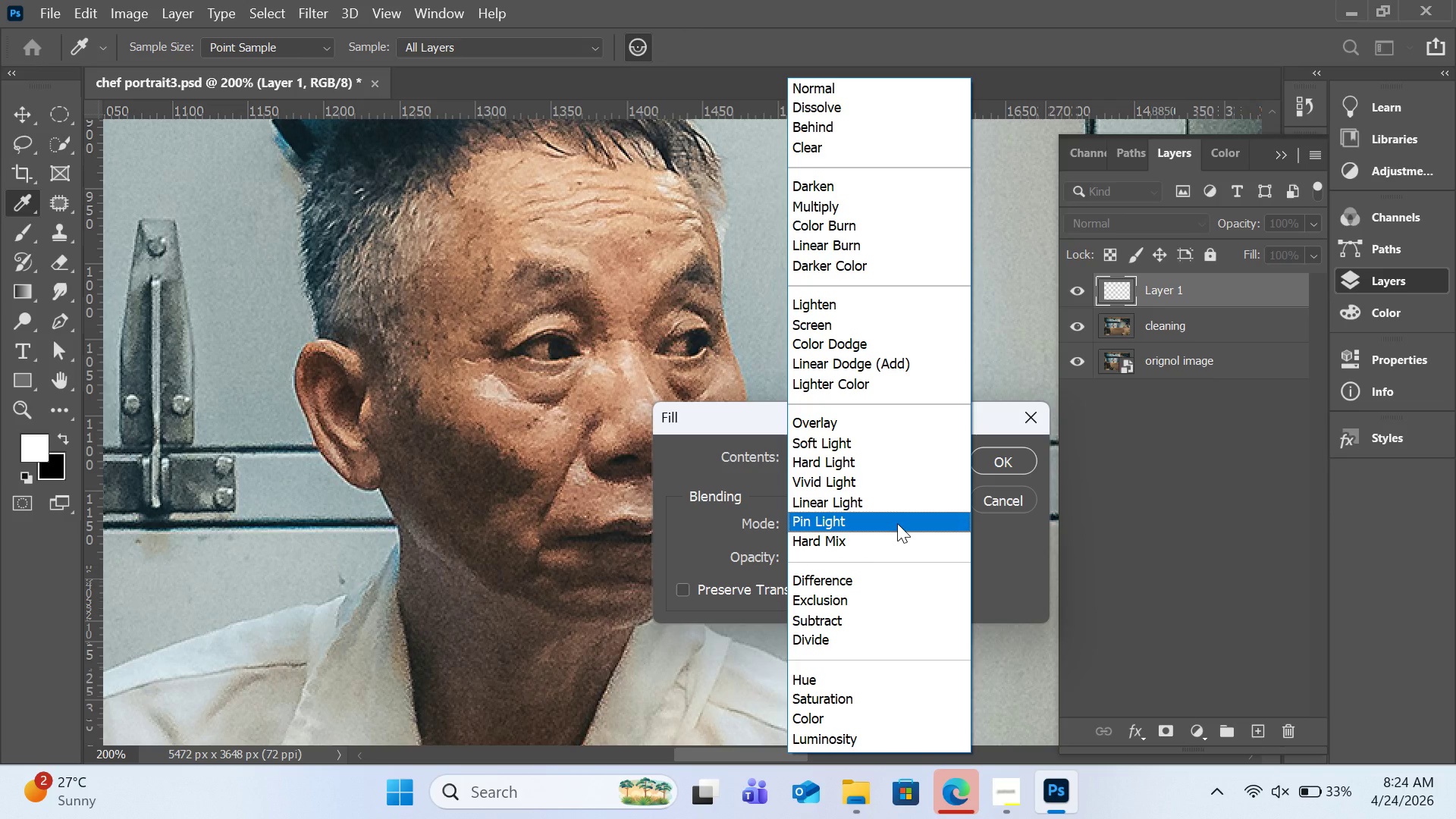 
left_click([868, 430])
 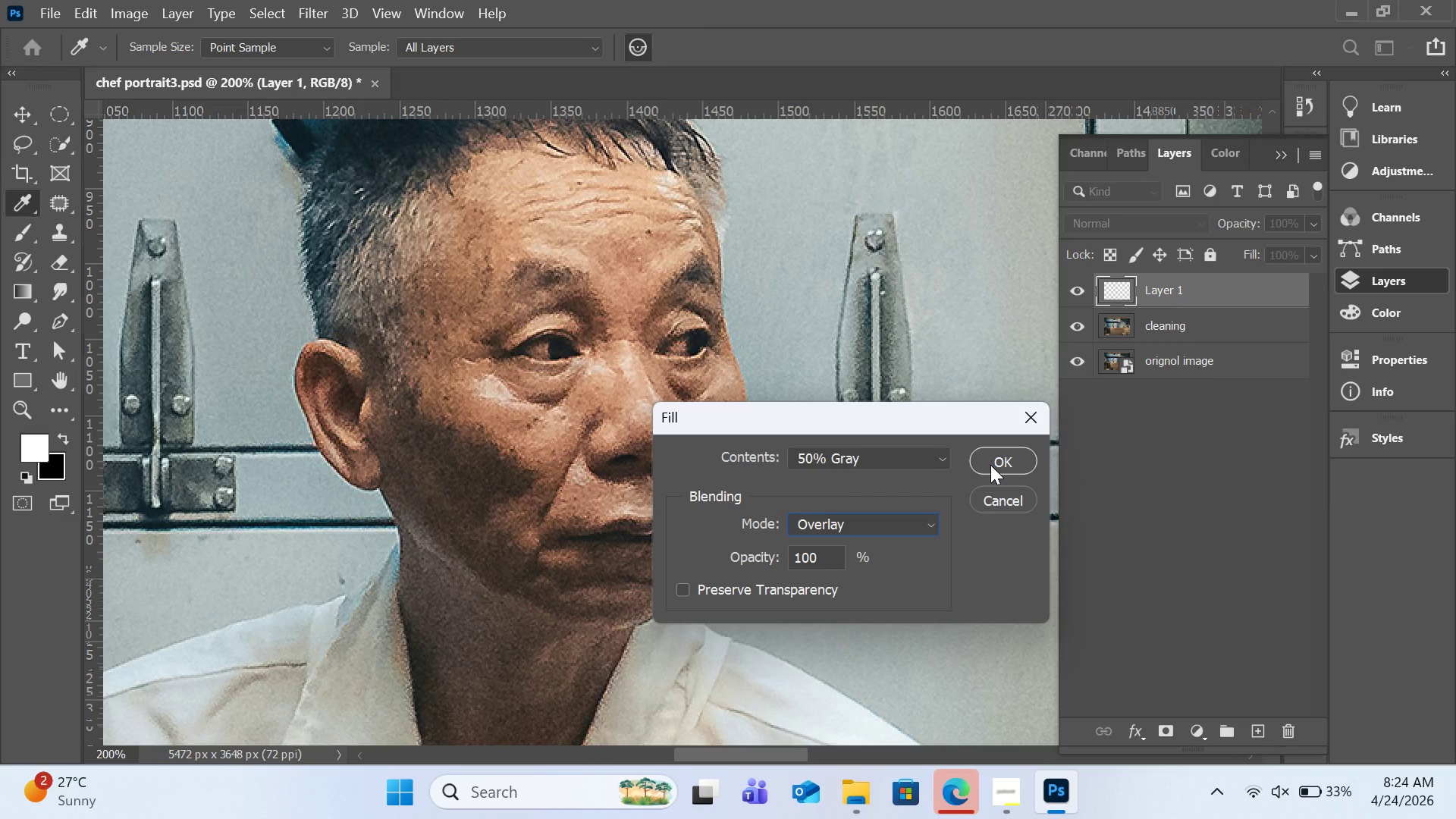 
left_click([990, 465])
 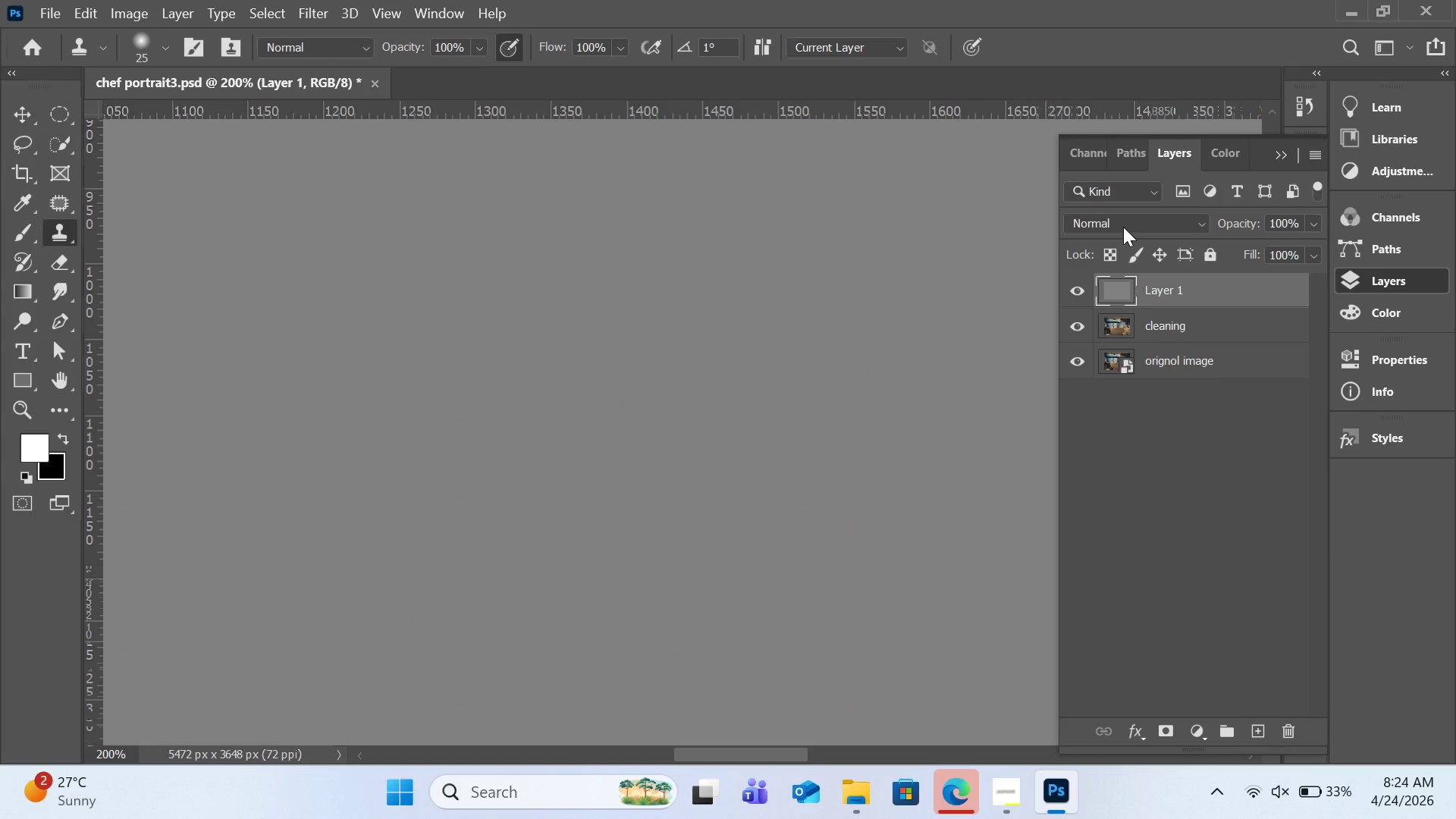 
wait(5.09)
 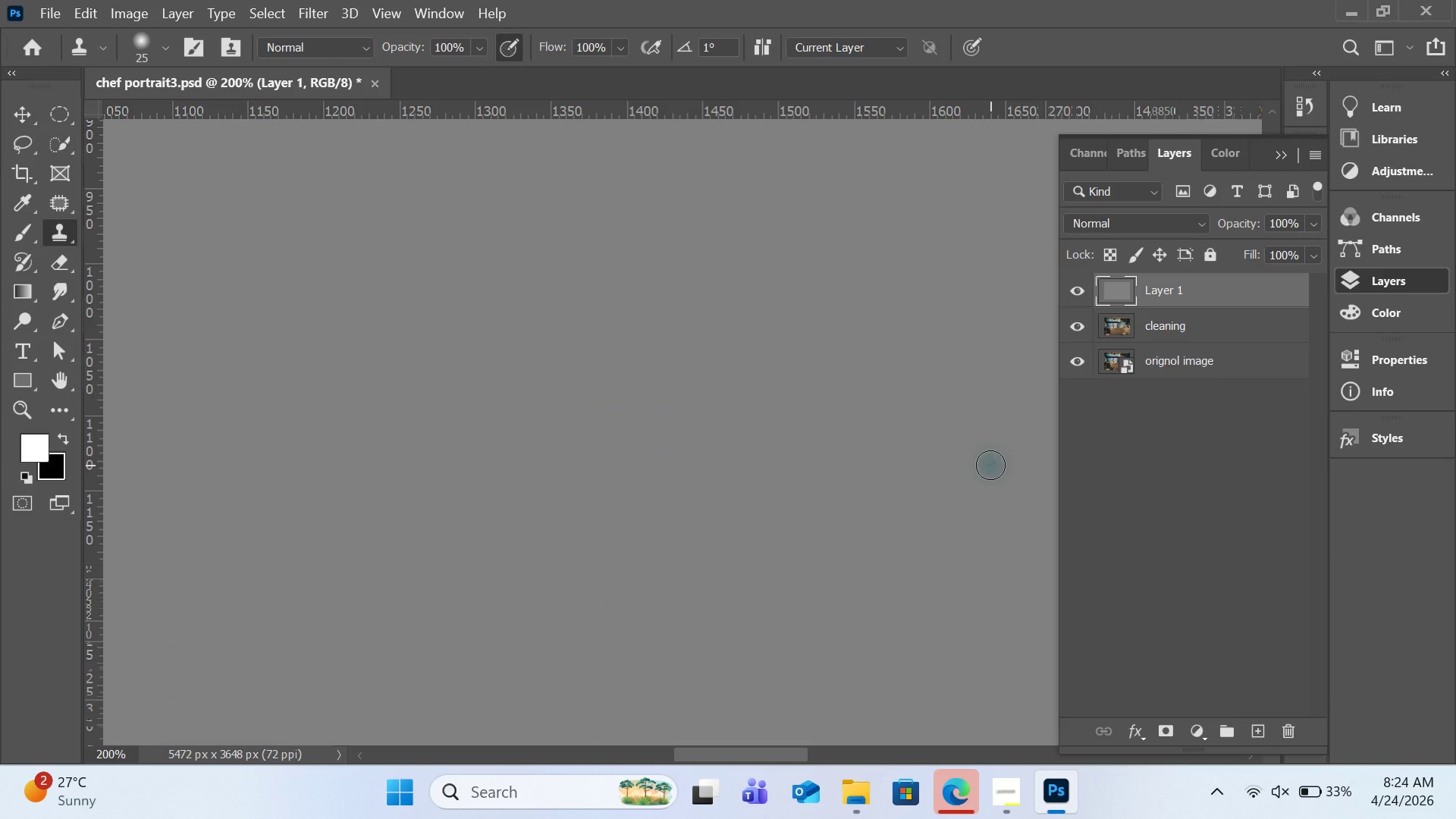 
left_click([1123, 227])
 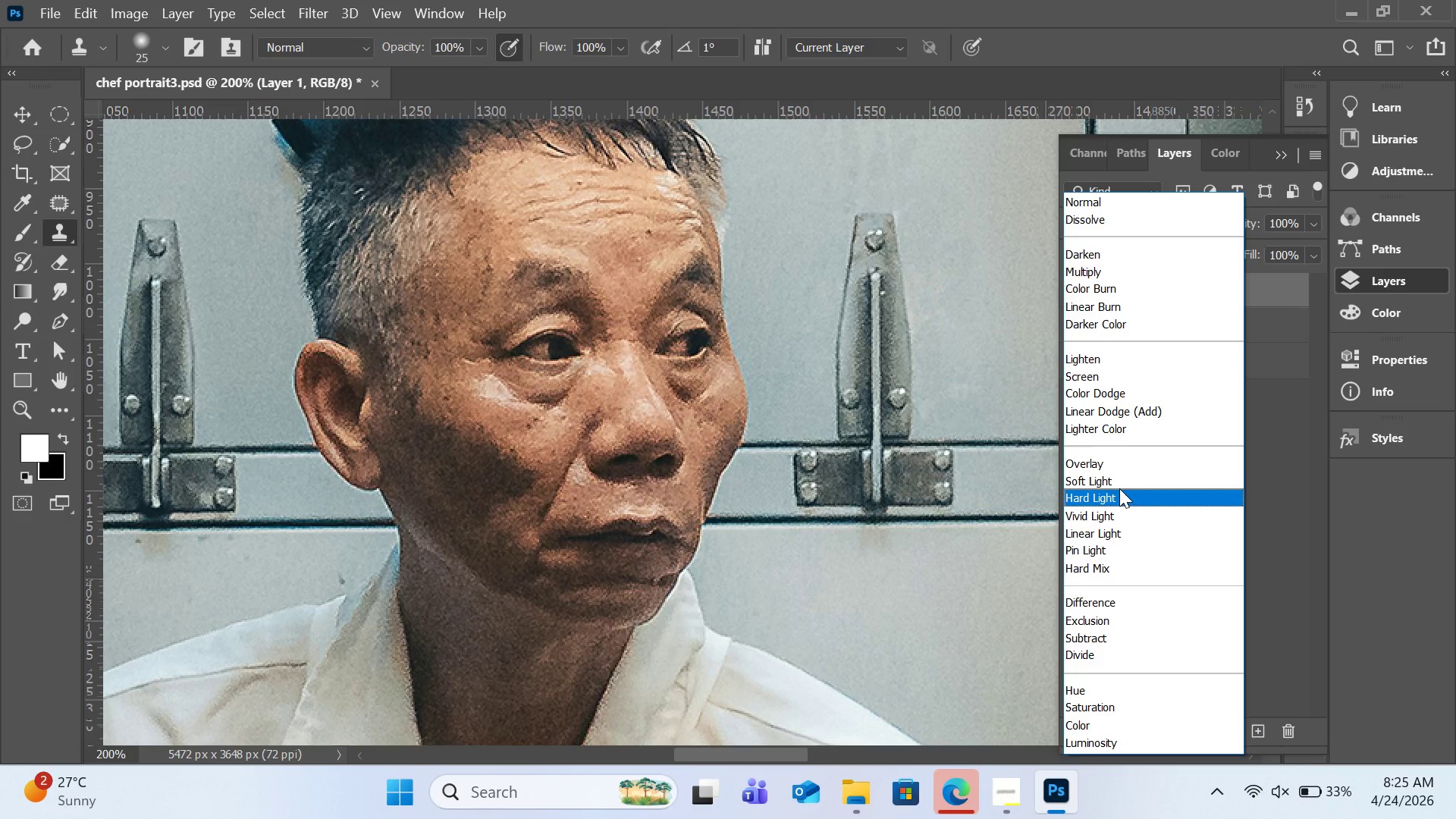 
wait(8.22)
 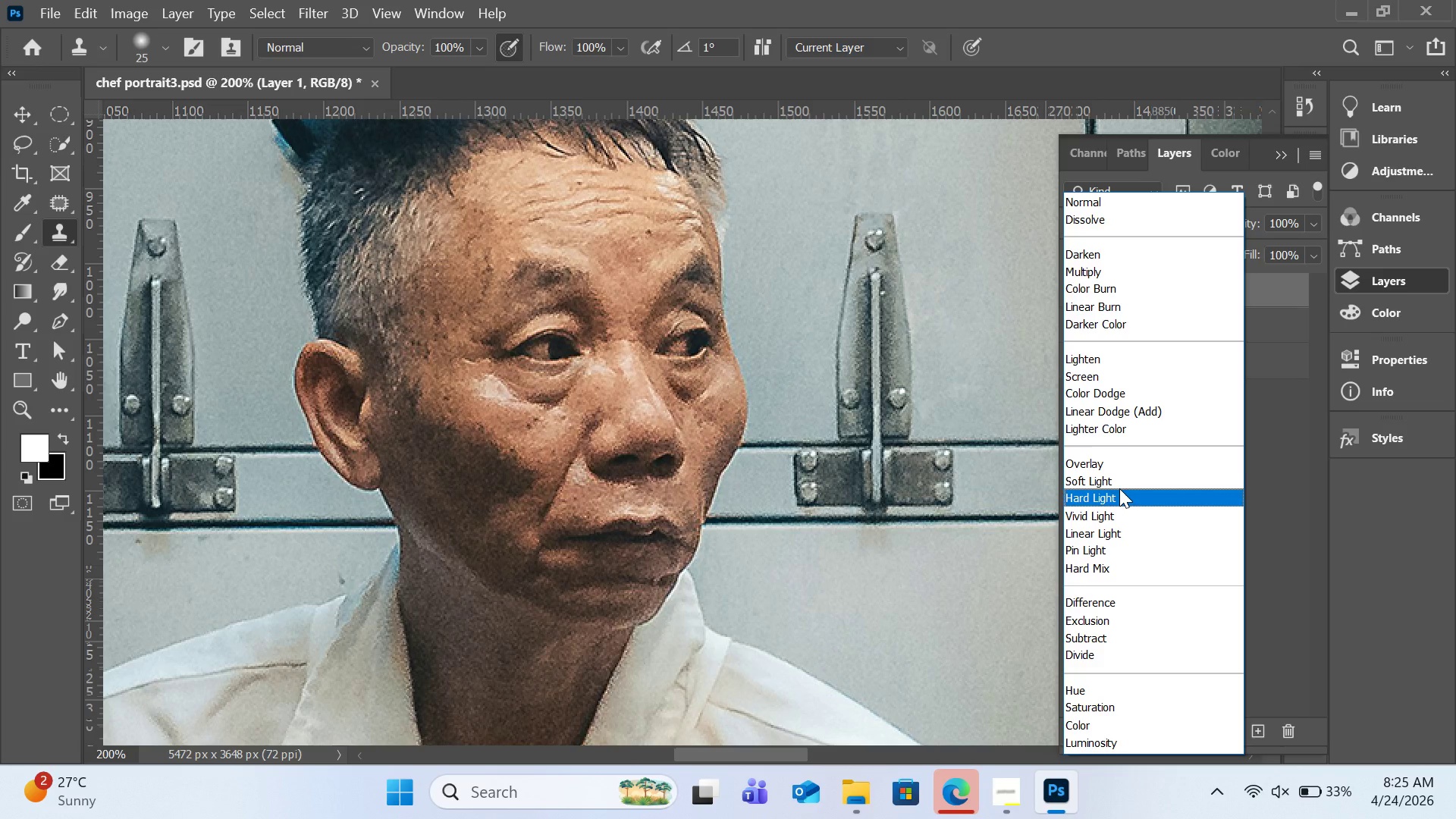 
left_click([1116, 469])
 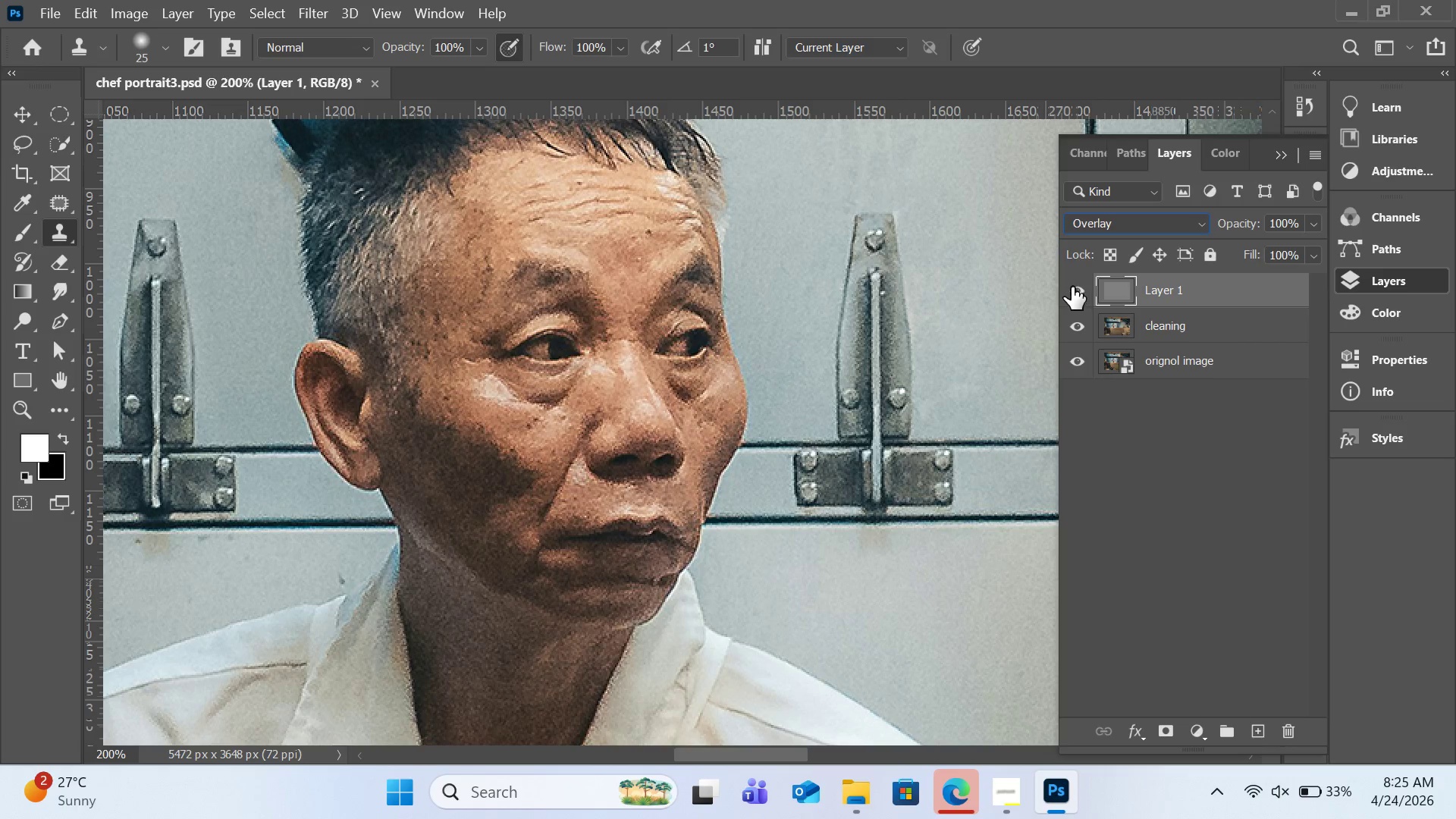 
left_click([1072, 287])
 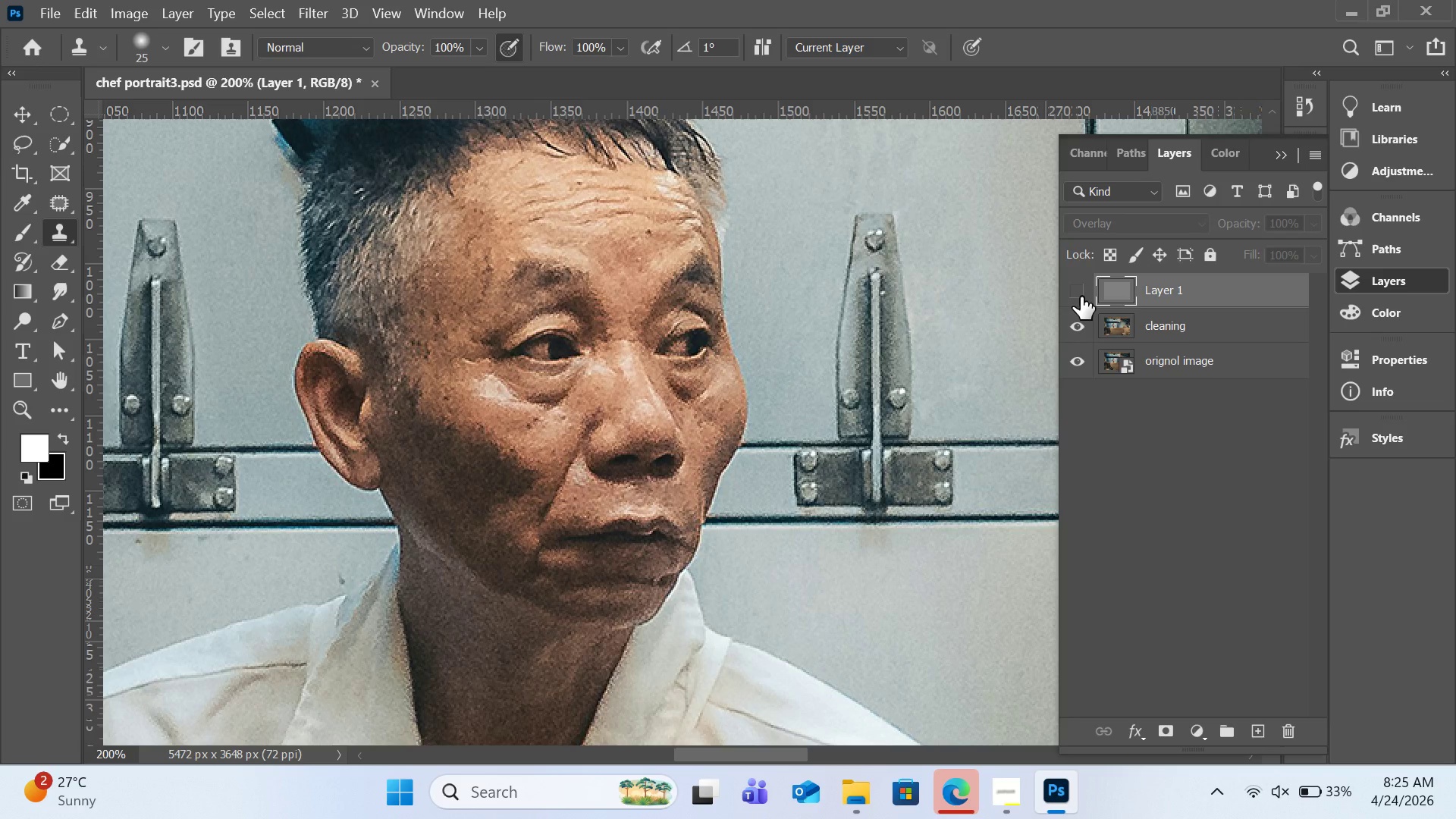 
left_click([1081, 297])
 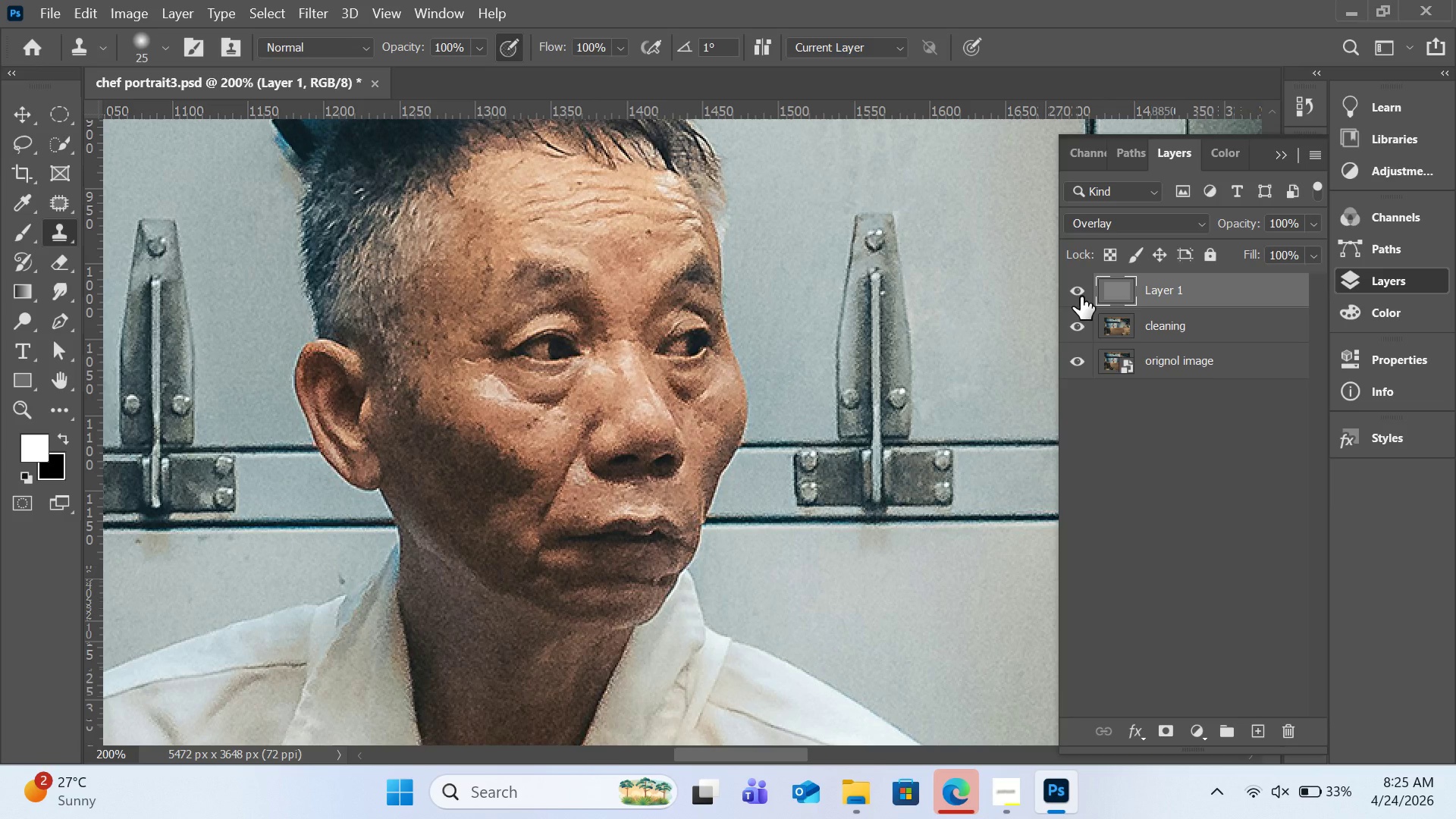 
left_click([1081, 297])
 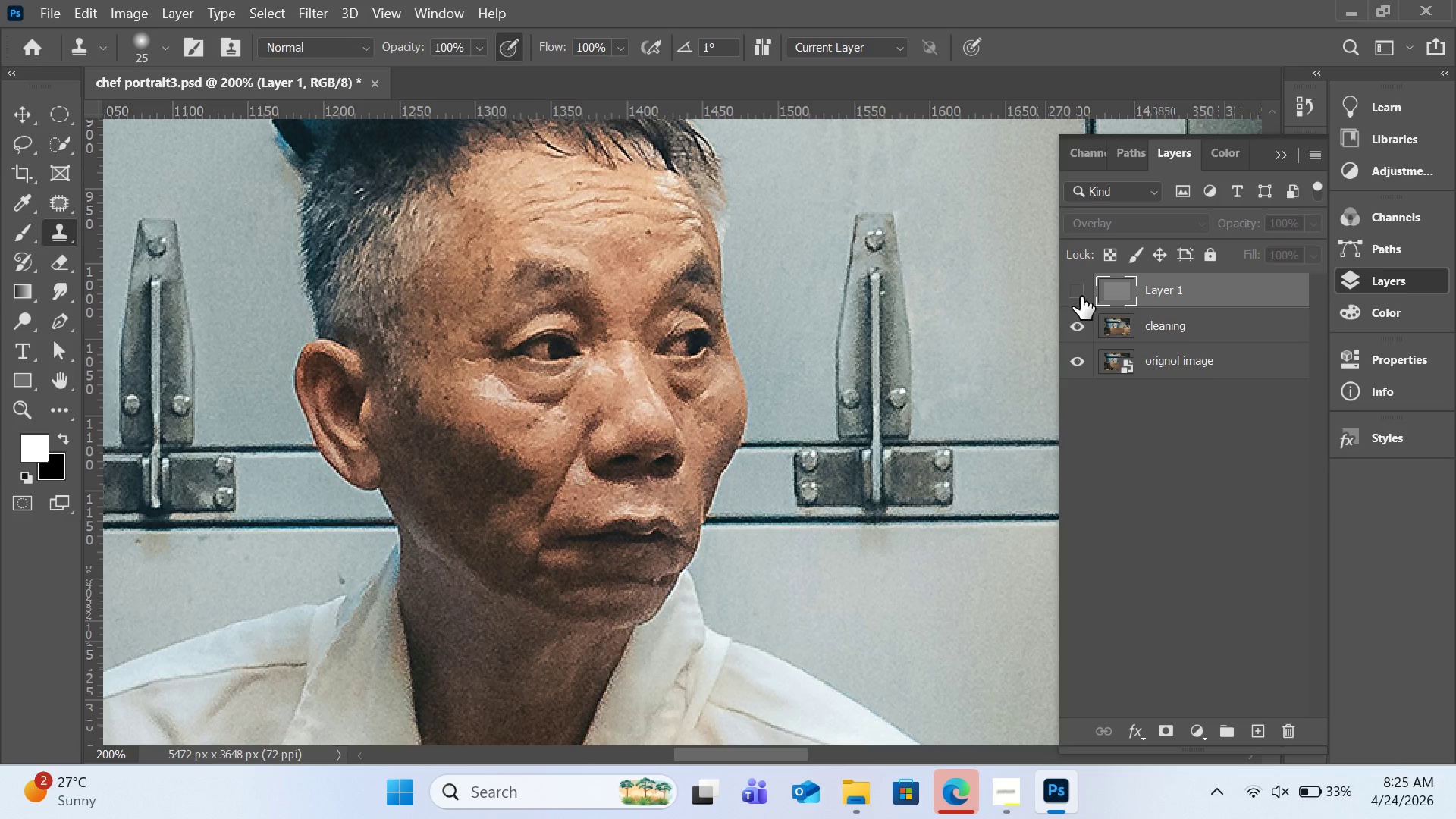 
left_click([1081, 297])
 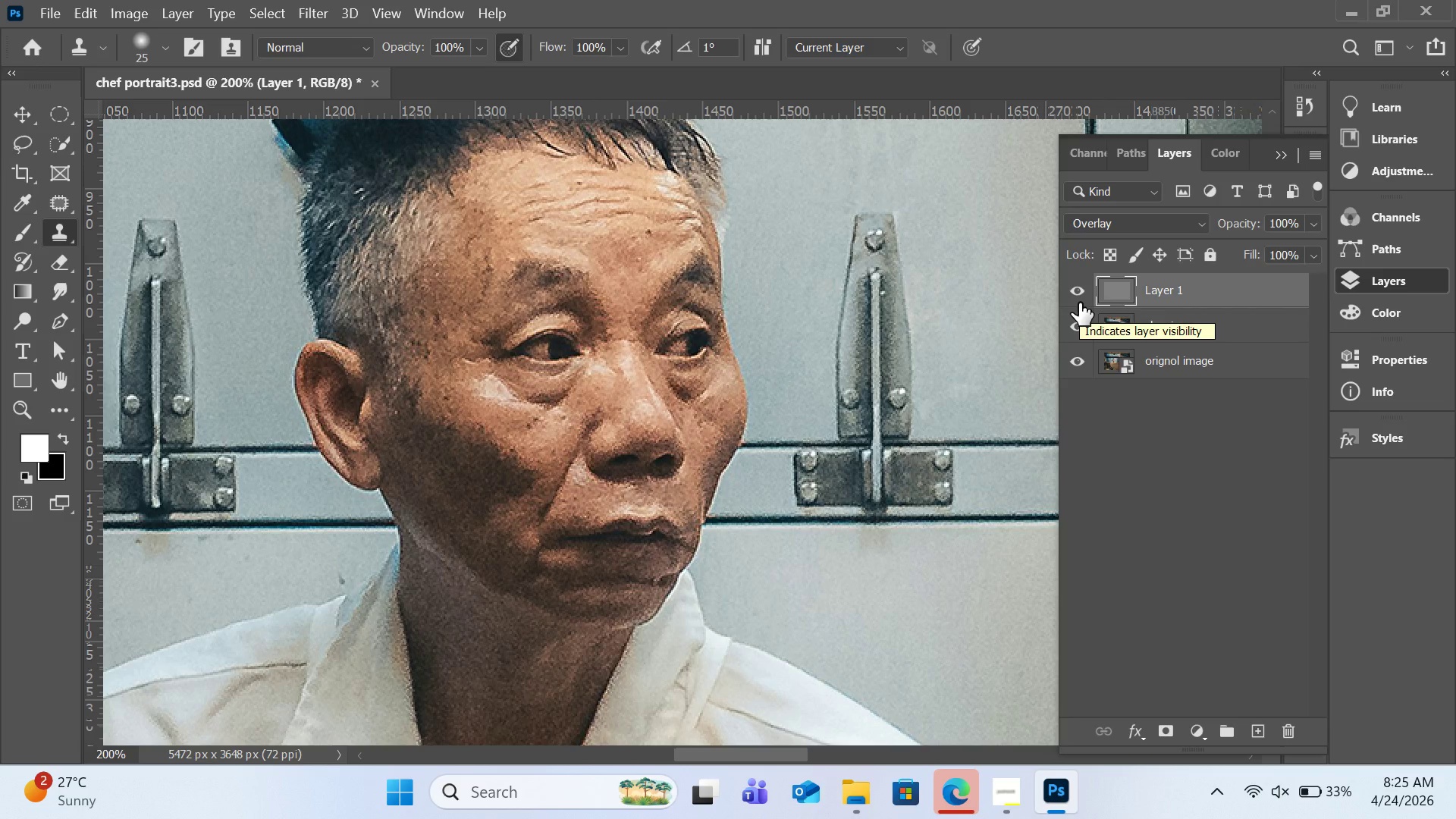 
wait(8.0)
 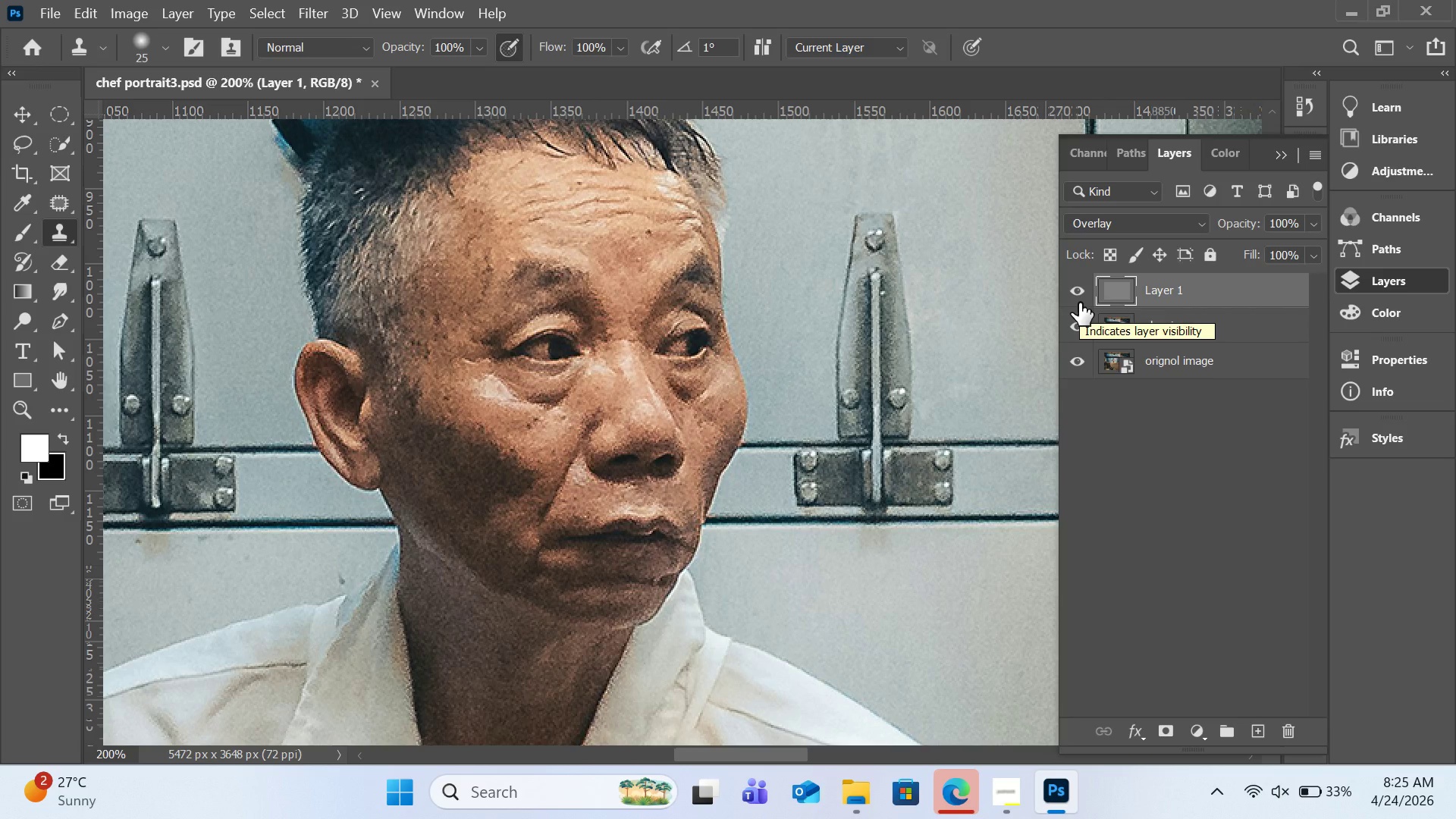 
key(B)
 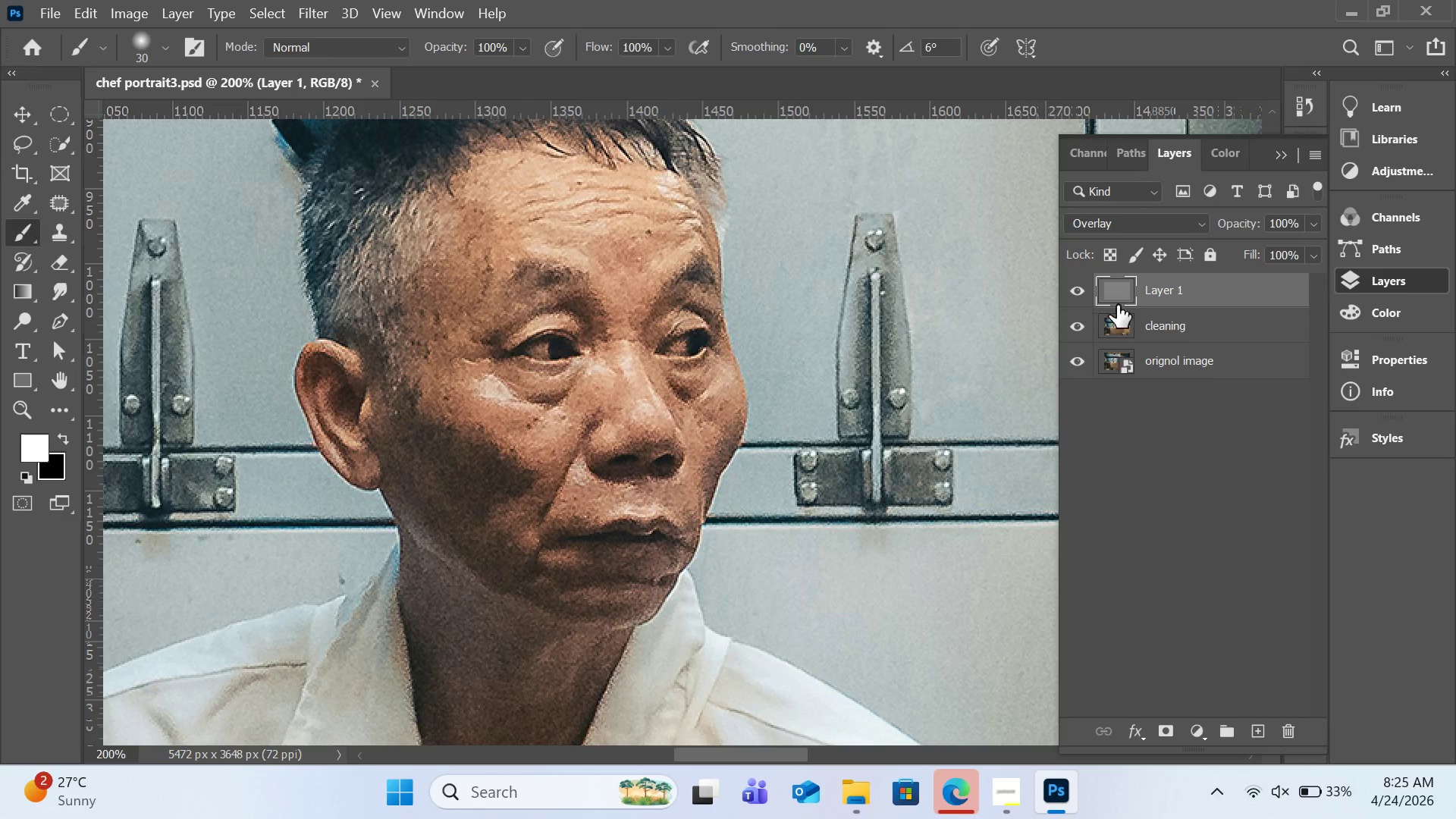 
wait(12.88)
 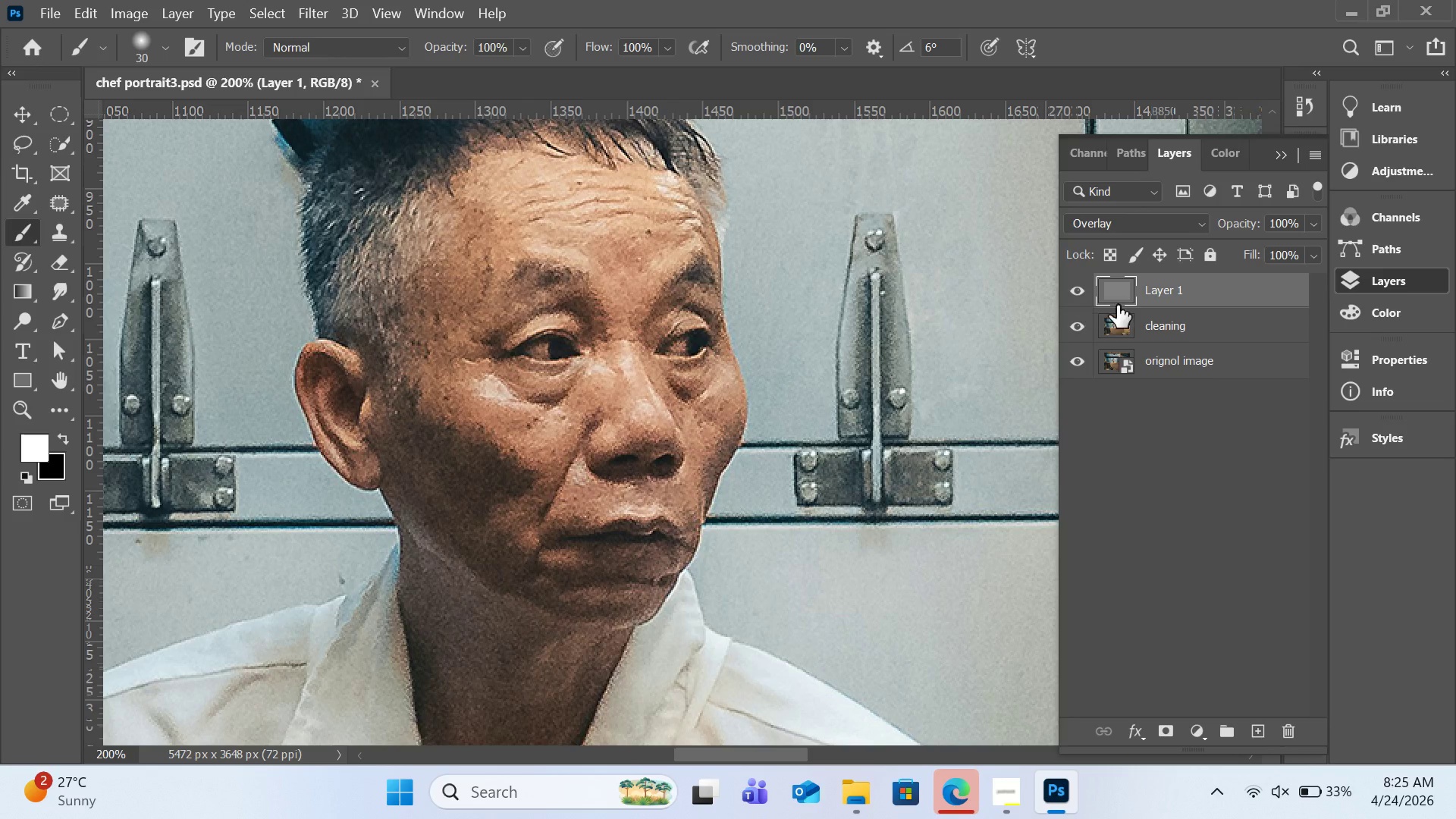 
left_click([462, 74])
 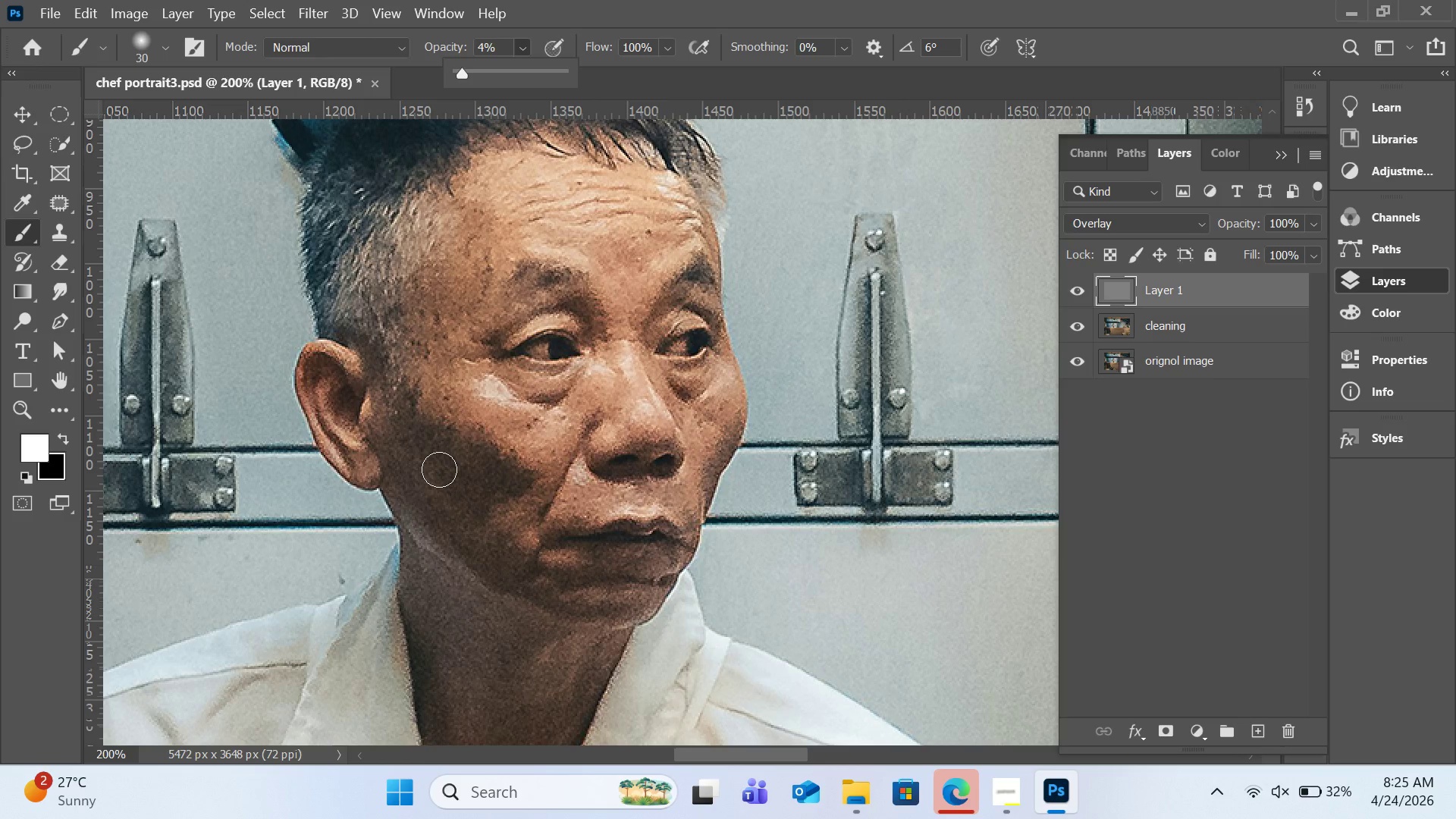 
key(BracketRight)
 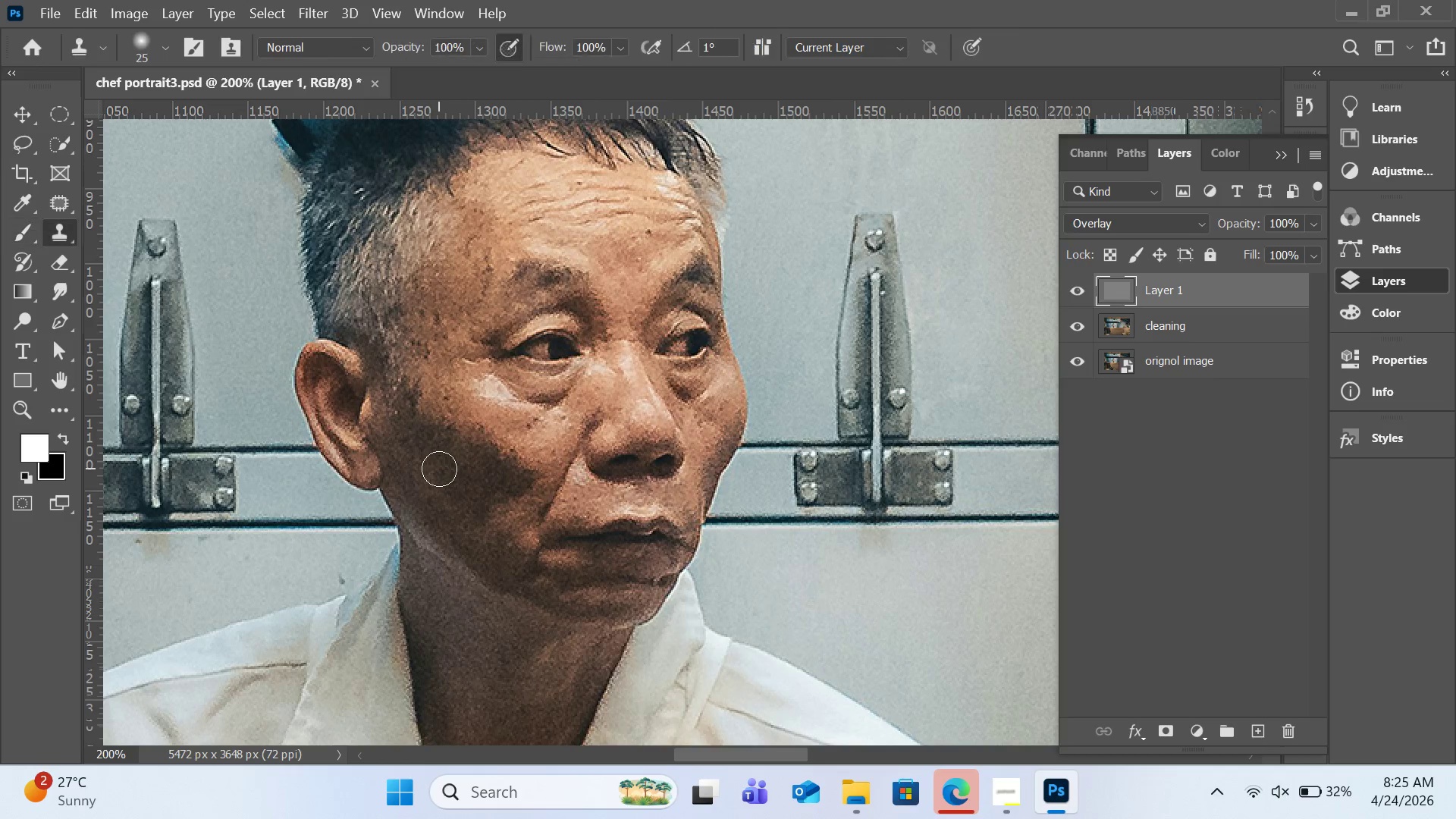 
key(BracketRight)
 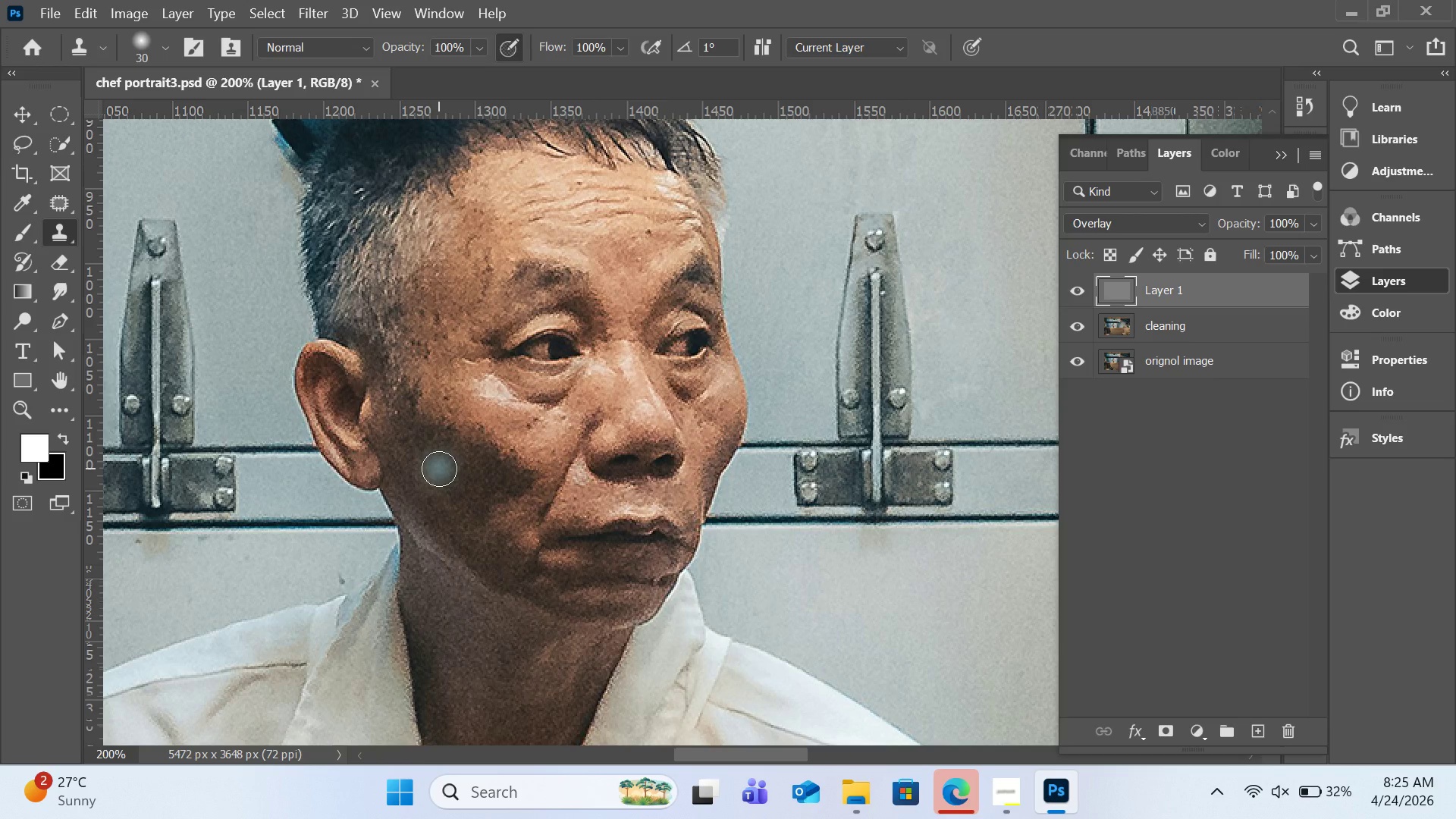 
key(BracketRight)
 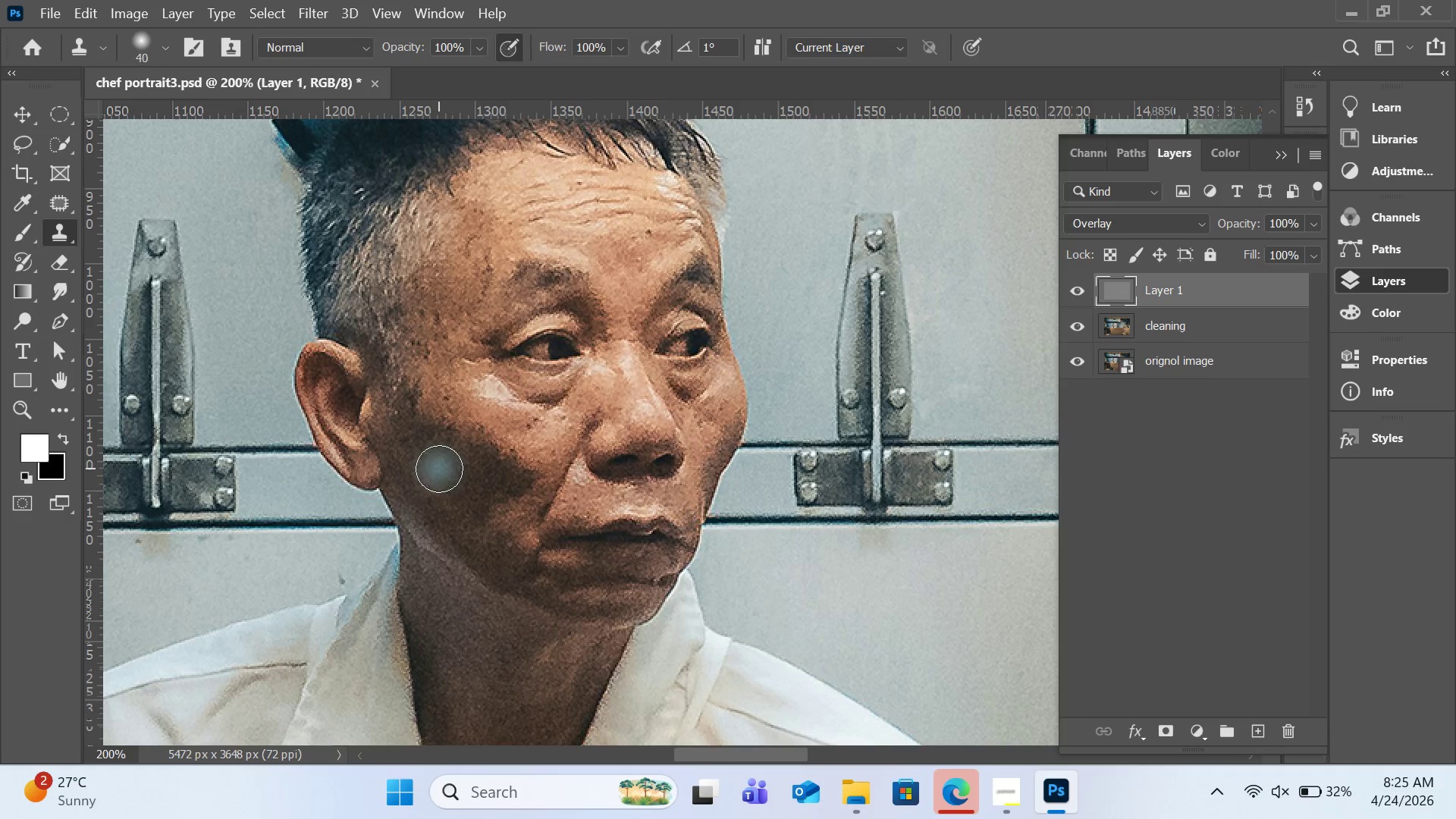 
key(BracketRight)
 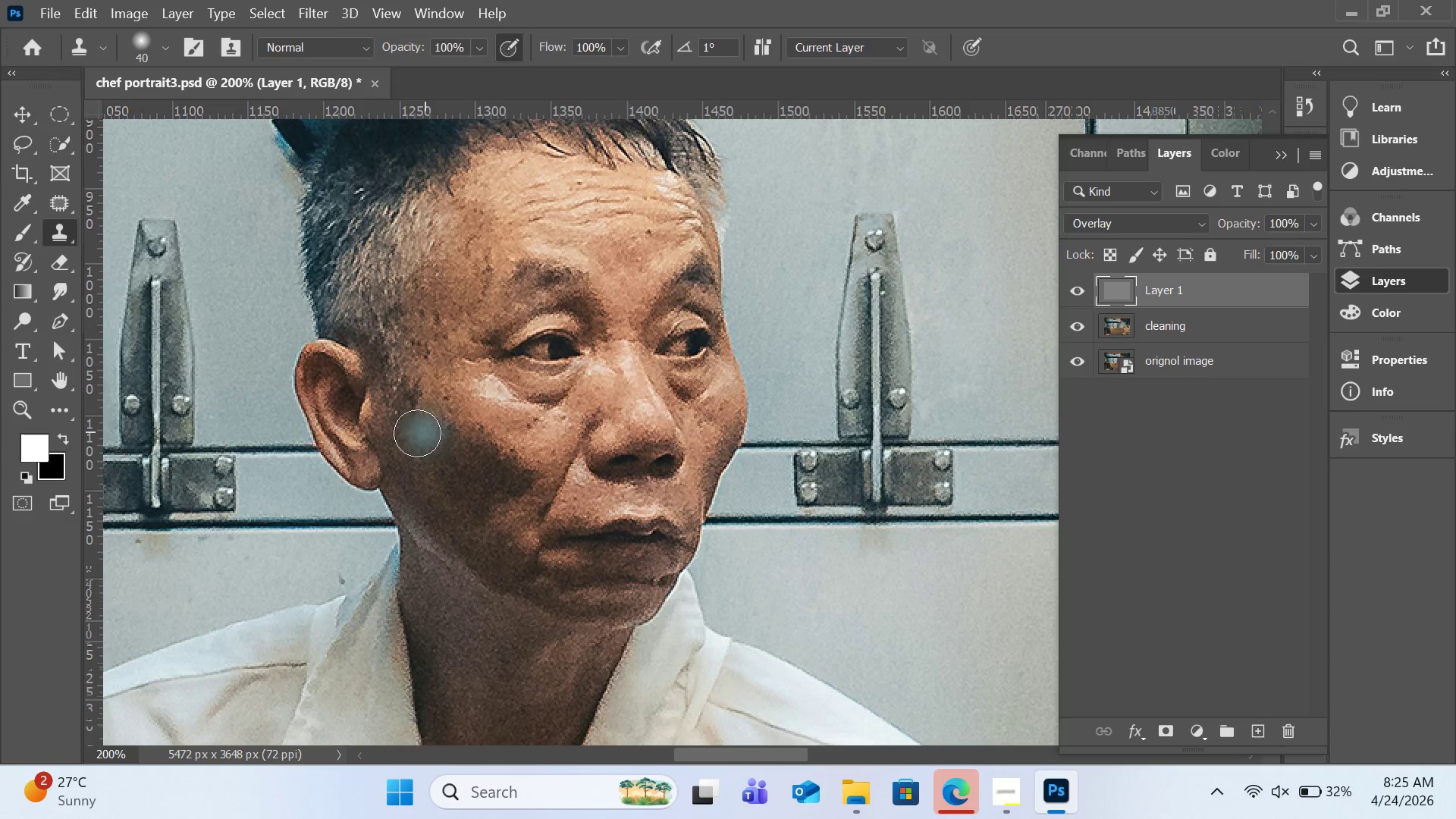 
left_click_drag(start_coordinate=[408, 433], to_coordinate=[428, 450])
 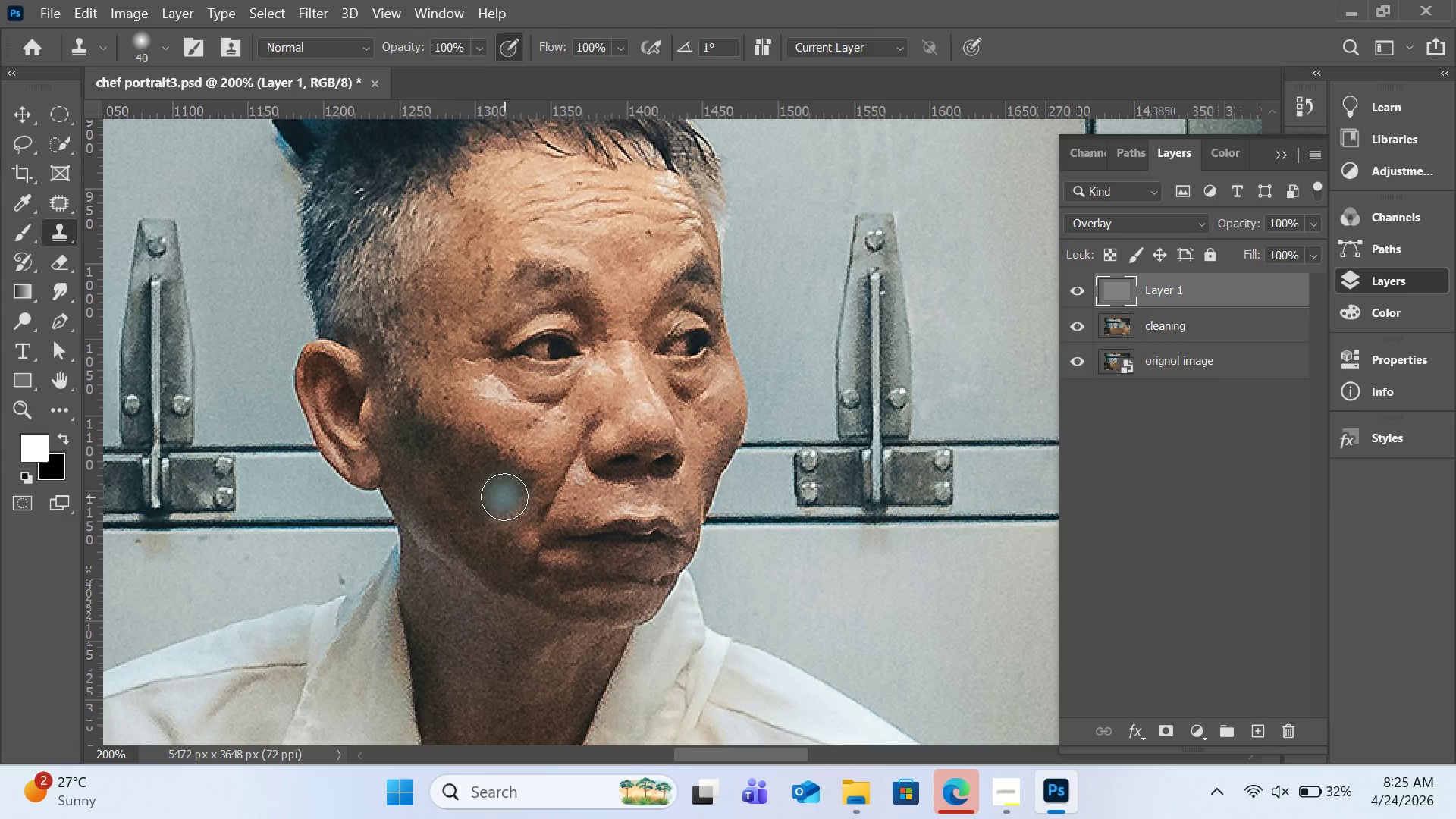 
key(Control+Z)
 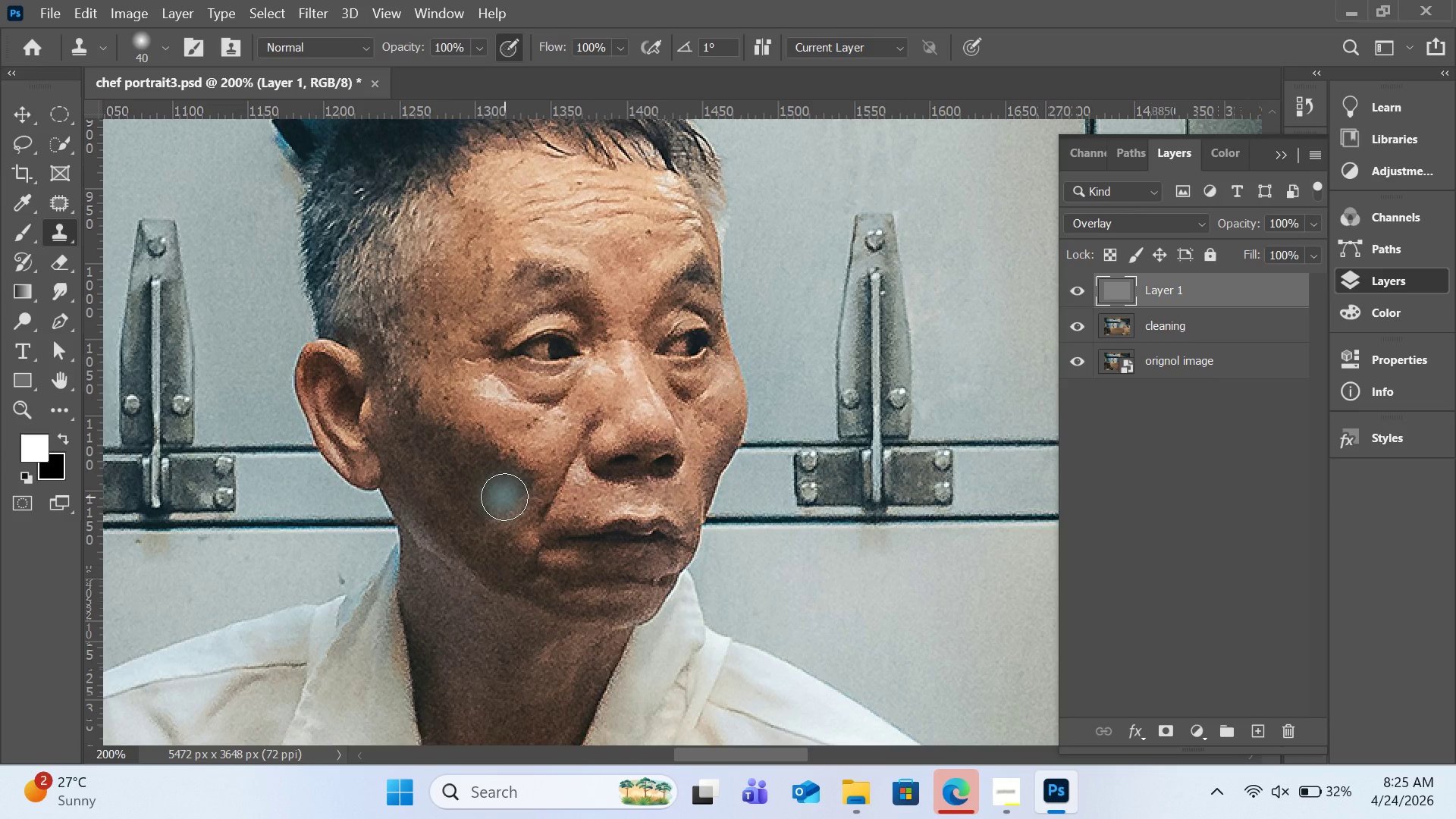 
key(X)
 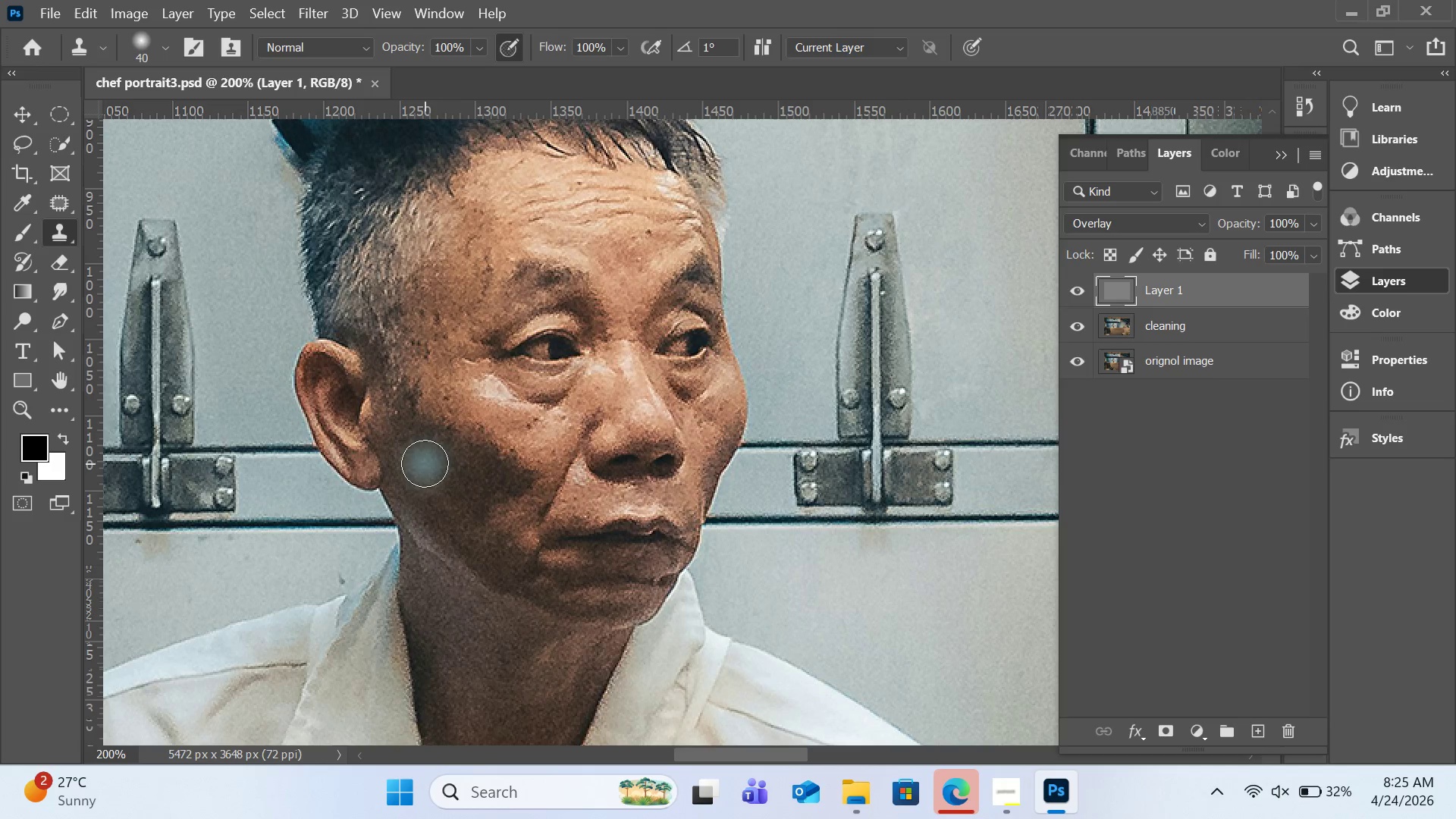 
left_click_drag(start_coordinate=[425, 463], to_coordinate=[477, 508])
 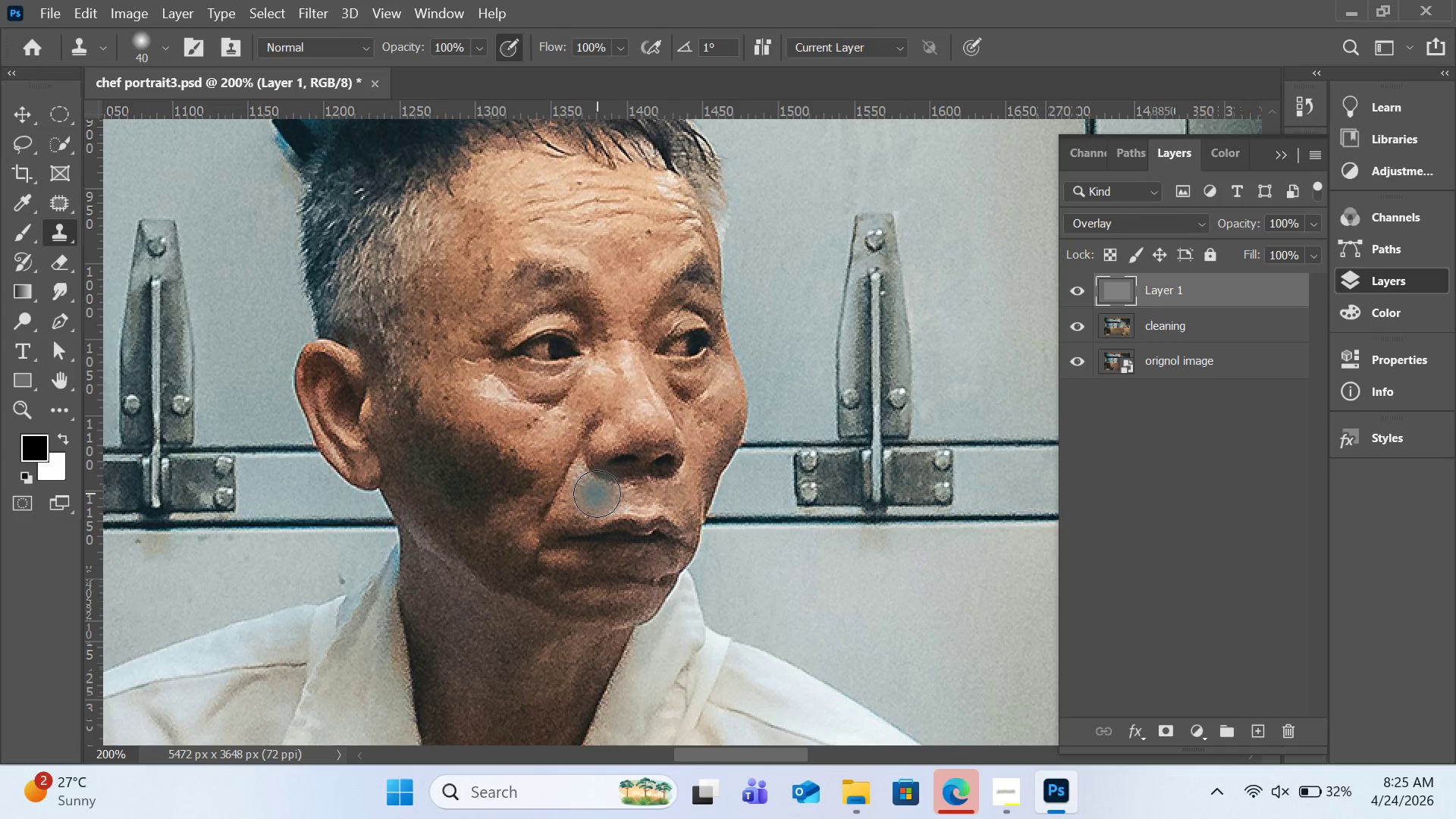 
key(Control+Z)
 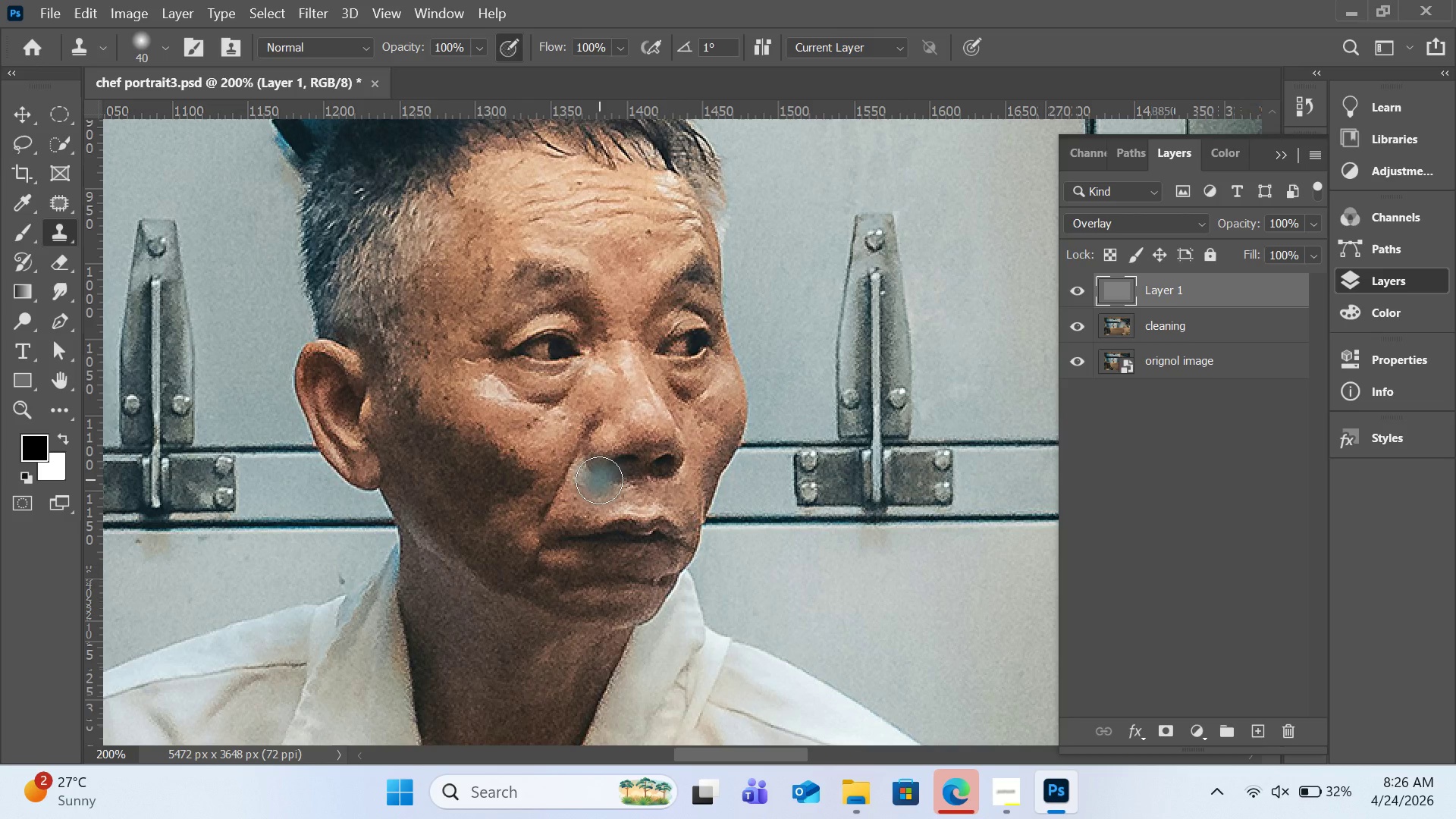 
wait(16.34)
 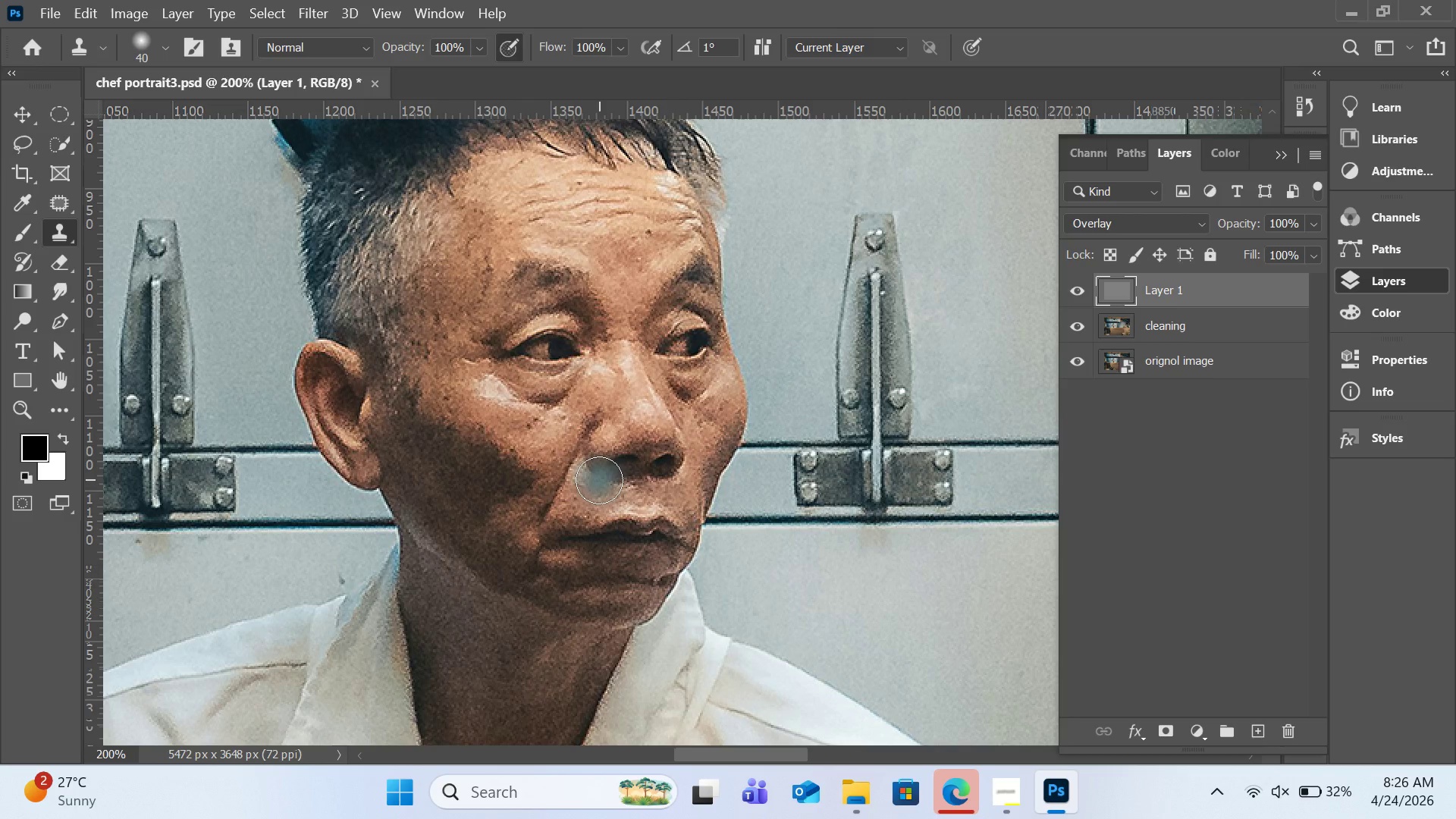 
left_click([64, 435])
 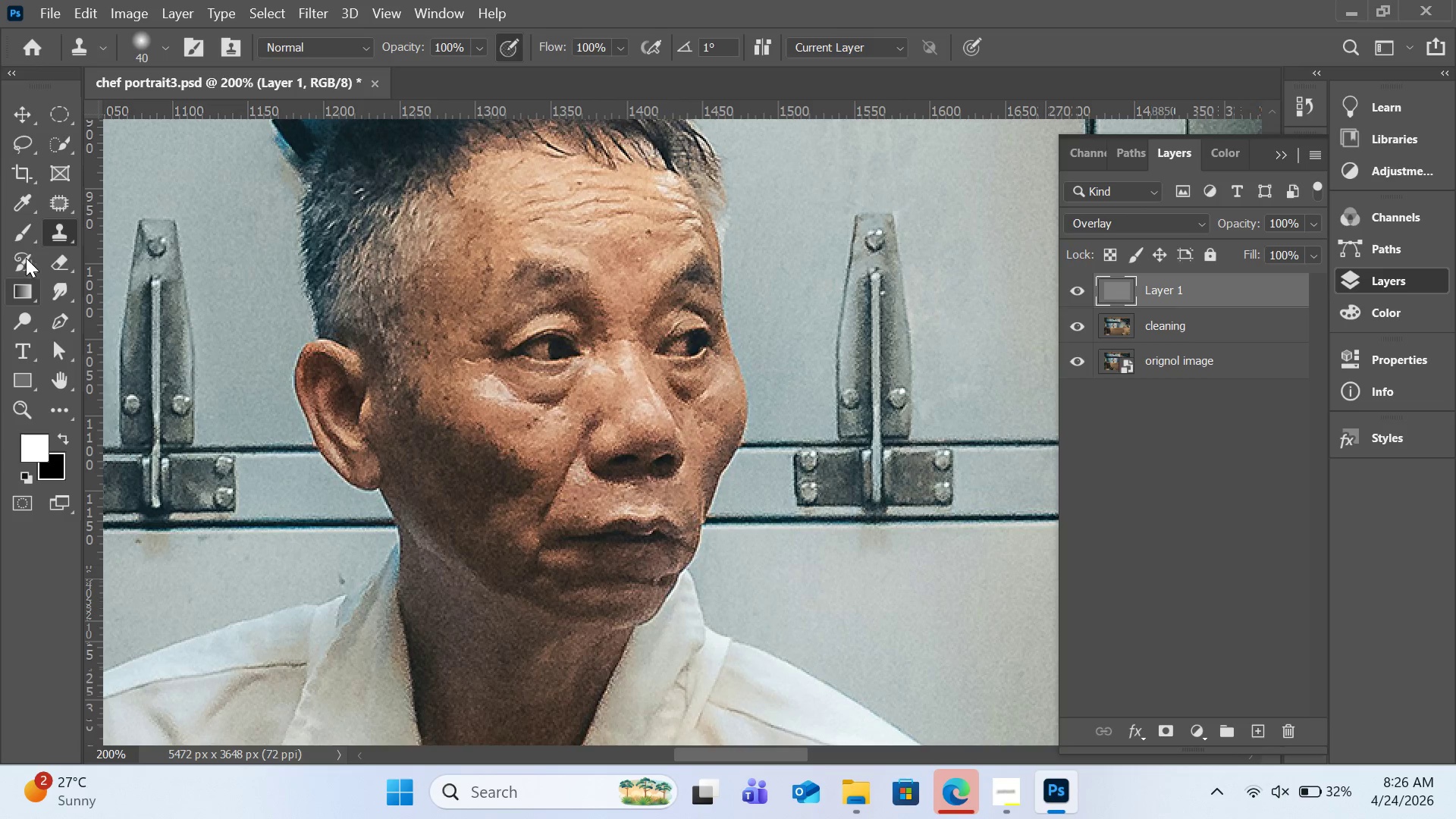 
left_click([25, 239])
 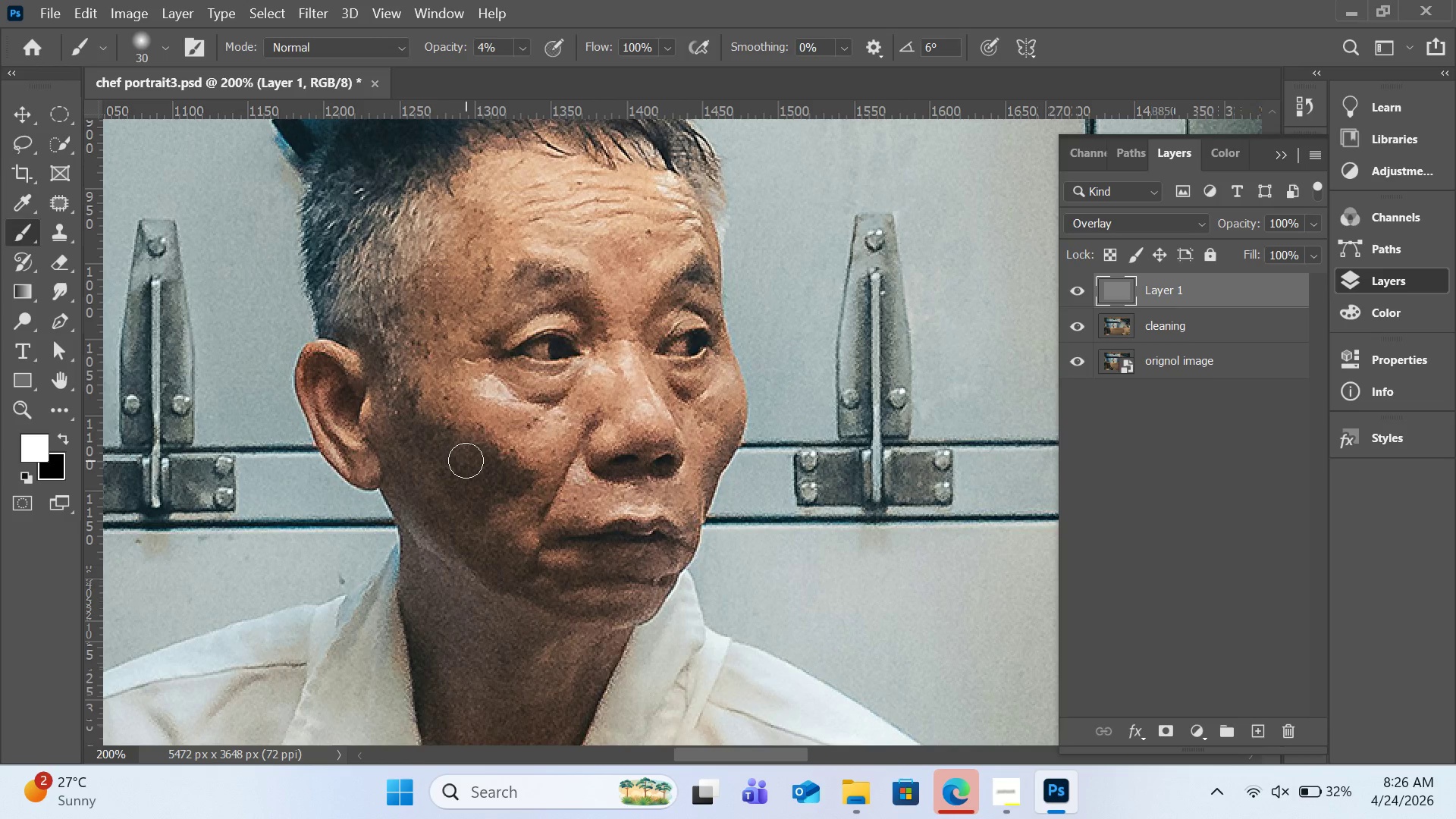 
key(BracketRight)
 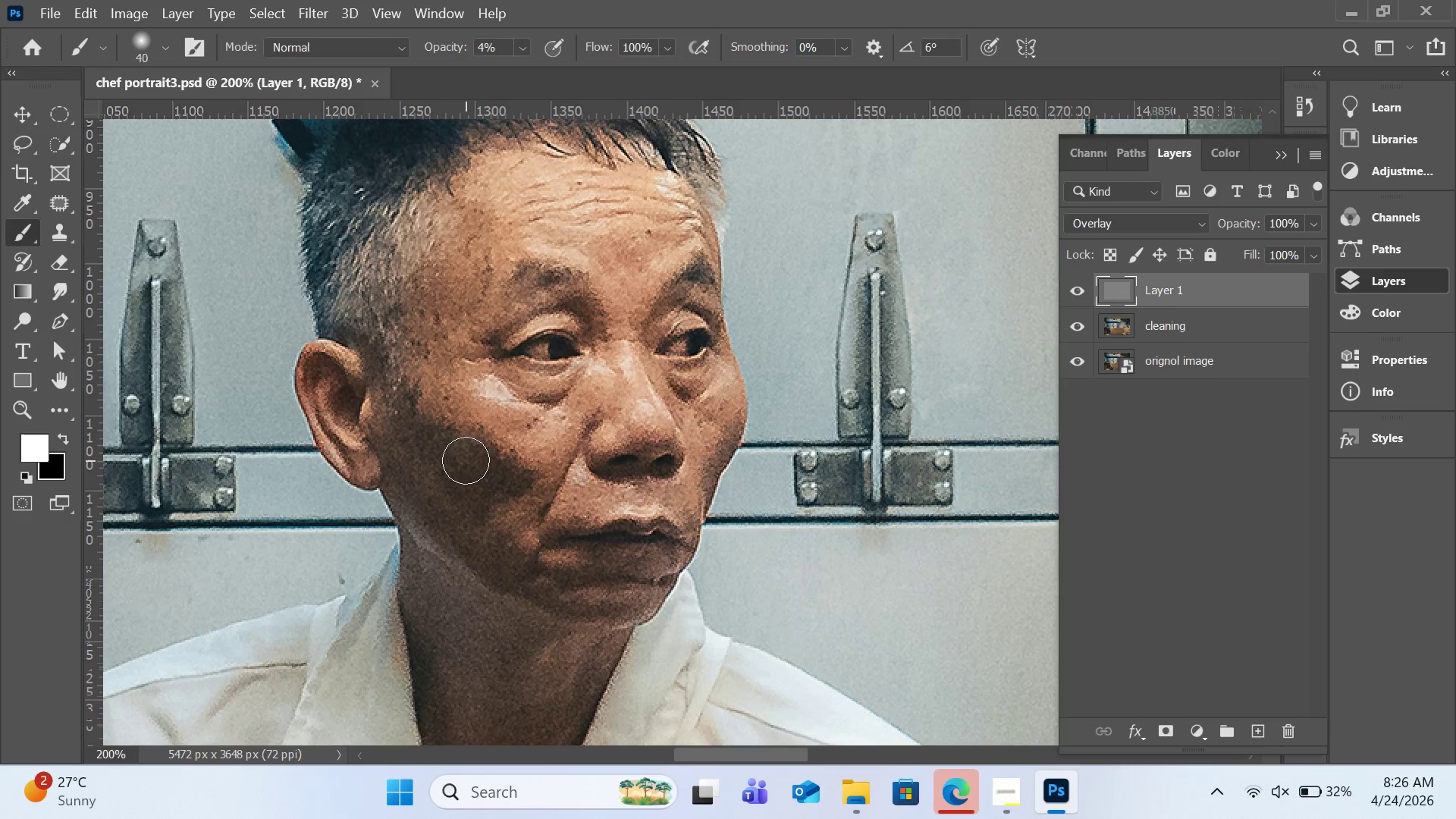 
key(BracketRight)
 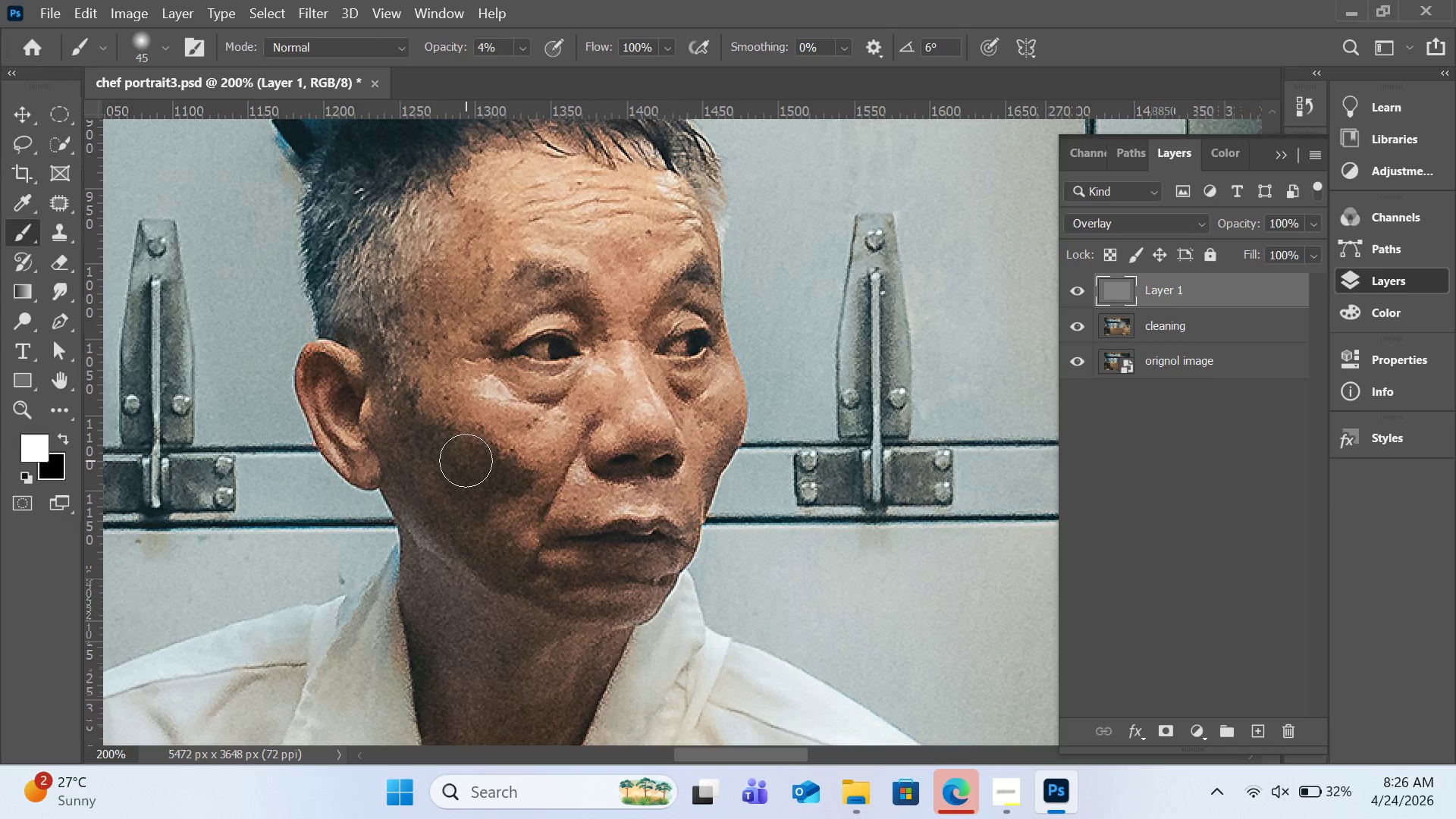 
key(BracketRight)
 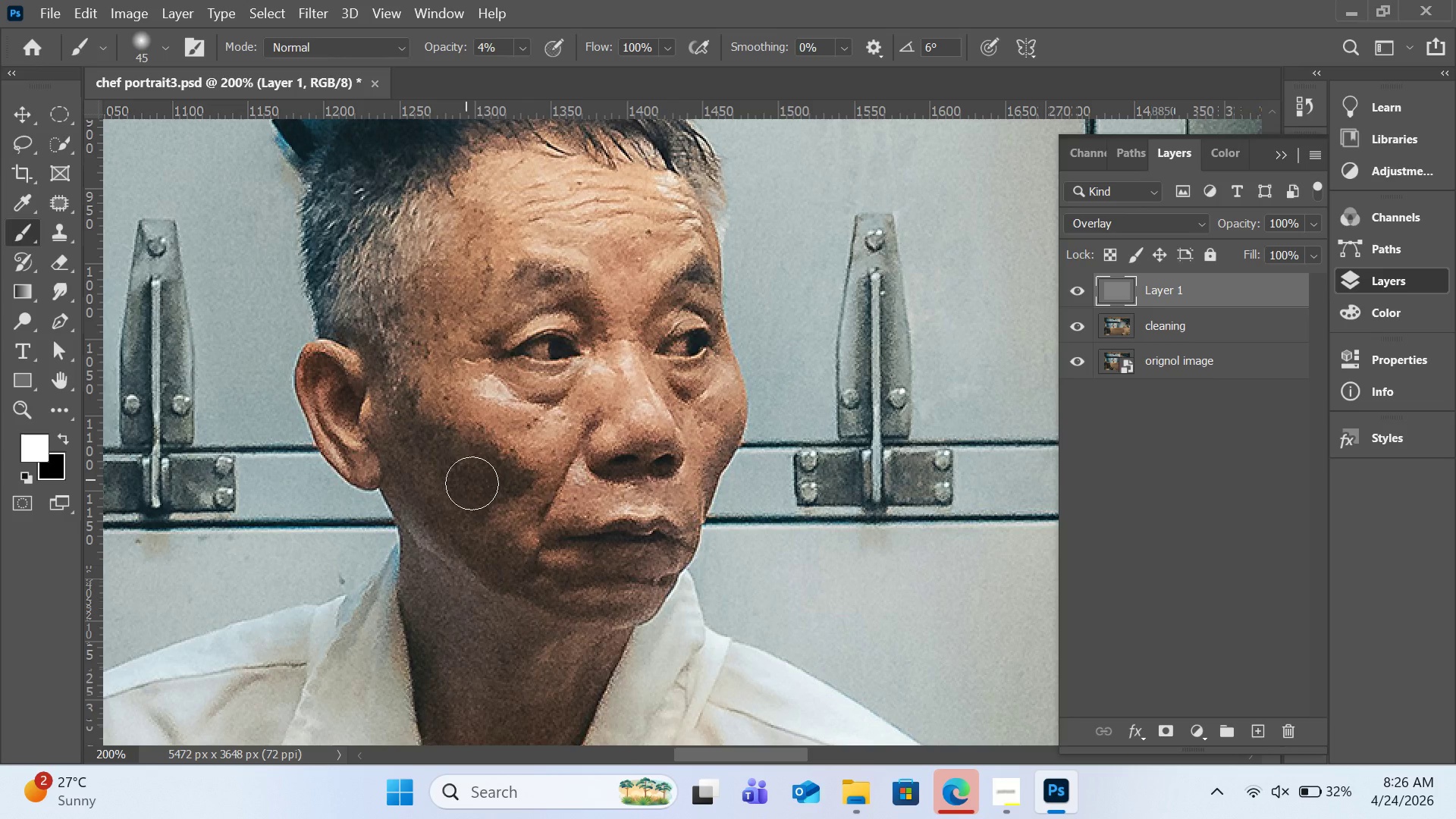 
left_click_drag(start_coordinate=[472, 482], to_coordinate=[483, 496])
 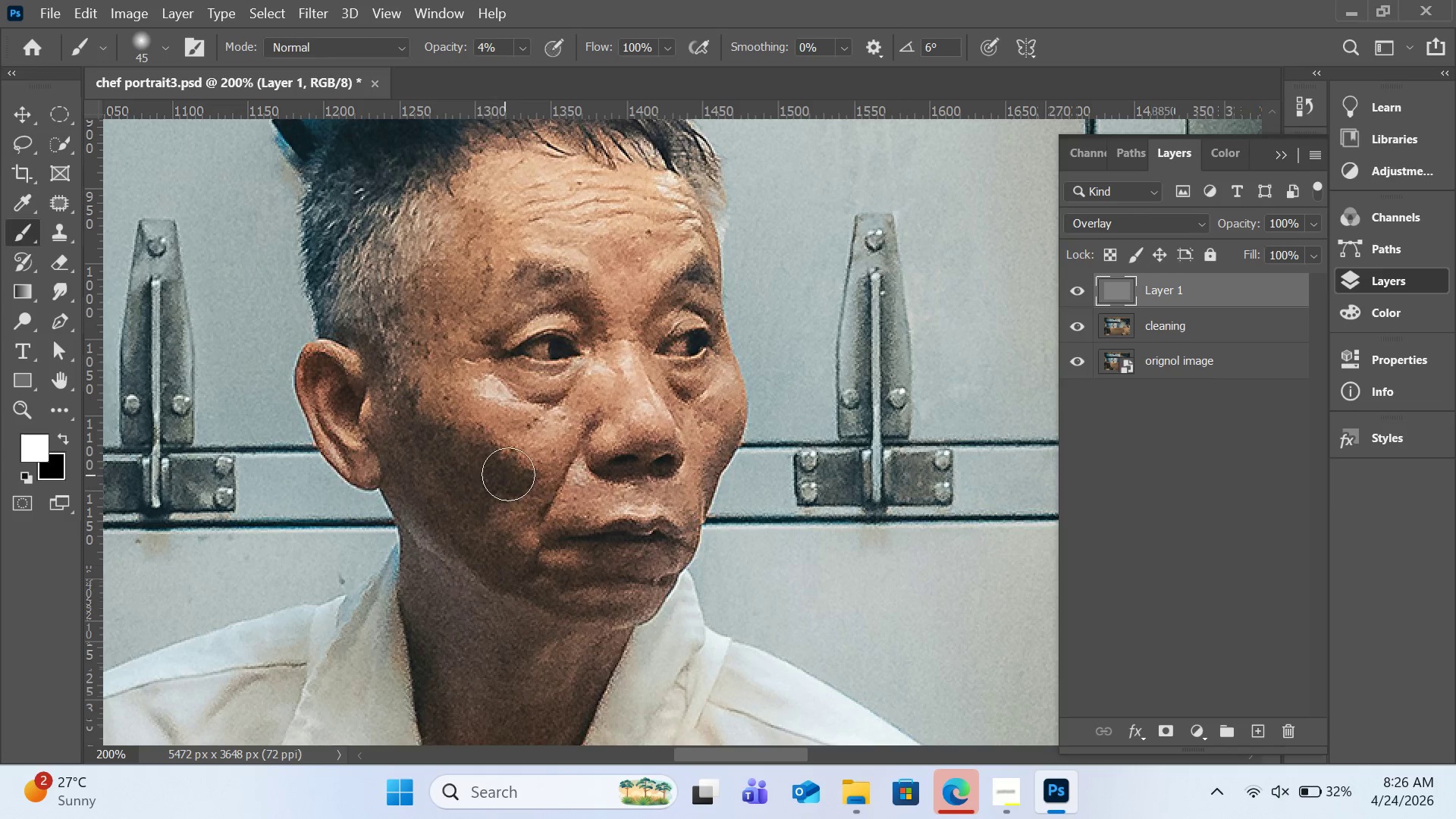 
left_click_drag(start_coordinate=[508, 474], to_coordinate=[446, 453])
 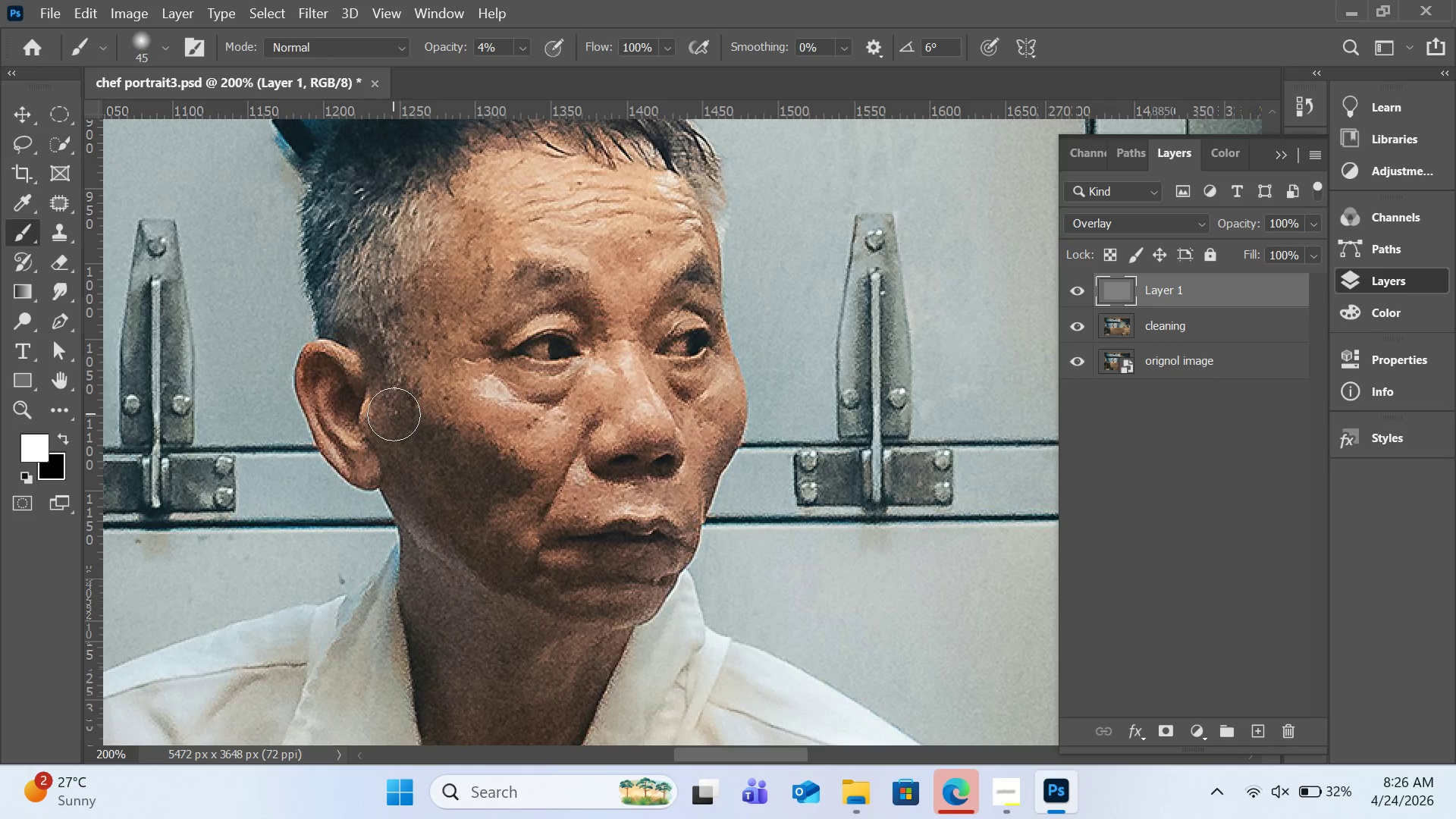 
left_click_drag(start_coordinate=[394, 414], to_coordinate=[419, 488])
 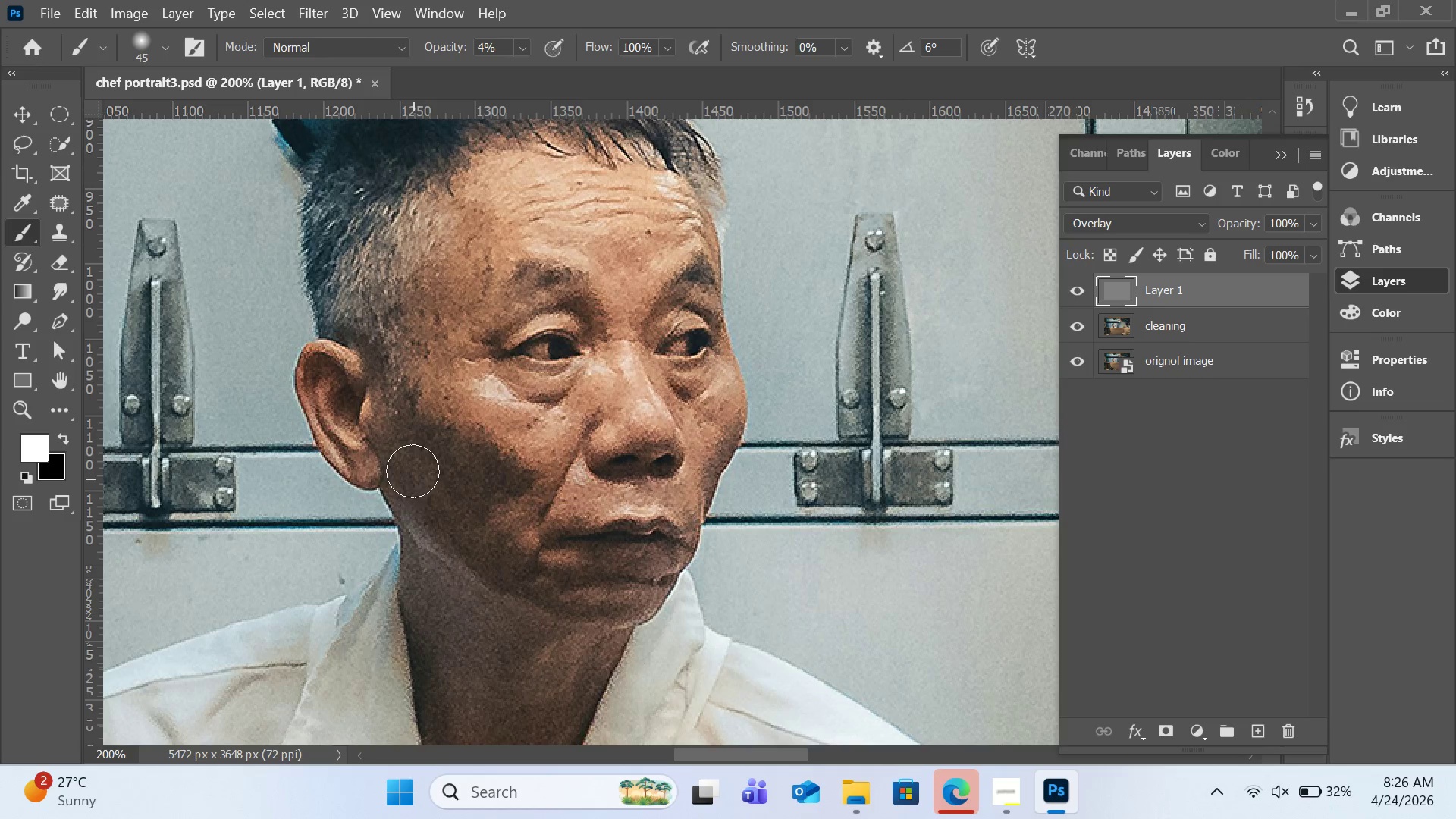 
left_click_drag(start_coordinate=[413, 472], to_coordinate=[462, 532])
 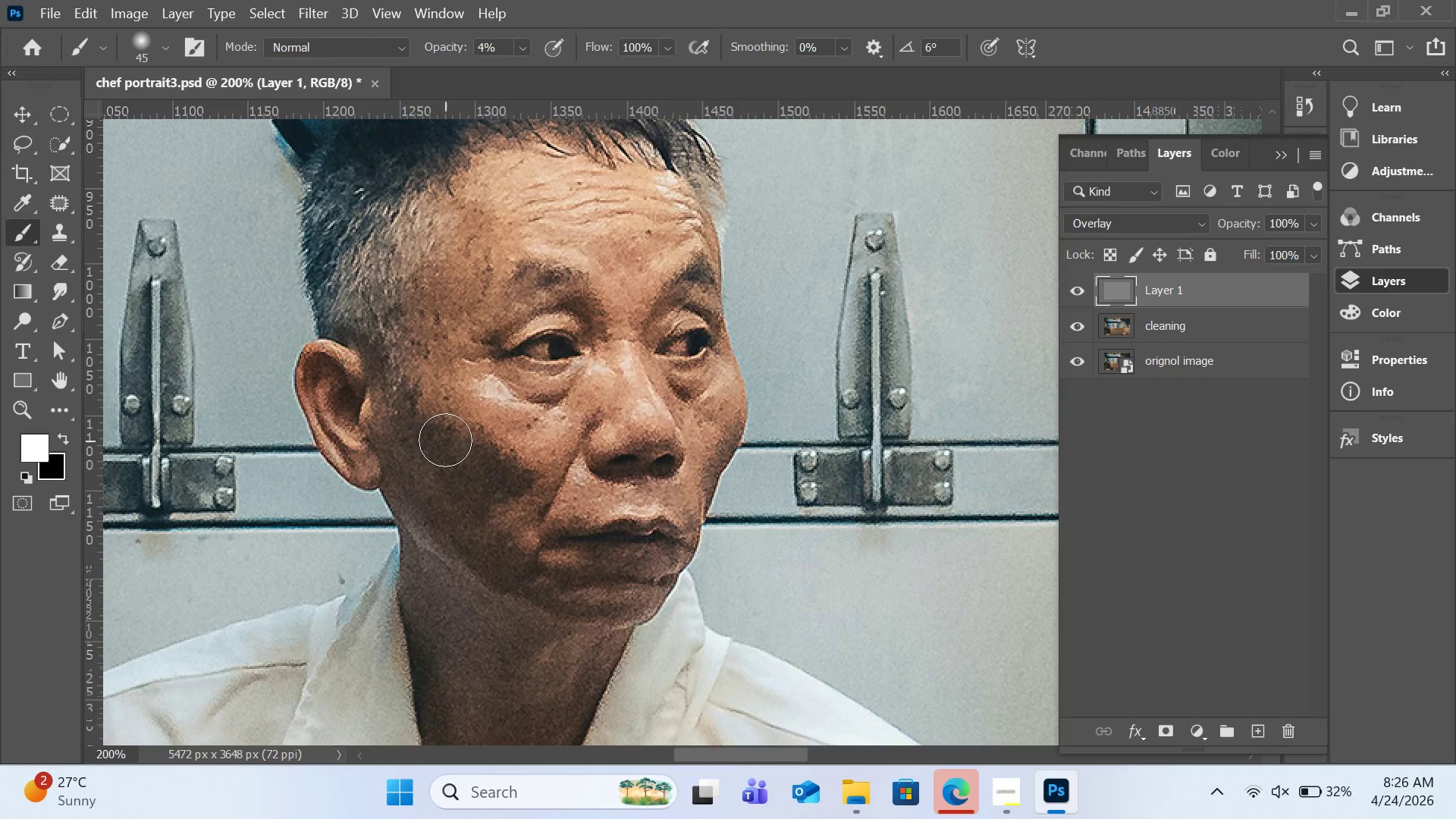 
left_click_drag(start_coordinate=[449, 439], to_coordinate=[505, 468])
 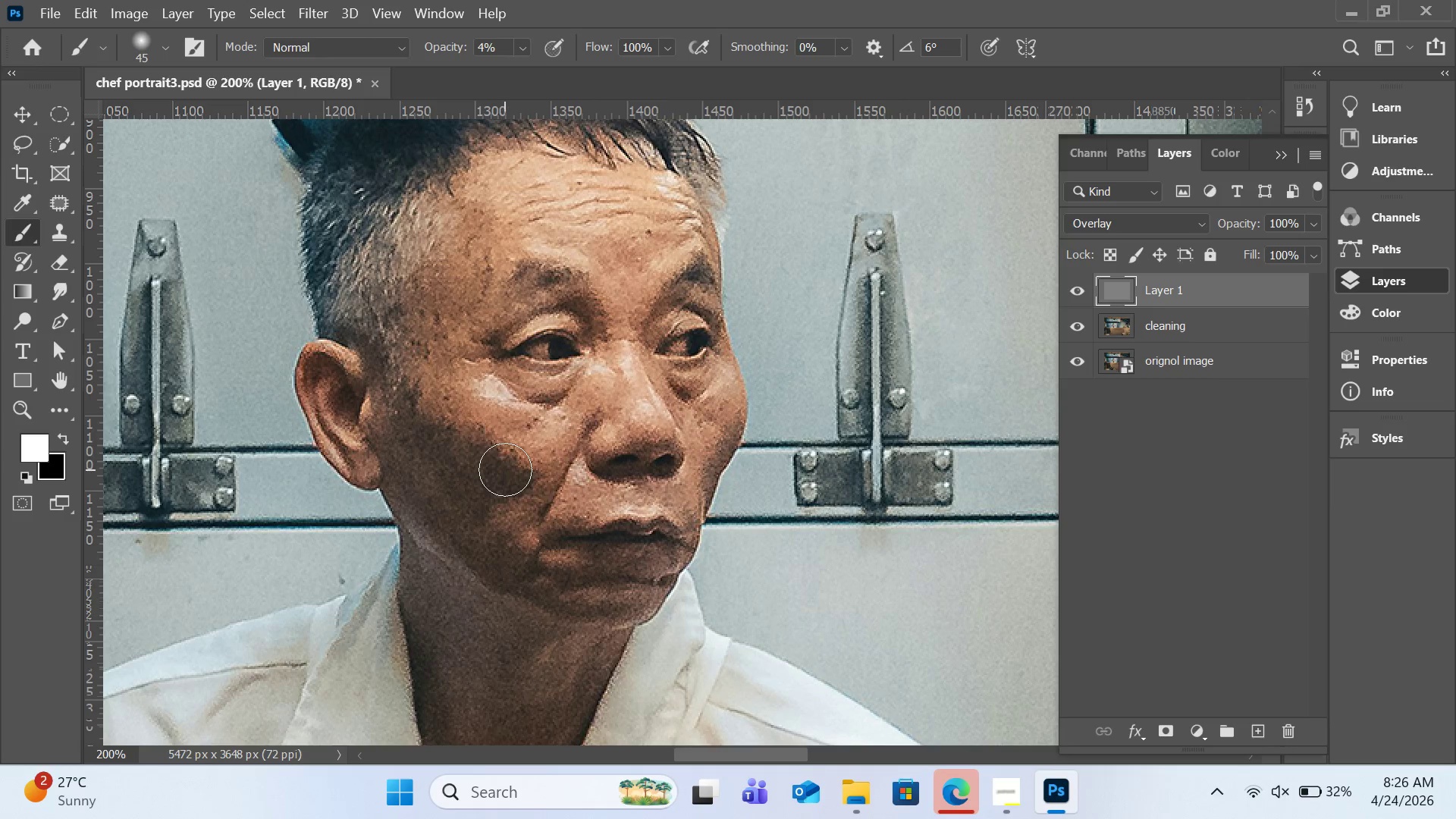 
key(BracketRight)
 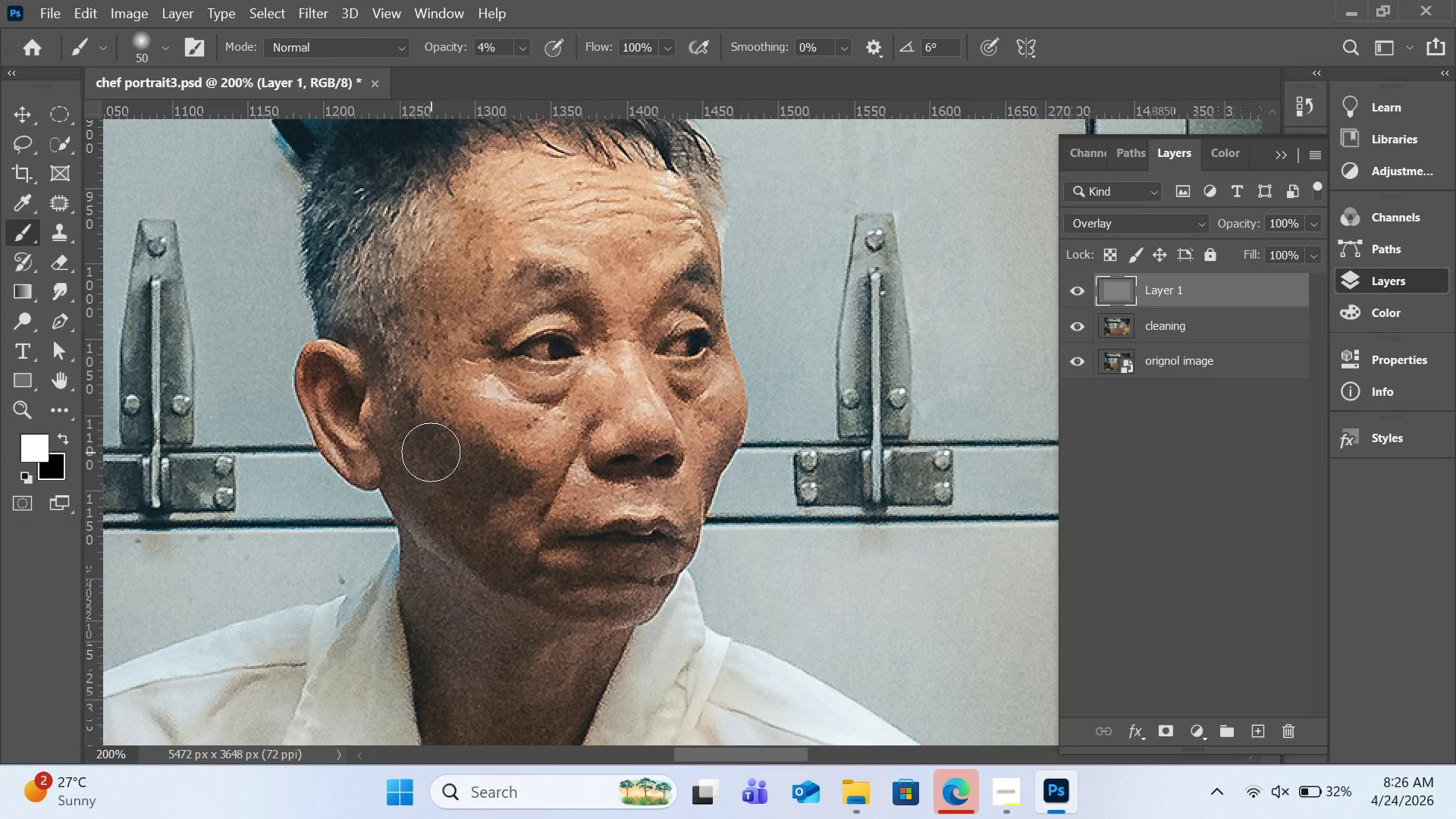 
left_click_drag(start_coordinate=[431, 452], to_coordinate=[464, 493])
 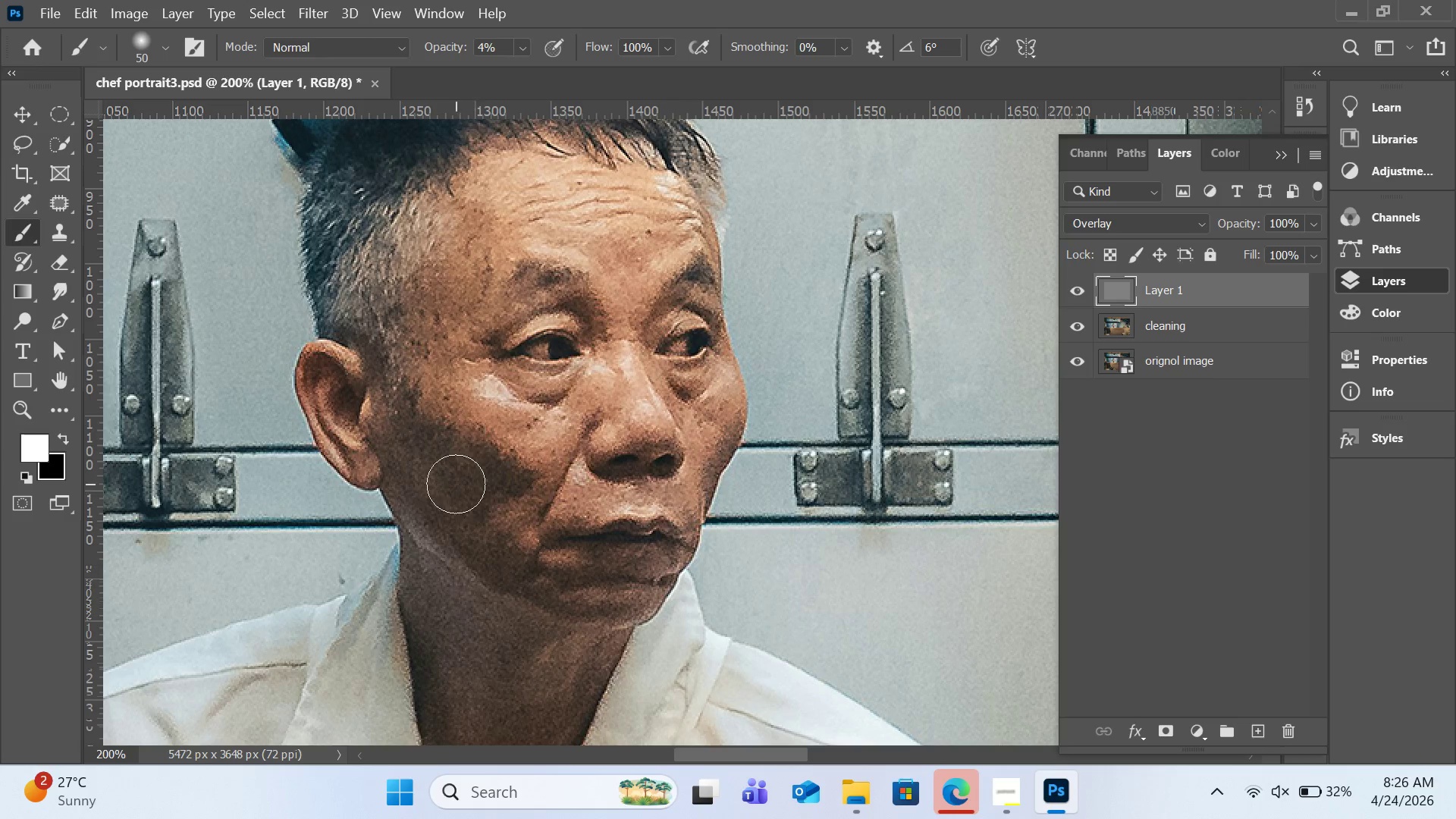 
left_click_drag(start_coordinate=[458, 485], to_coordinate=[475, 521])
 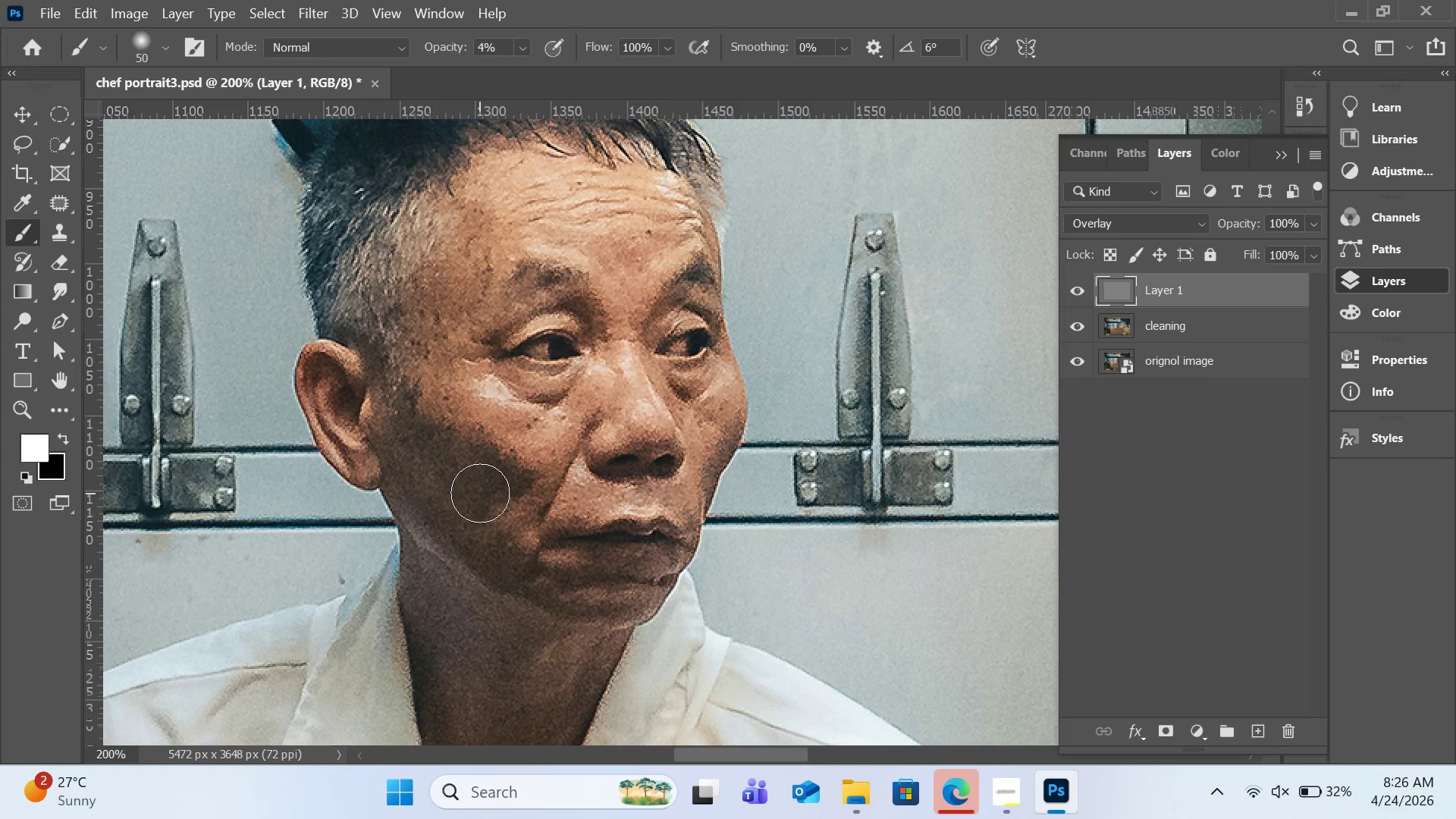 
left_click_drag(start_coordinate=[480, 493], to_coordinate=[482, 522])
 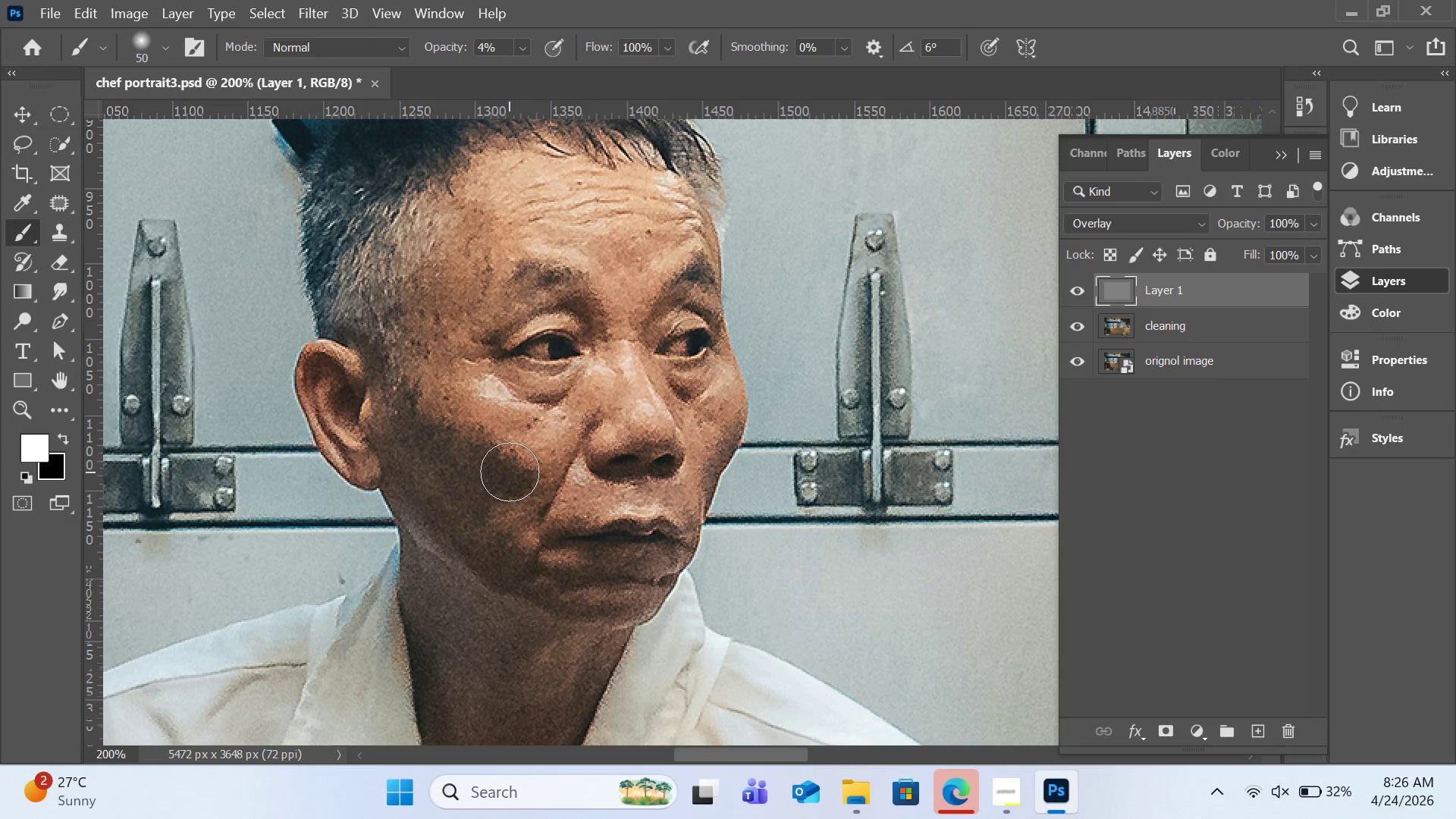 
left_click_drag(start_coordinate=[511, 472], to_coordinate=[500, 503])
 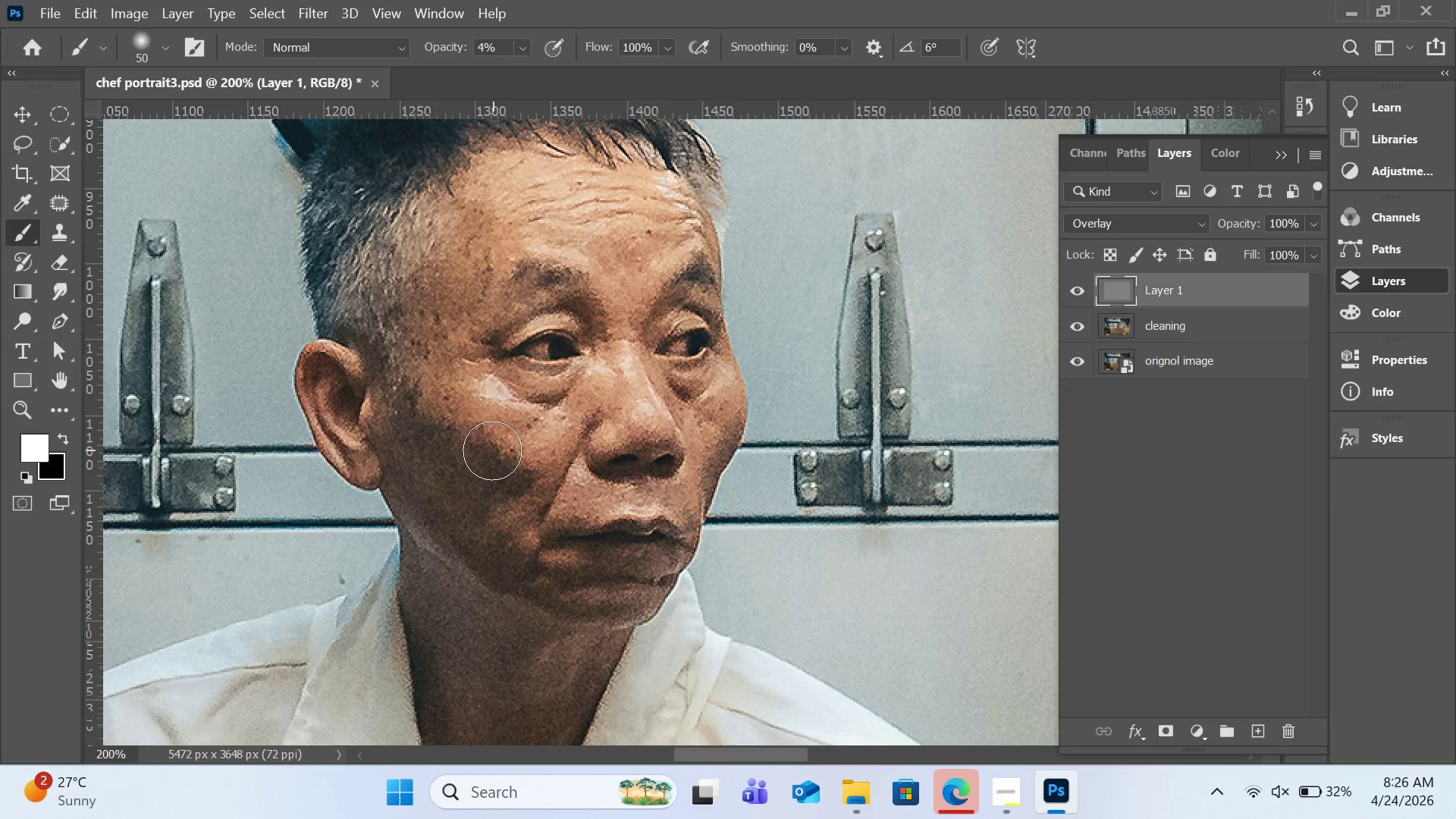 
left_click_drag(start_coordinate=[491, 450], to_coordinate=[511, 480])
 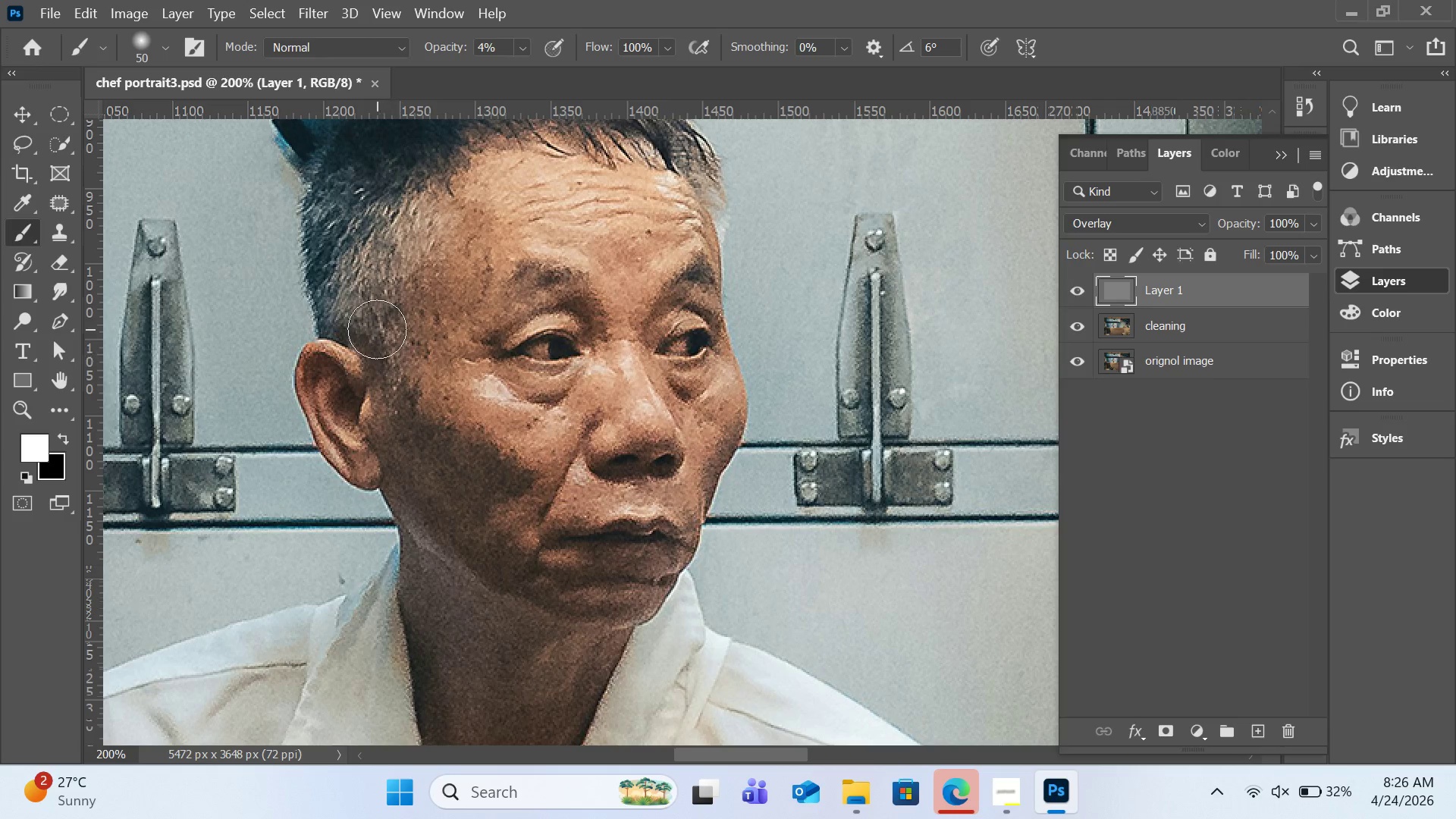 
left_click_drag(start_coordinate=[377, 329], to_coordinate=[391, 416])
 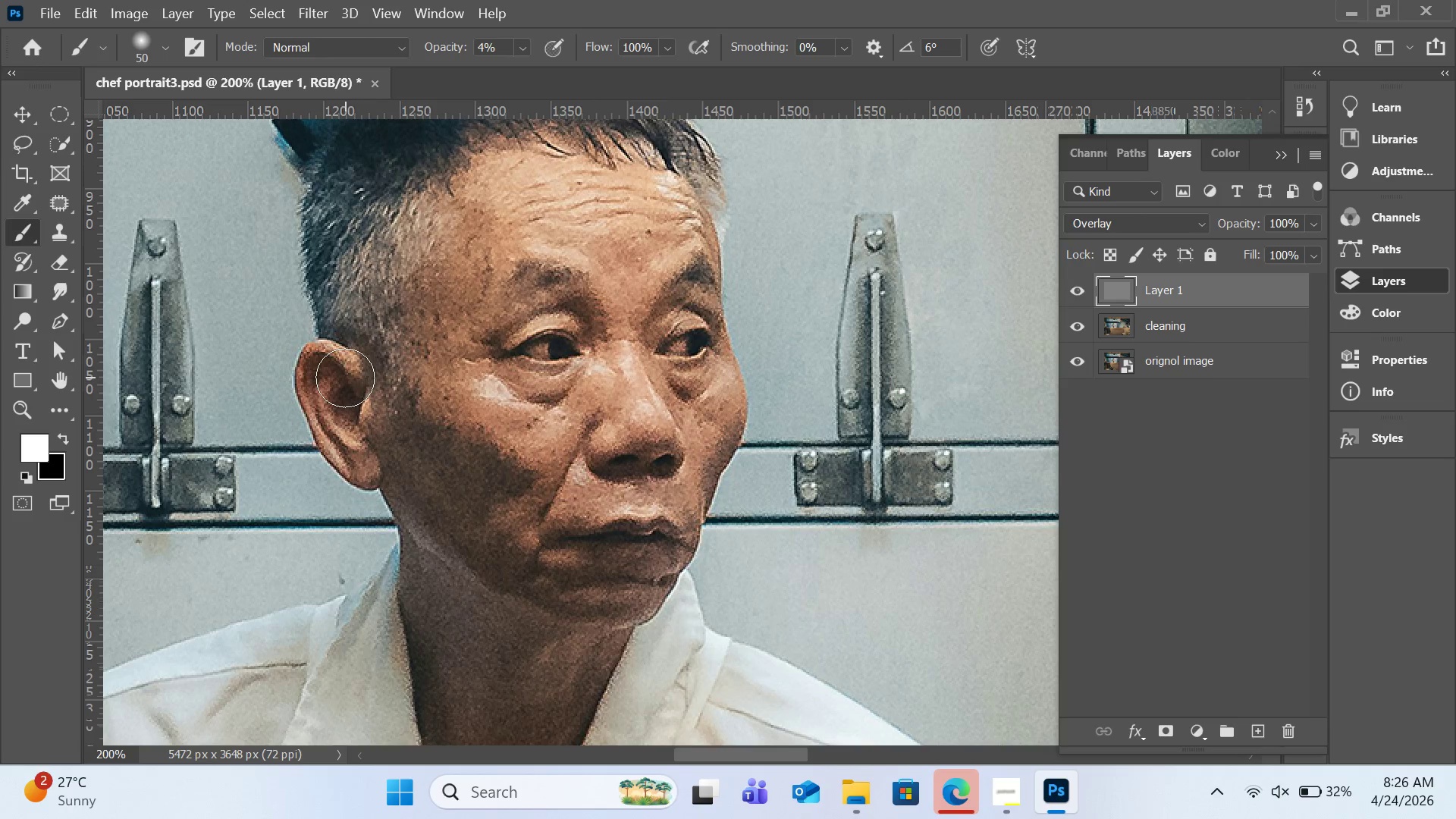 
left_click_drag(start_coordinate=[348, 383], to_coordinate=[372, 437])
 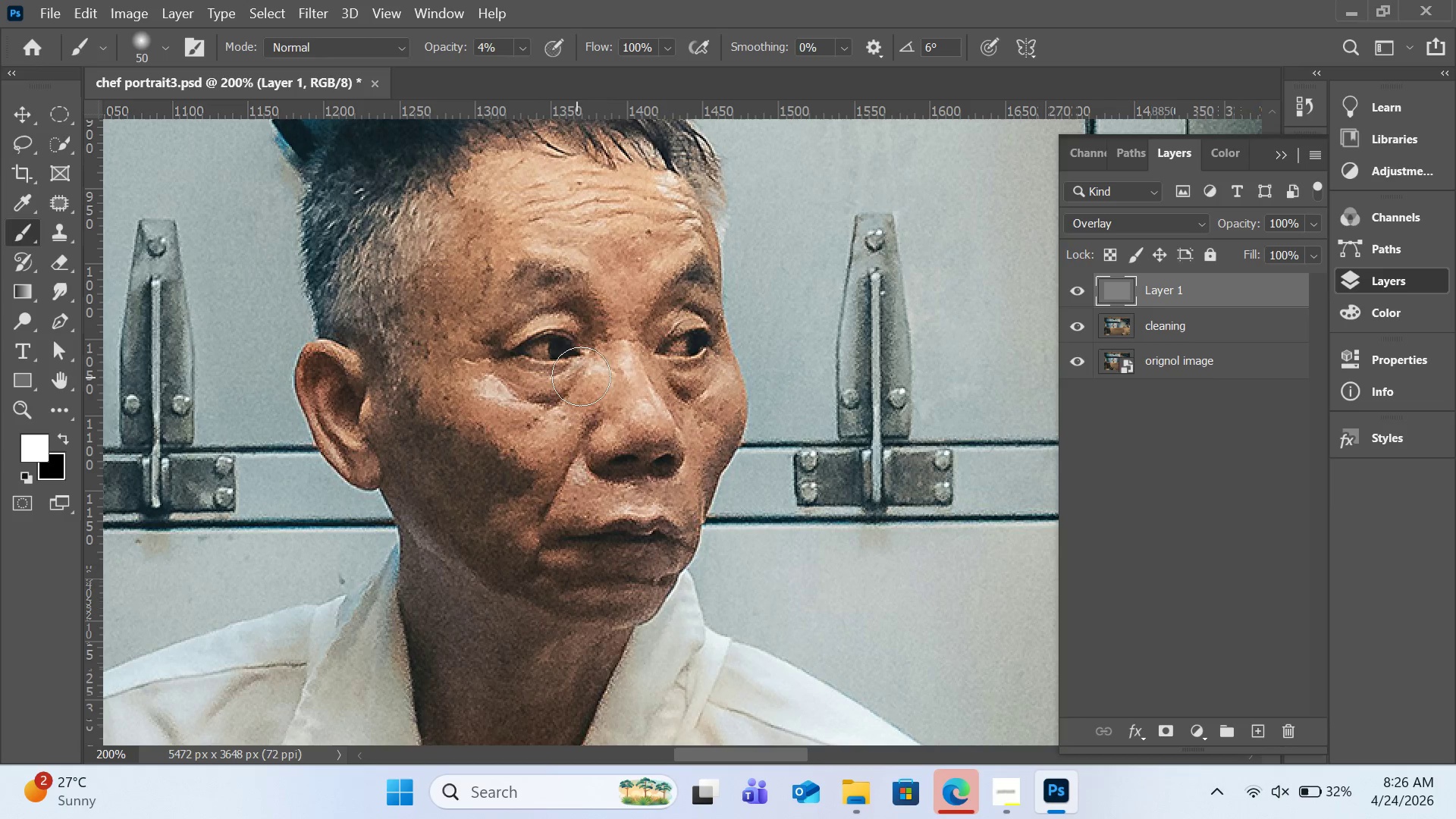 
left_click_drag(start_coordinate=[579, 319], to_coordinate=[546, 298])
 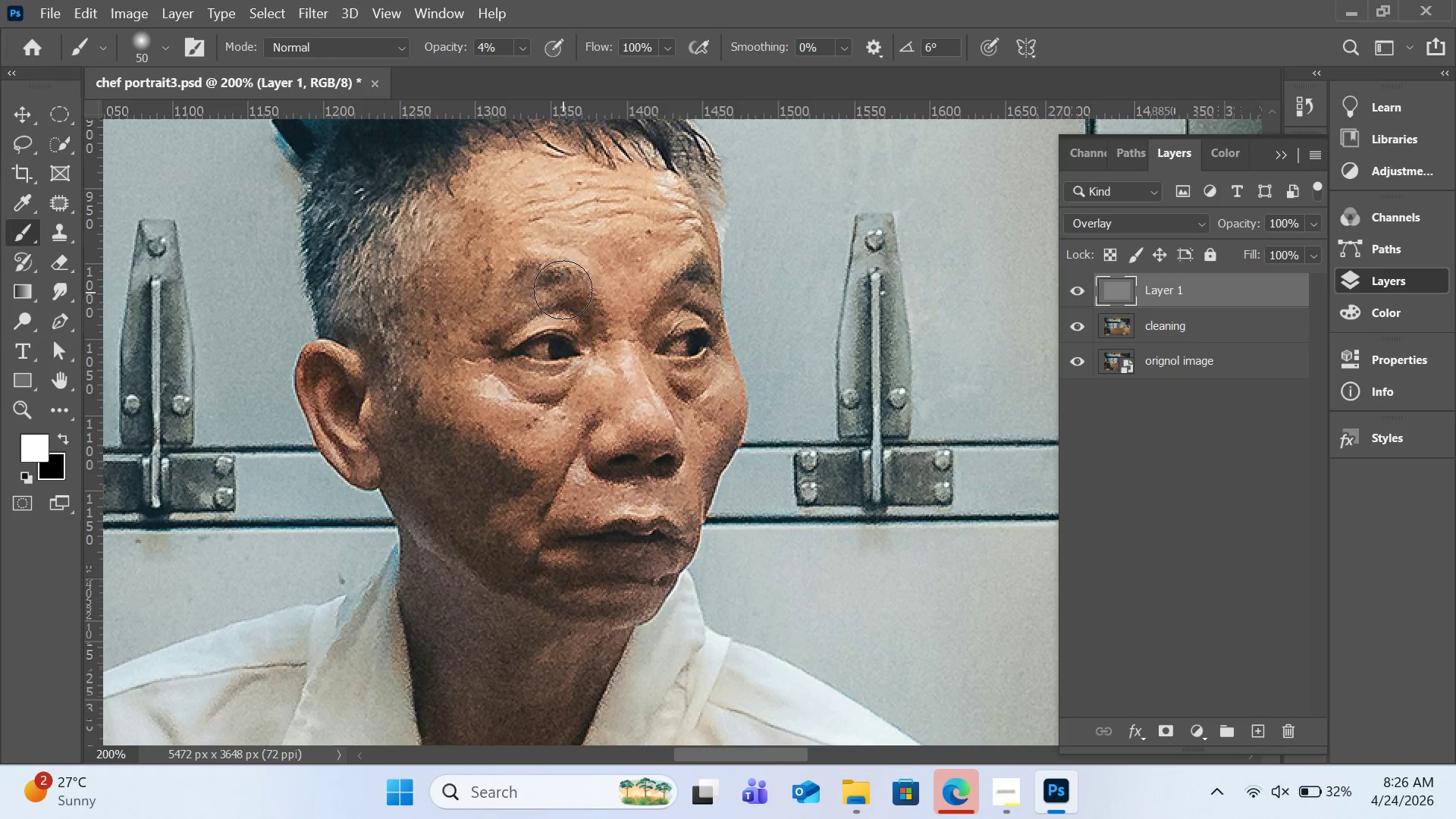 
left_click_drag(start_coordinate=[560, 286], to_coordinate=[518, 291])
 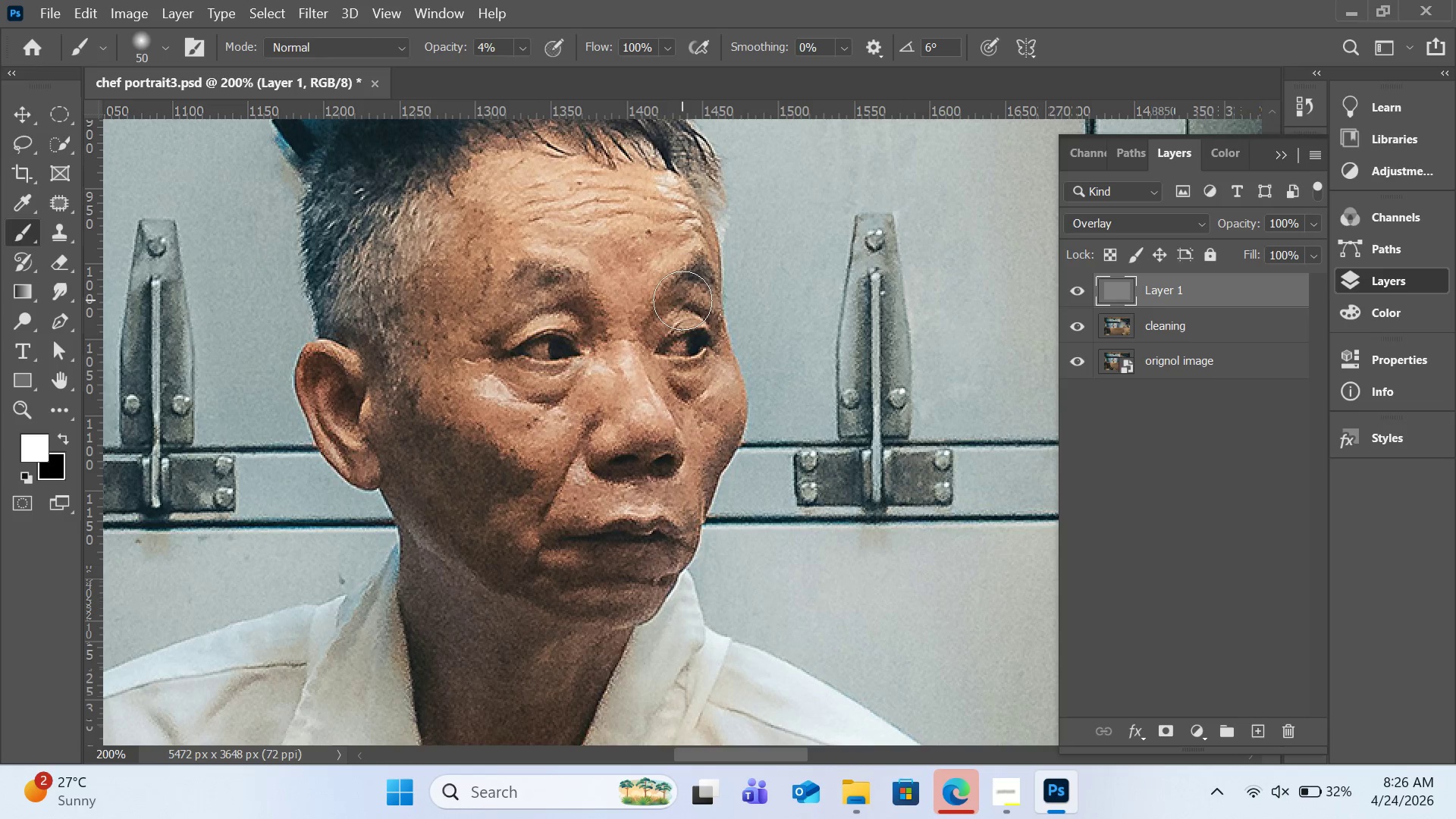 
left_click_drag(start_coordinate=[684, 300], to_coordinate=[704, 303])
 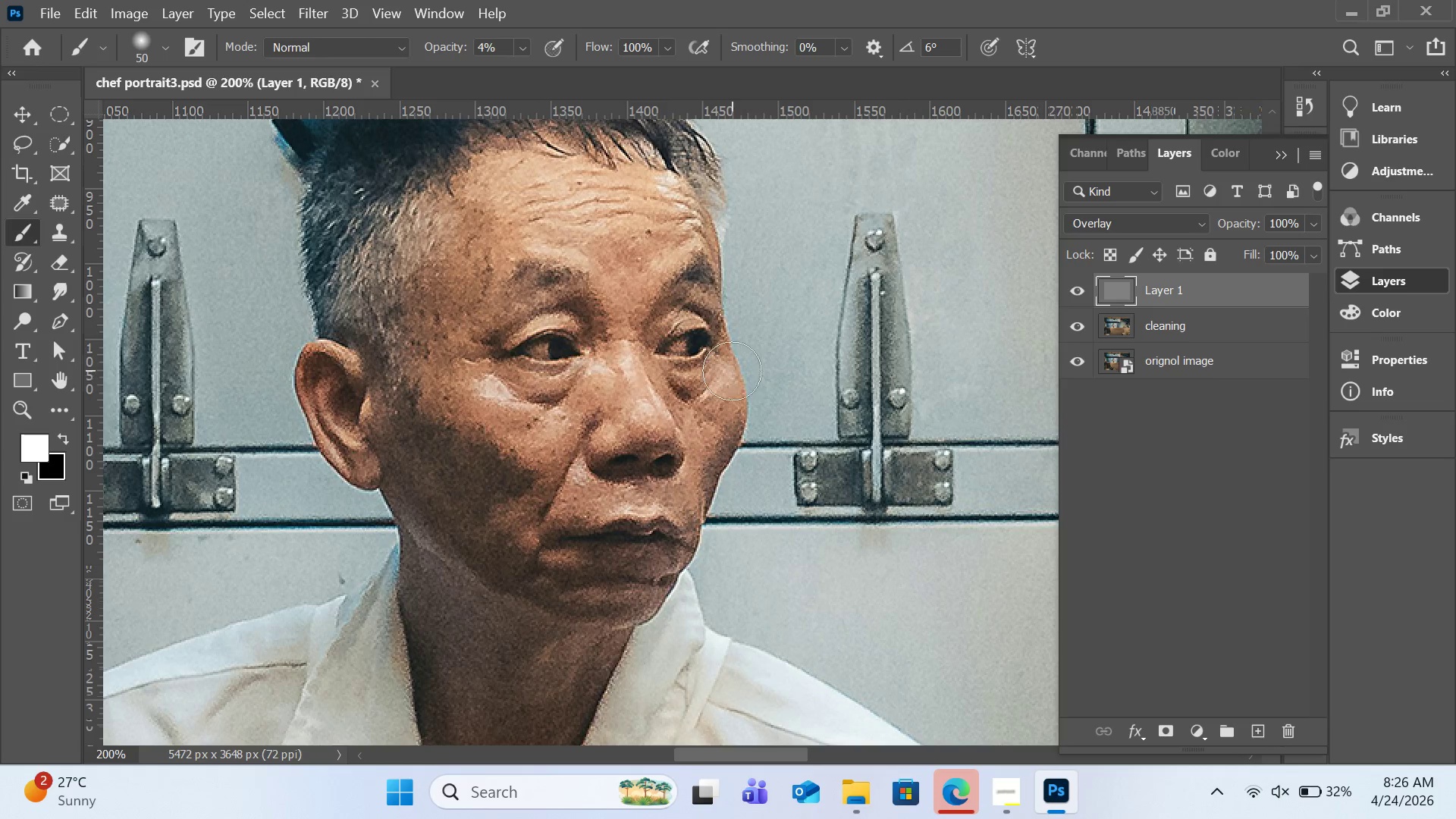 
left_click_drag(start_coordinate=[732, 371], to_coordinate=[689, 413])
 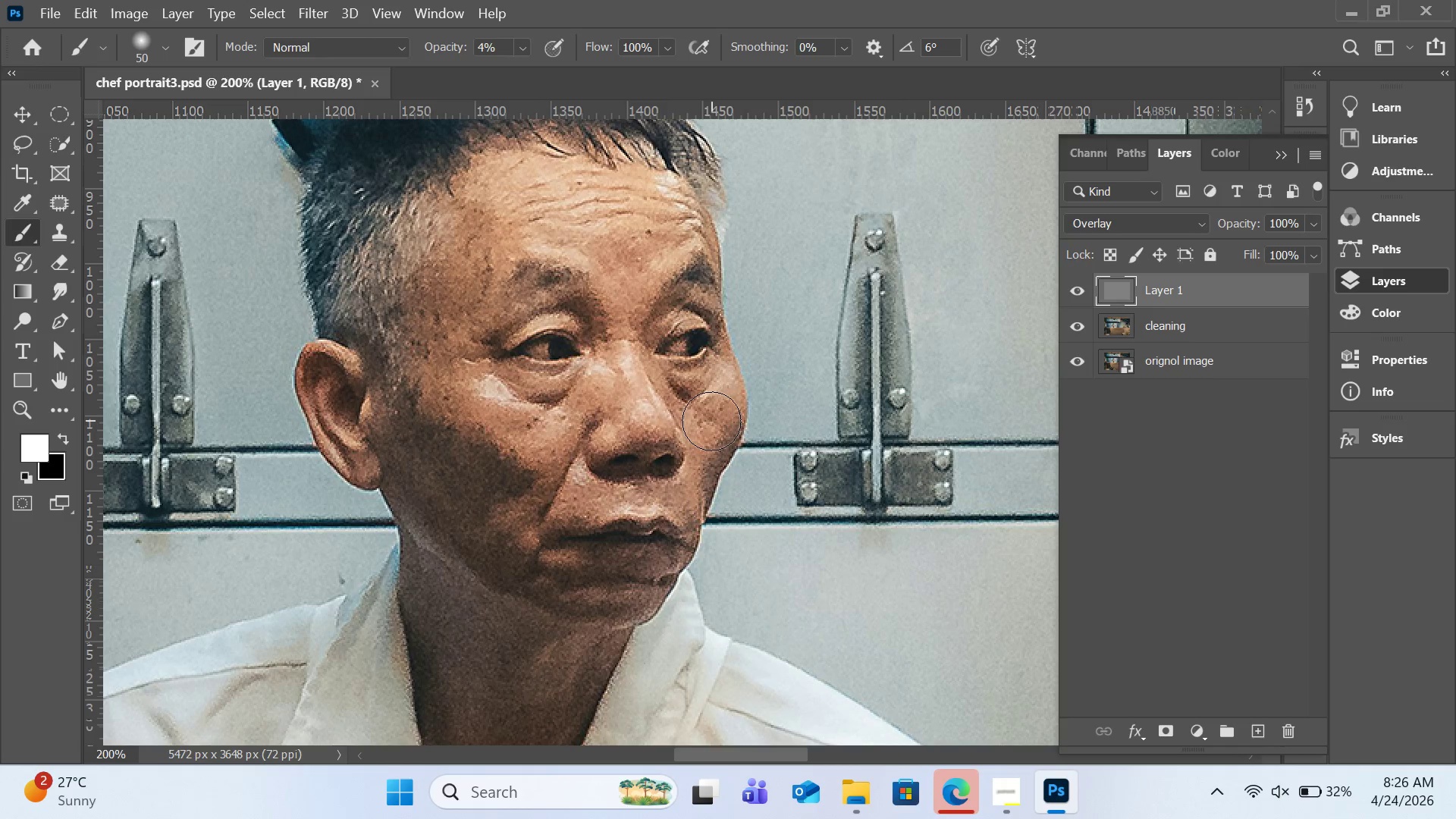 
left_click_drag(start_coordinate=[717, 427], to_coordinate=[706, 490])
 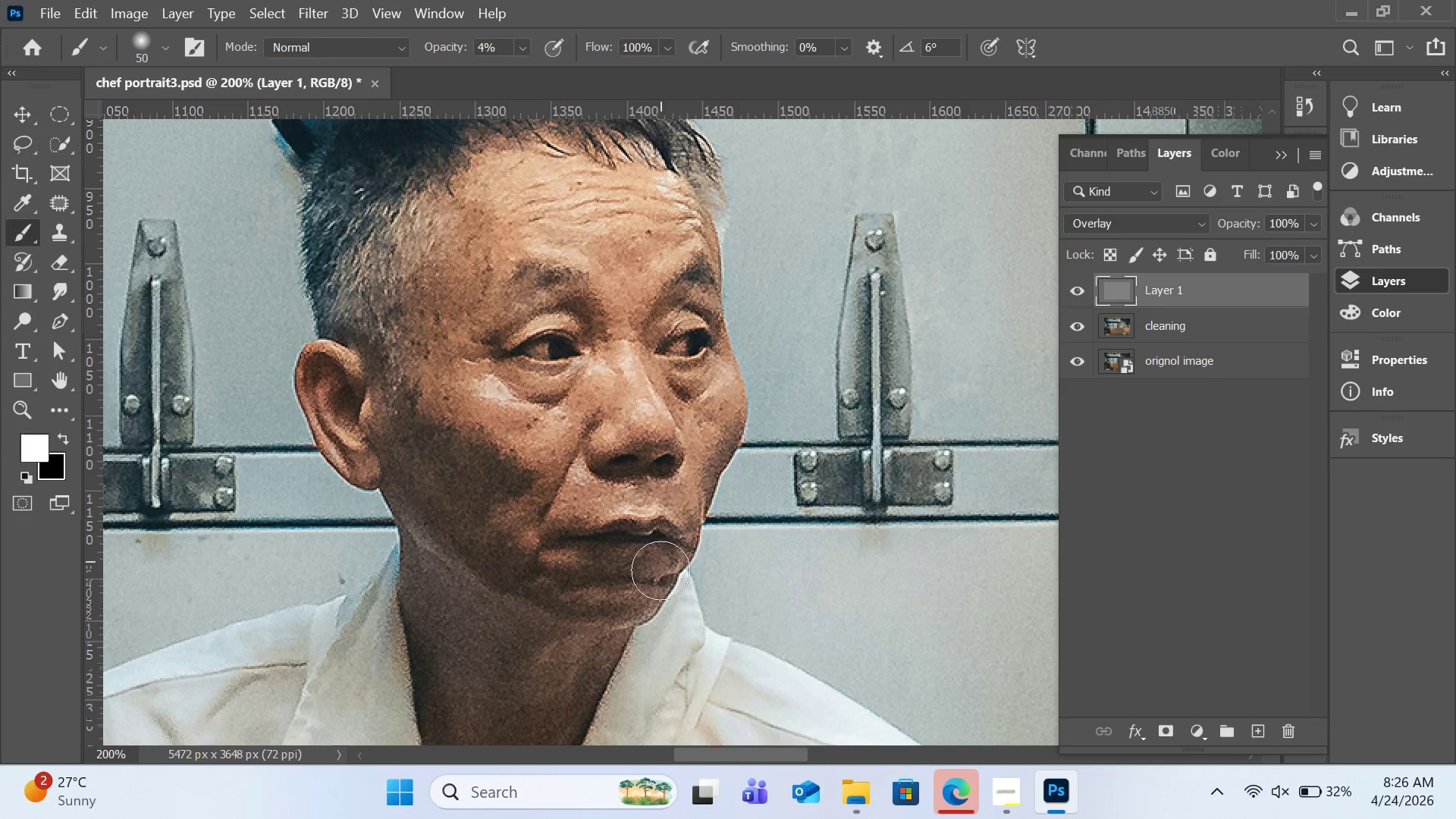 
left_click_drag(start_coordinate=[648, 581], to_coordinate=[592, 587])
 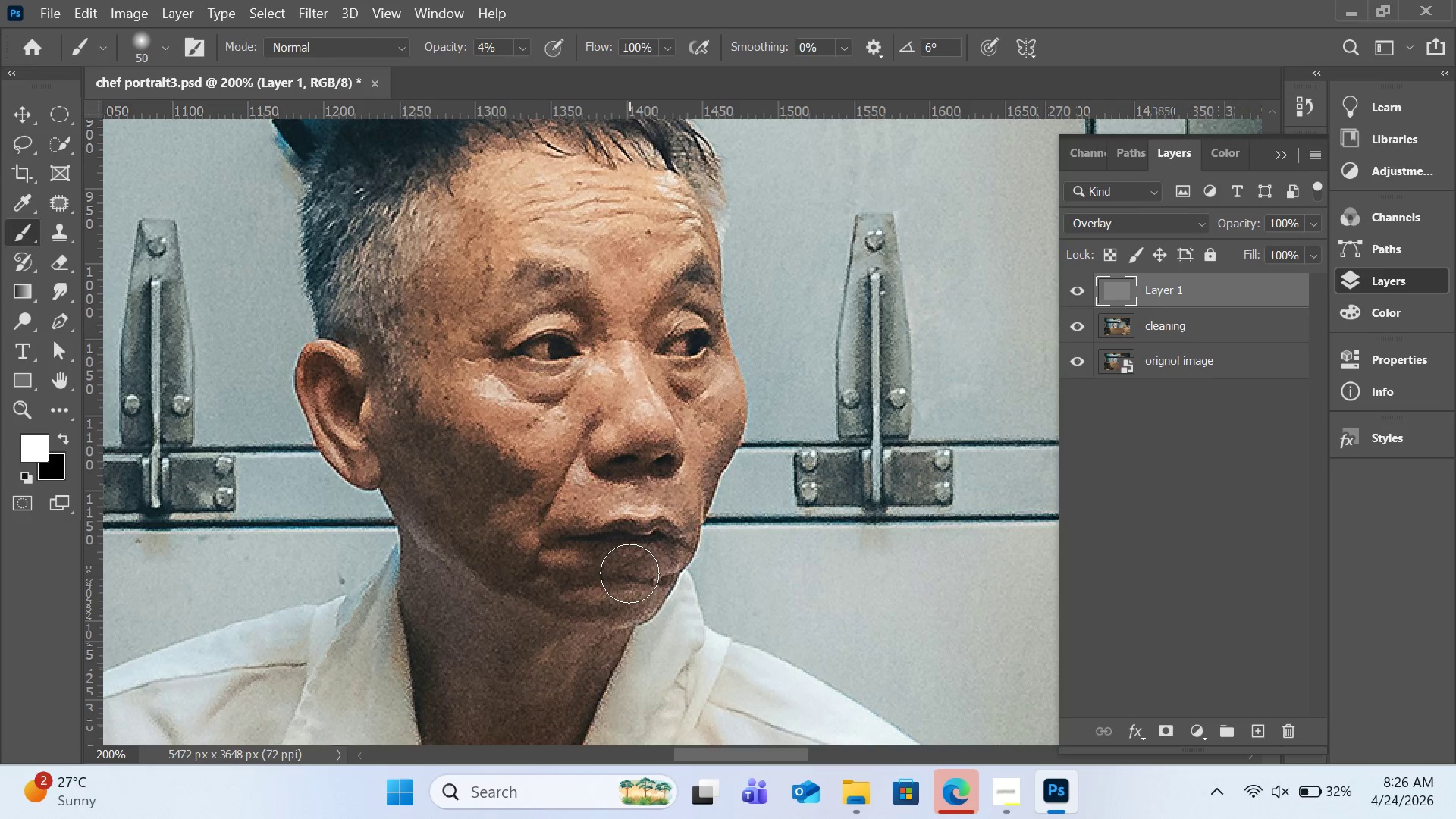 
left_click_drag(start_coordinate=[625, 573], to_coordinate=[595, 573])
 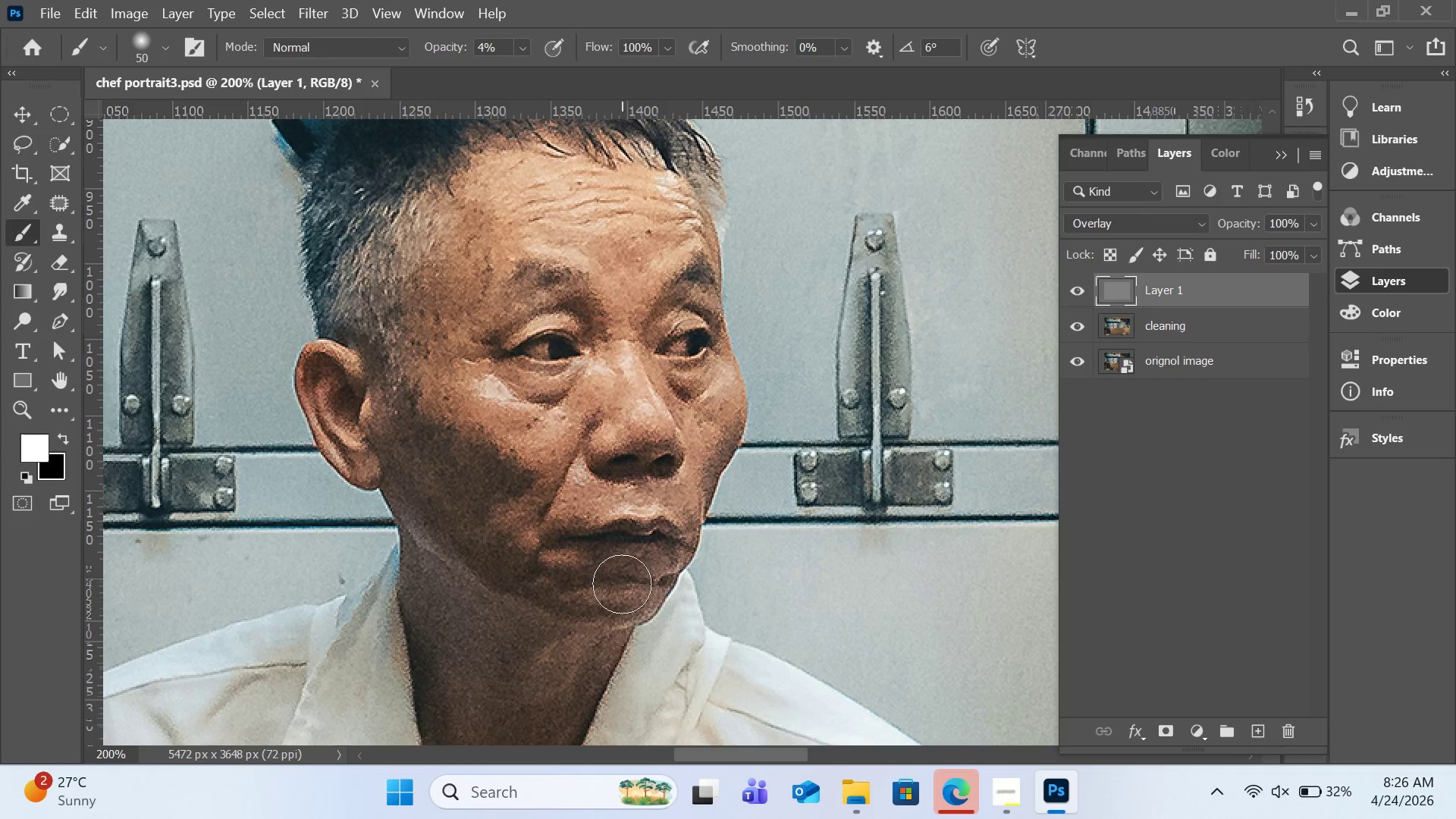 
left_click_drag(start_coordinate=[622, 585], to_coordinate=[606, 592])
 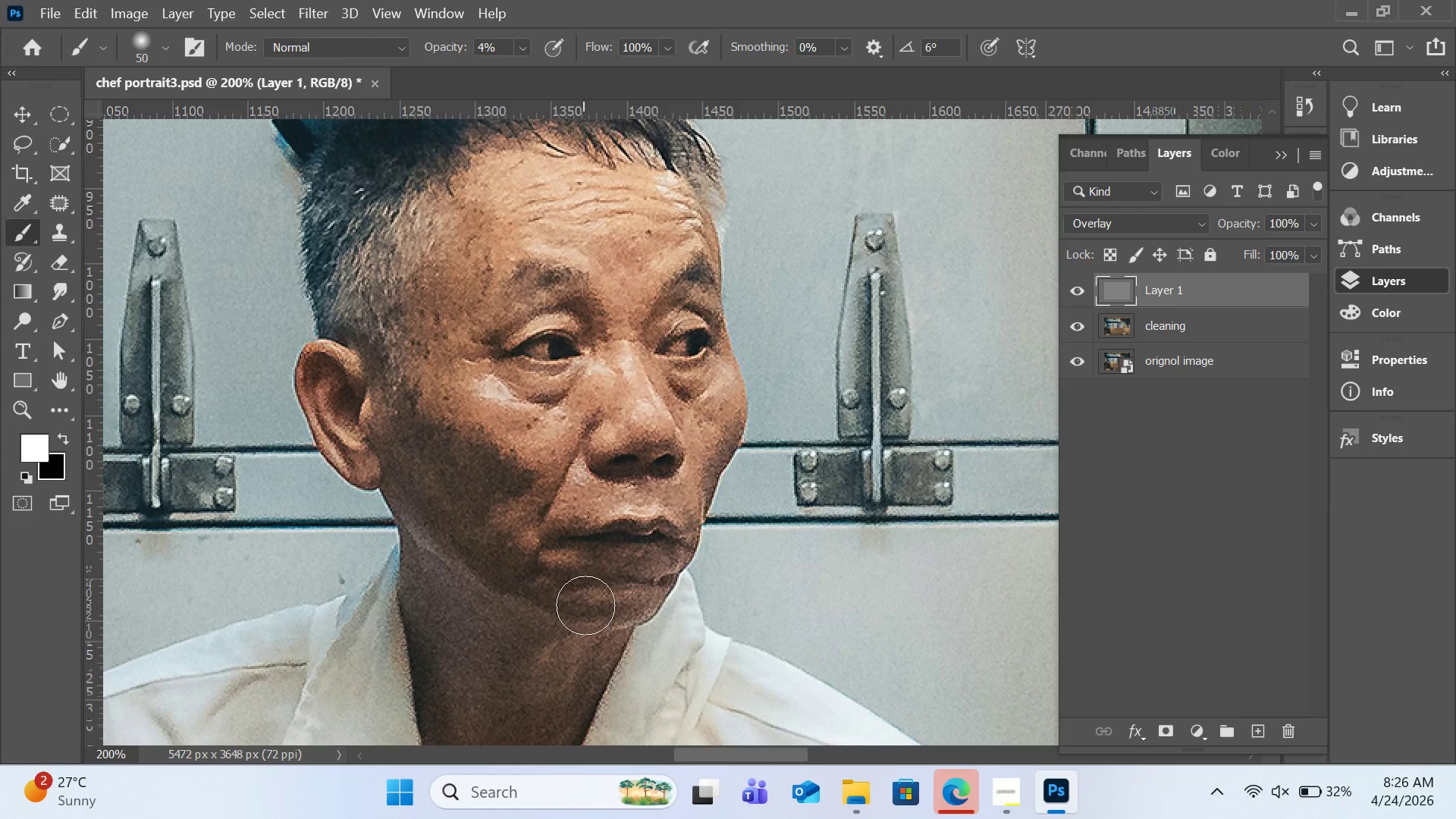 
left_click_drag(start_coordinate=[589, 606], to_coordinate=[608, 610])
 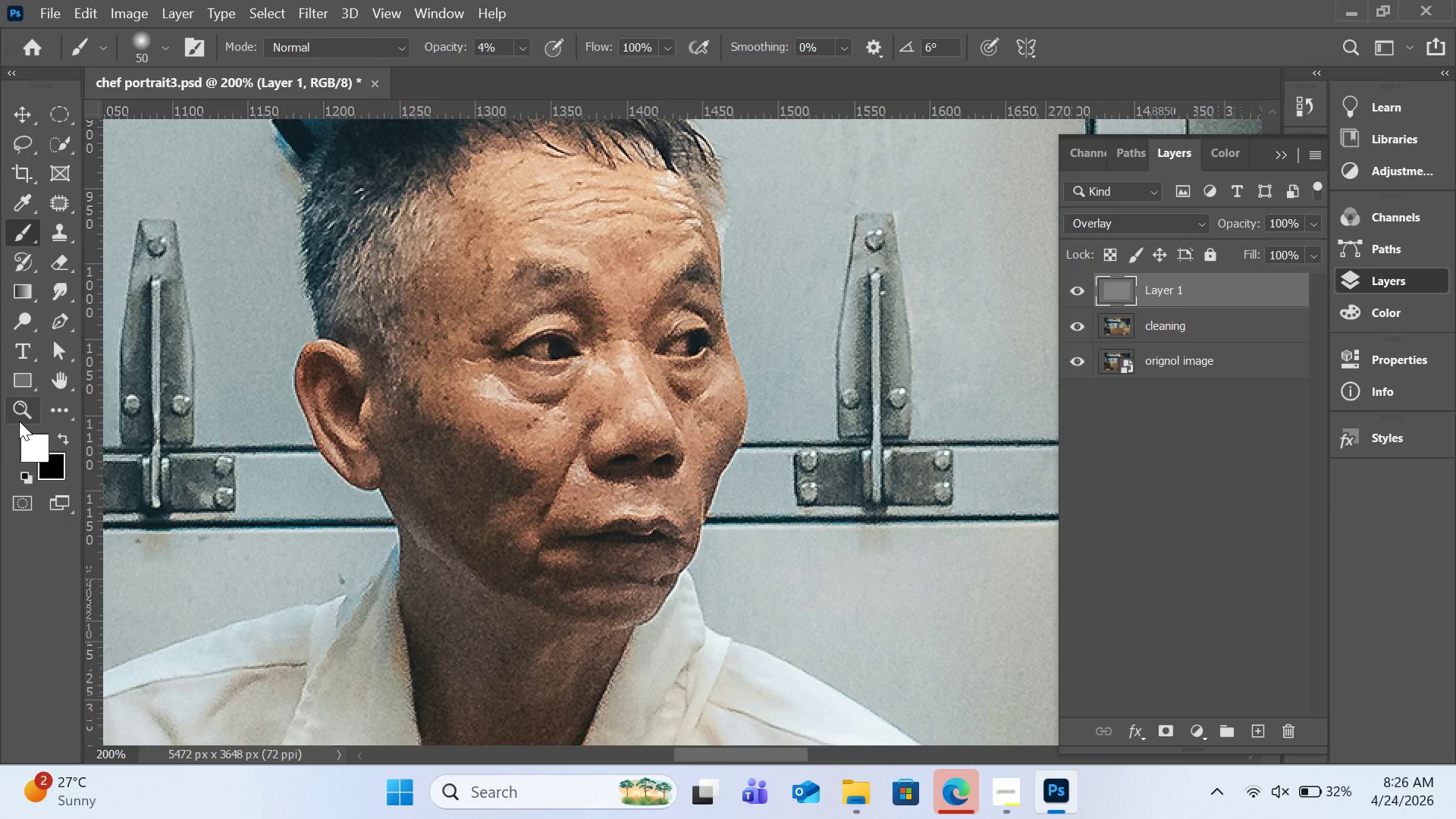 
key(X)
 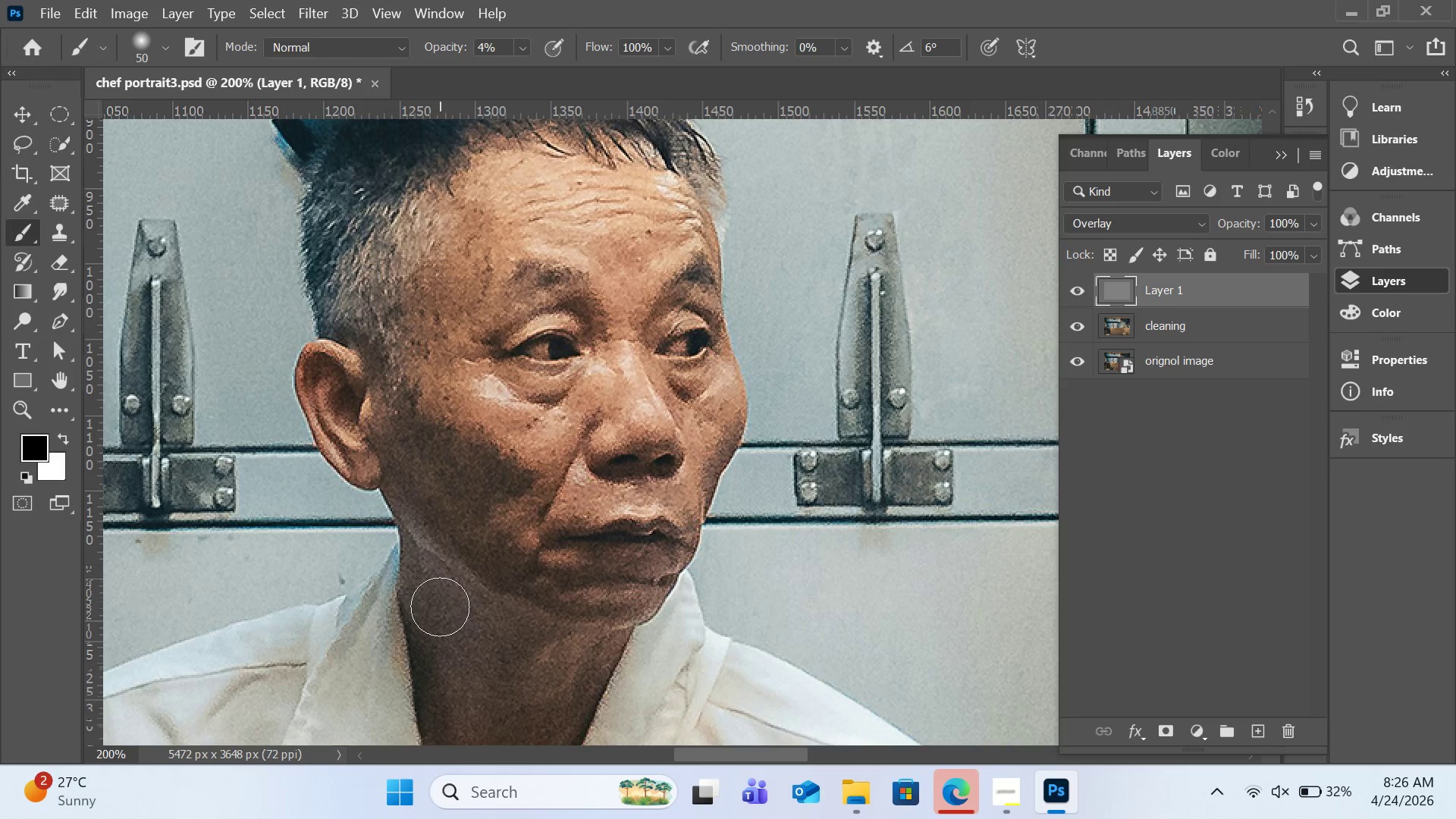 
left_click([452, 658])
 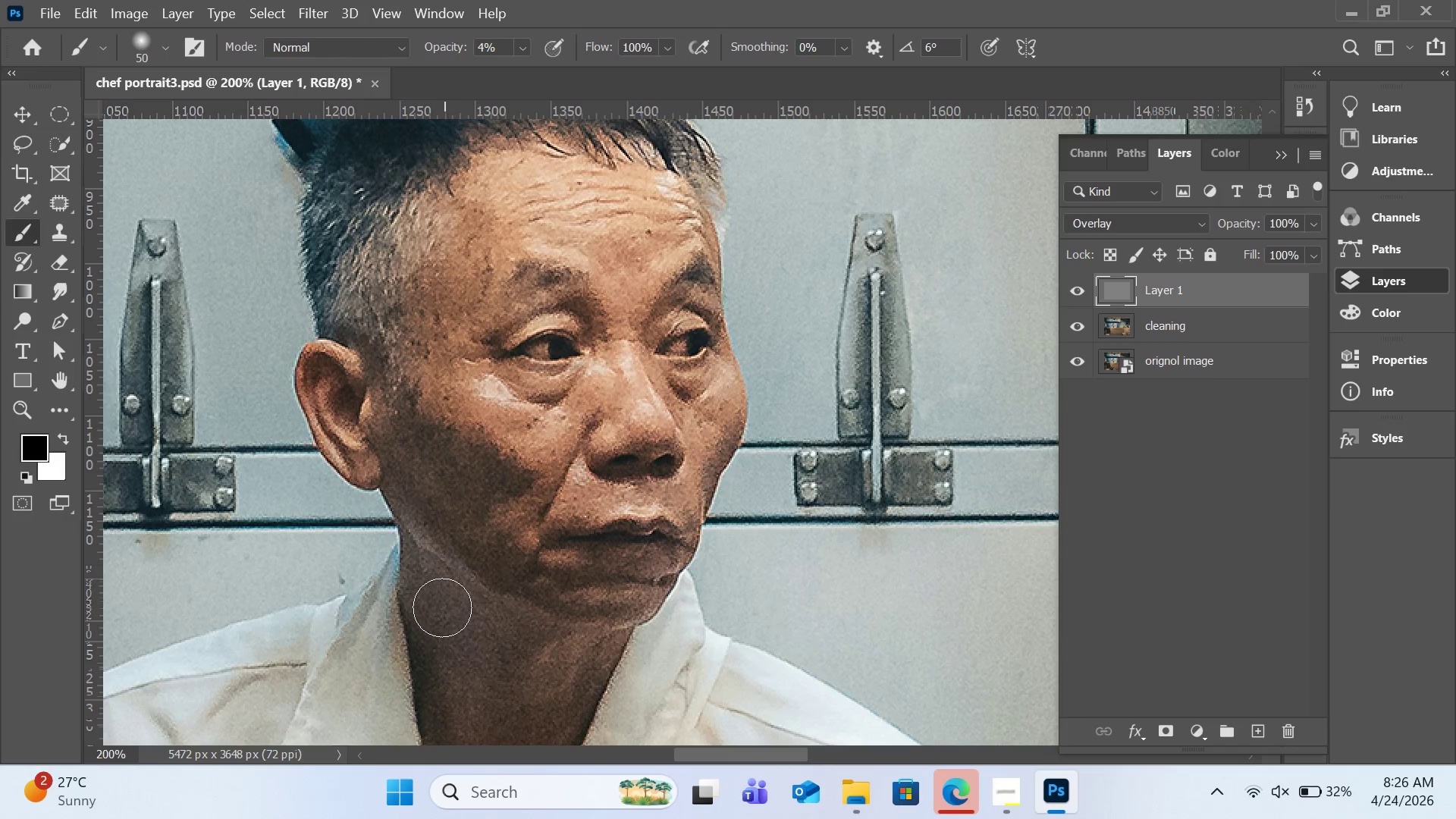 
left_click_drag(start_coordinate=[438, 599], to_coordinate=[485, 636])
 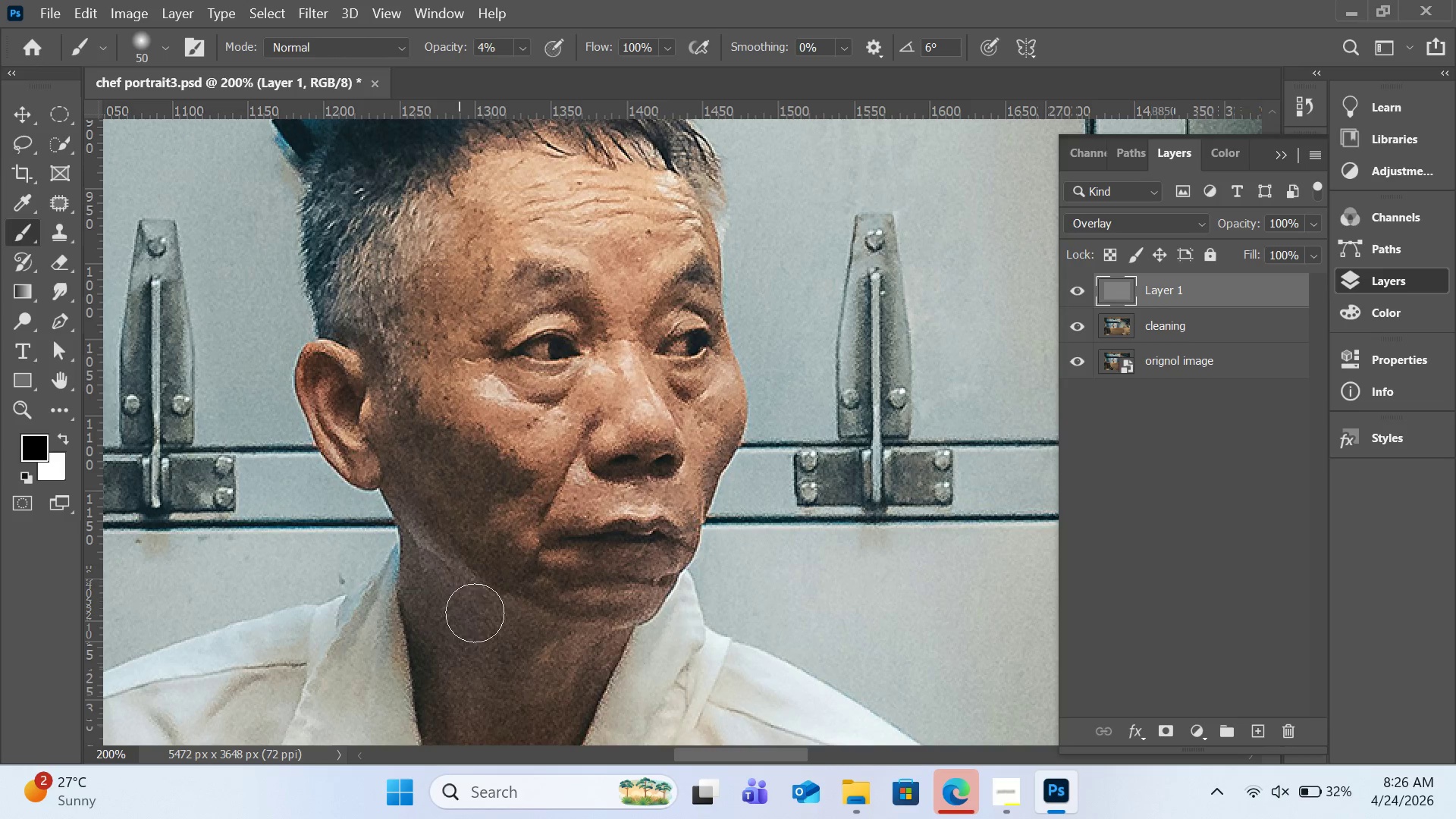 
left_click_drag(start_coordinate=[459, 607], to_coordinate=[543, 662])
 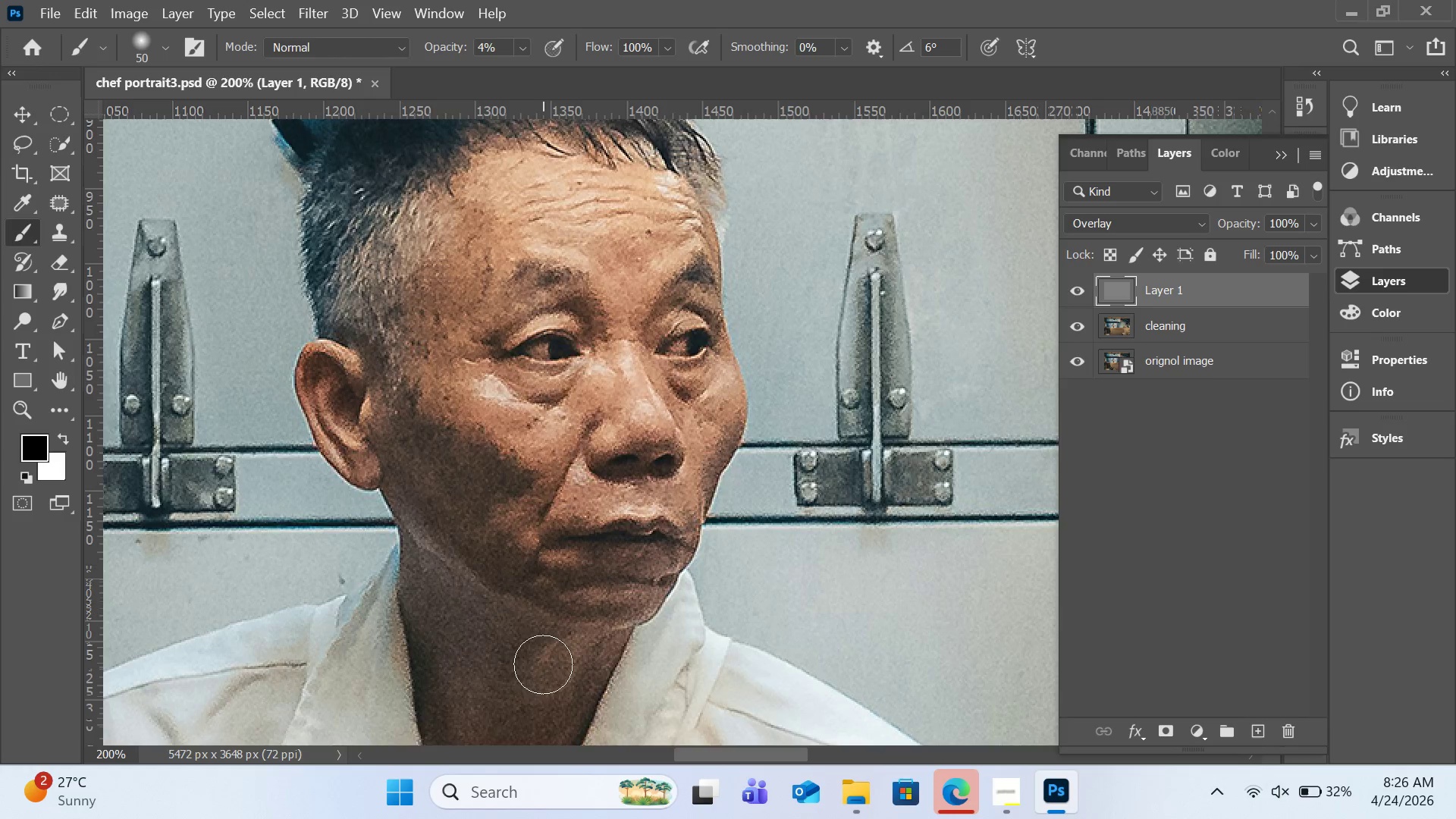 
scroll: coordinate [543, 641], scroll_direction: down, amount: 9.0
 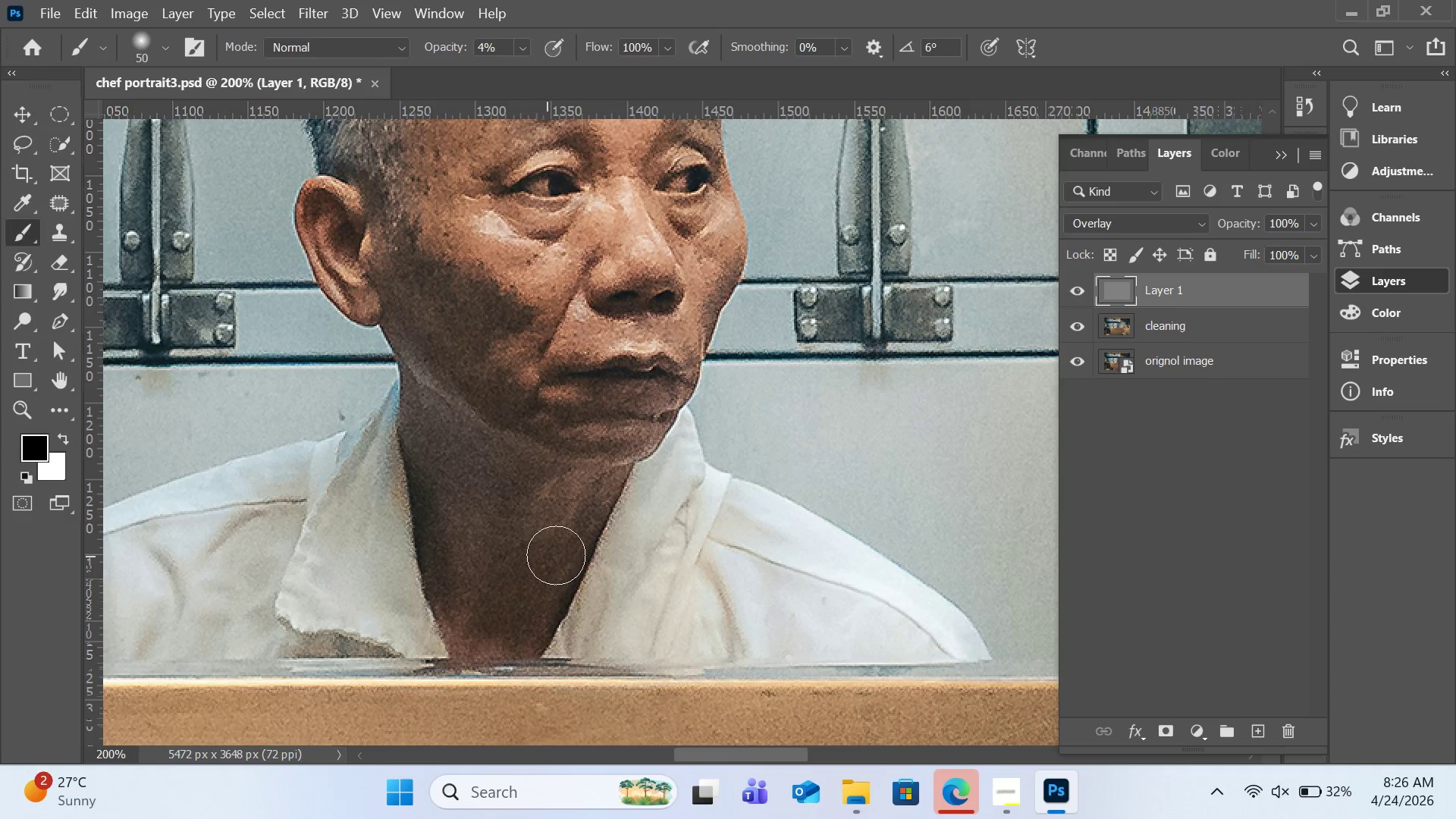 
left_click_drag(start_coordinate=[558, 557], to_coordinate=[535, 636])
 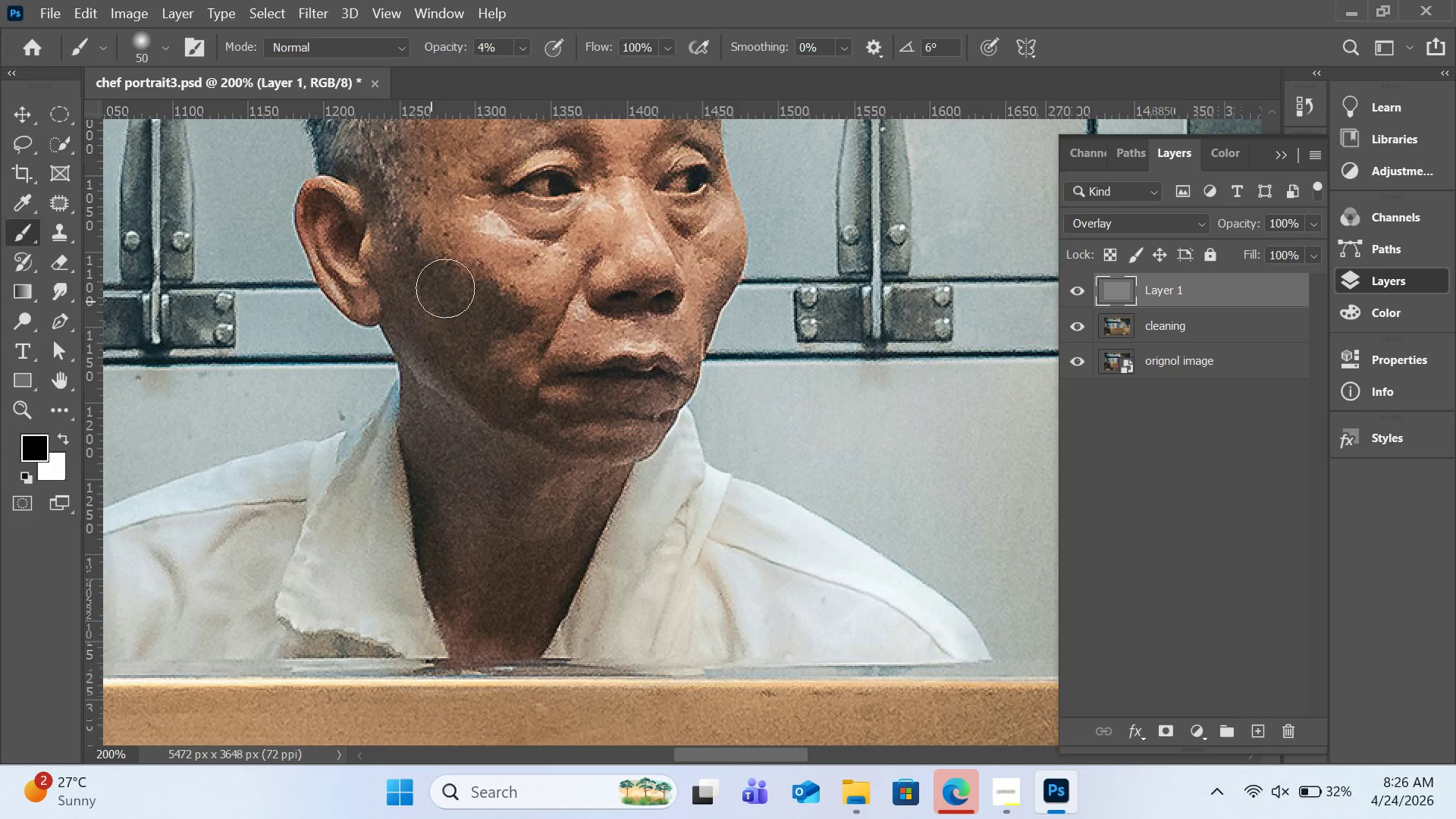 
left_click_drag(start_coordinate=[466, 285], to_coordinate=[518, 319])
 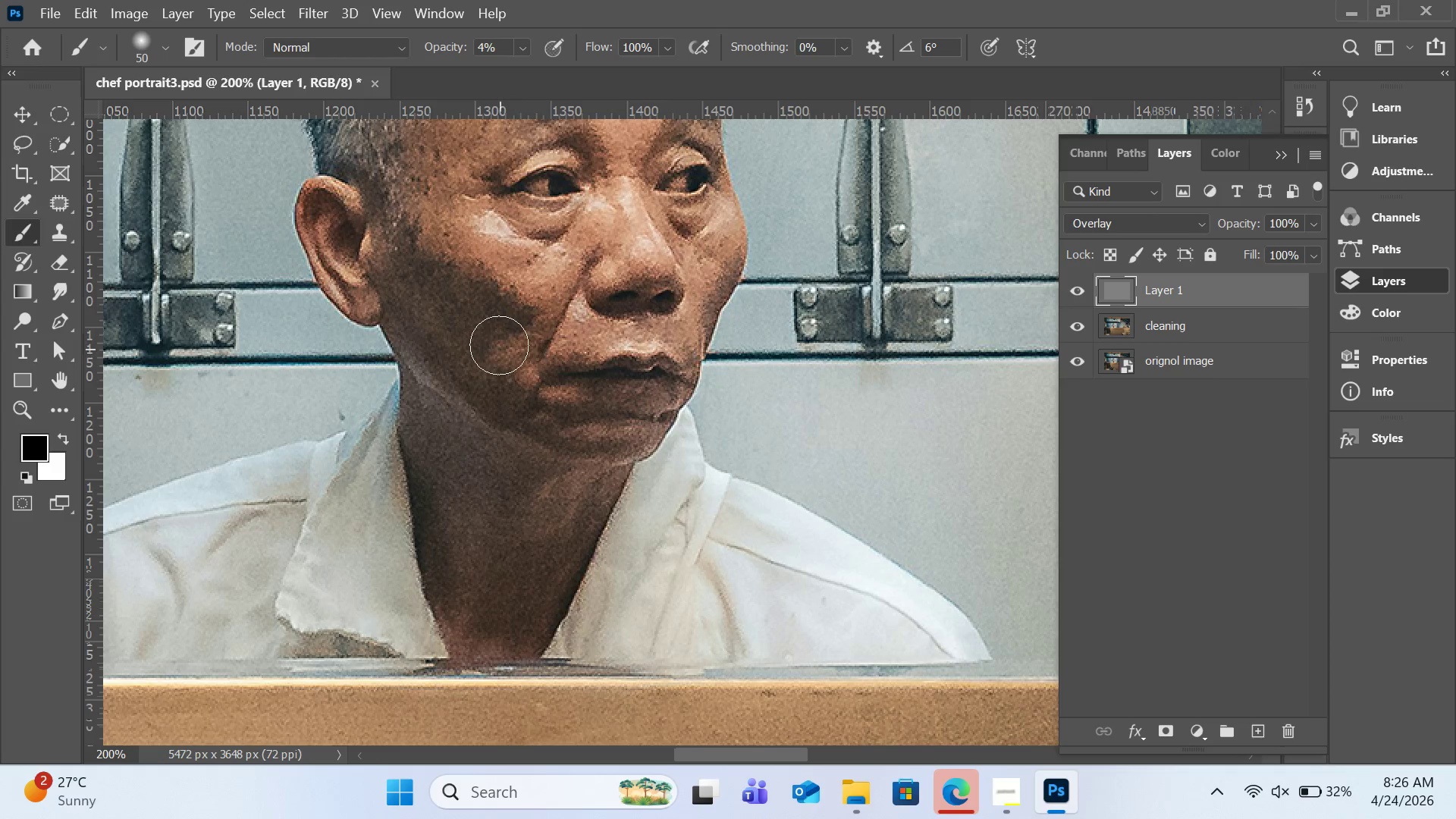 
scroll: coordinate [499, 340], scroll_direction: up, amount: 14.0
 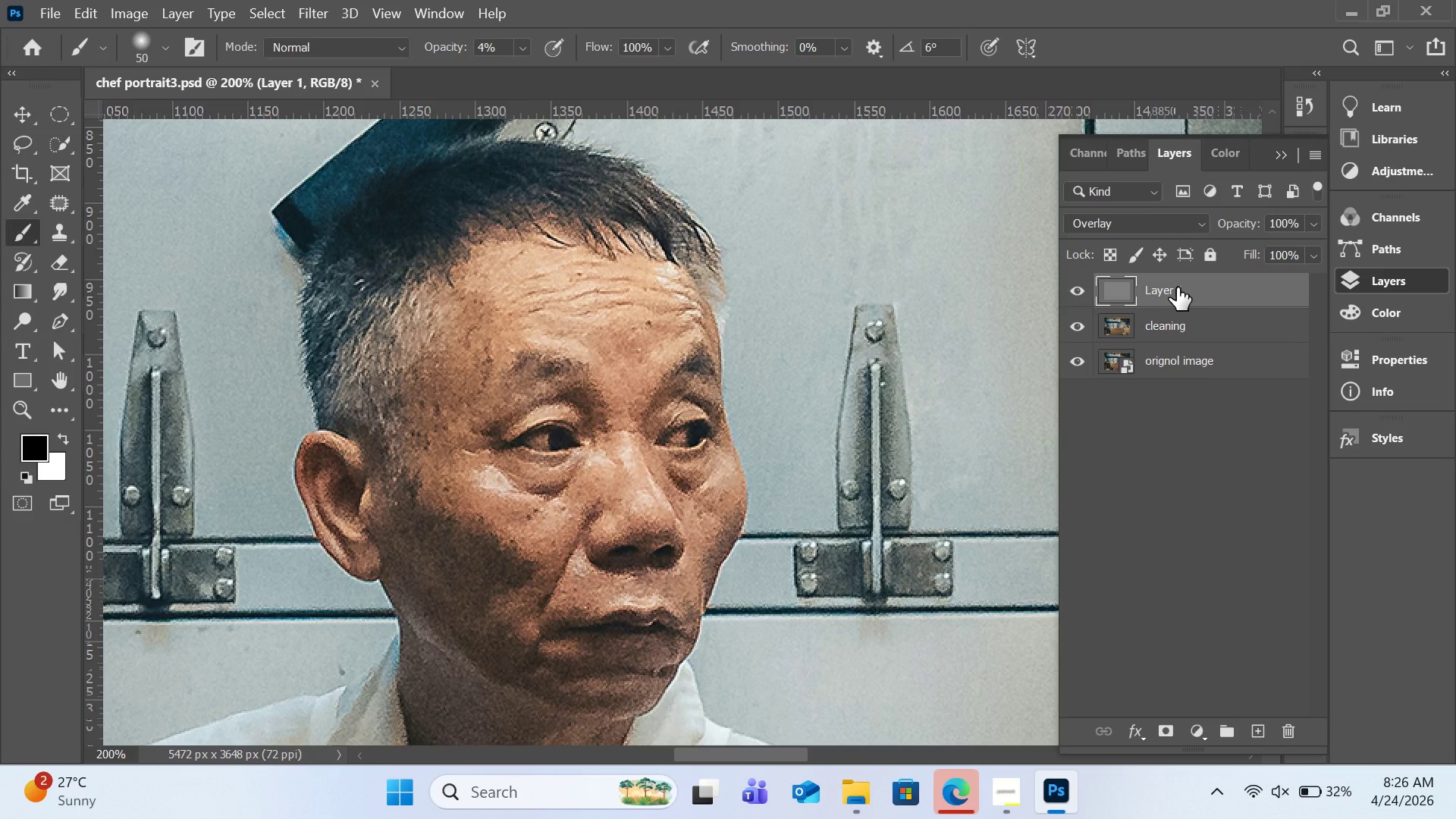 
double_click([1177, 287])
 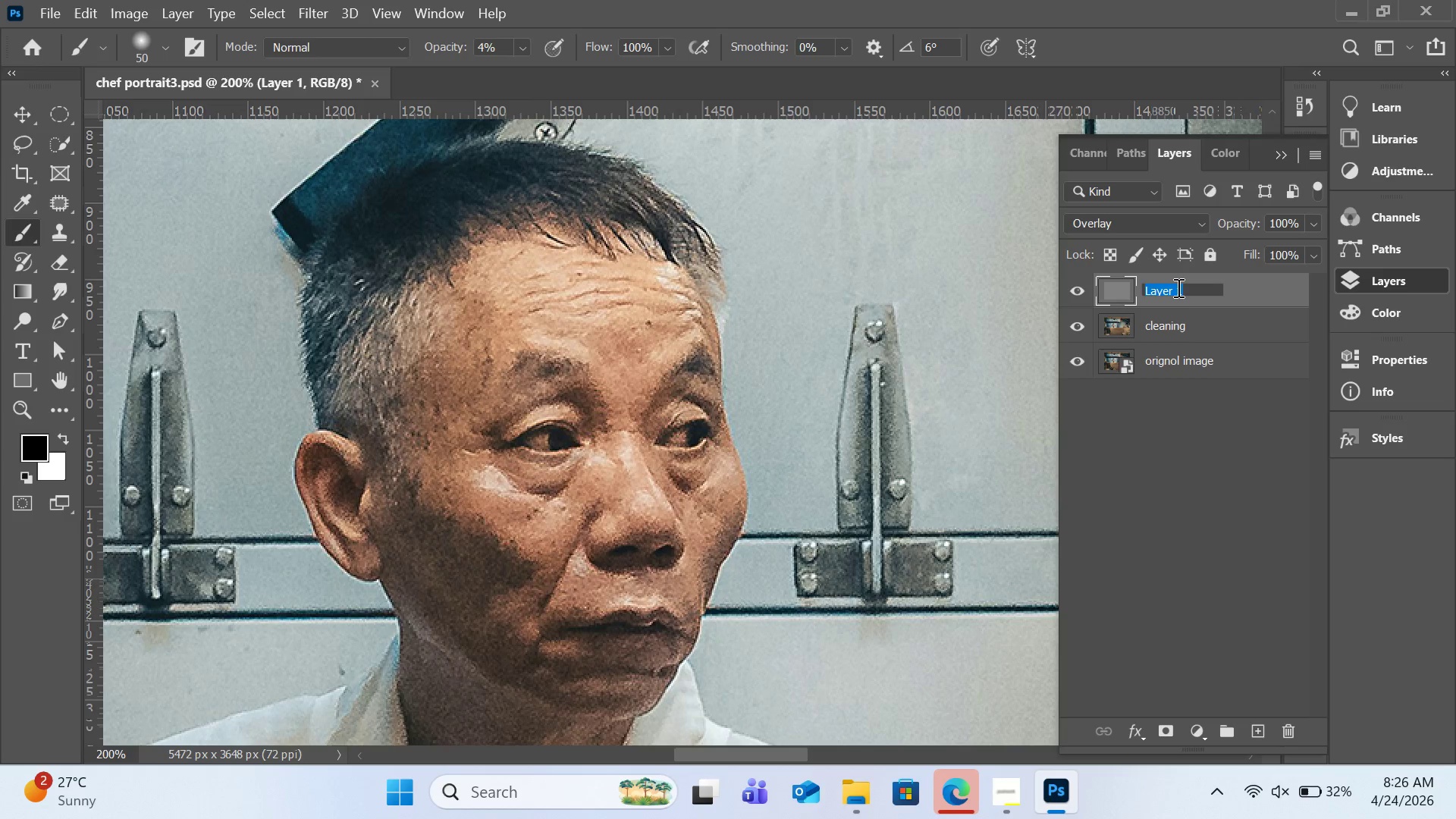 
type(distrctive doge &burn)
 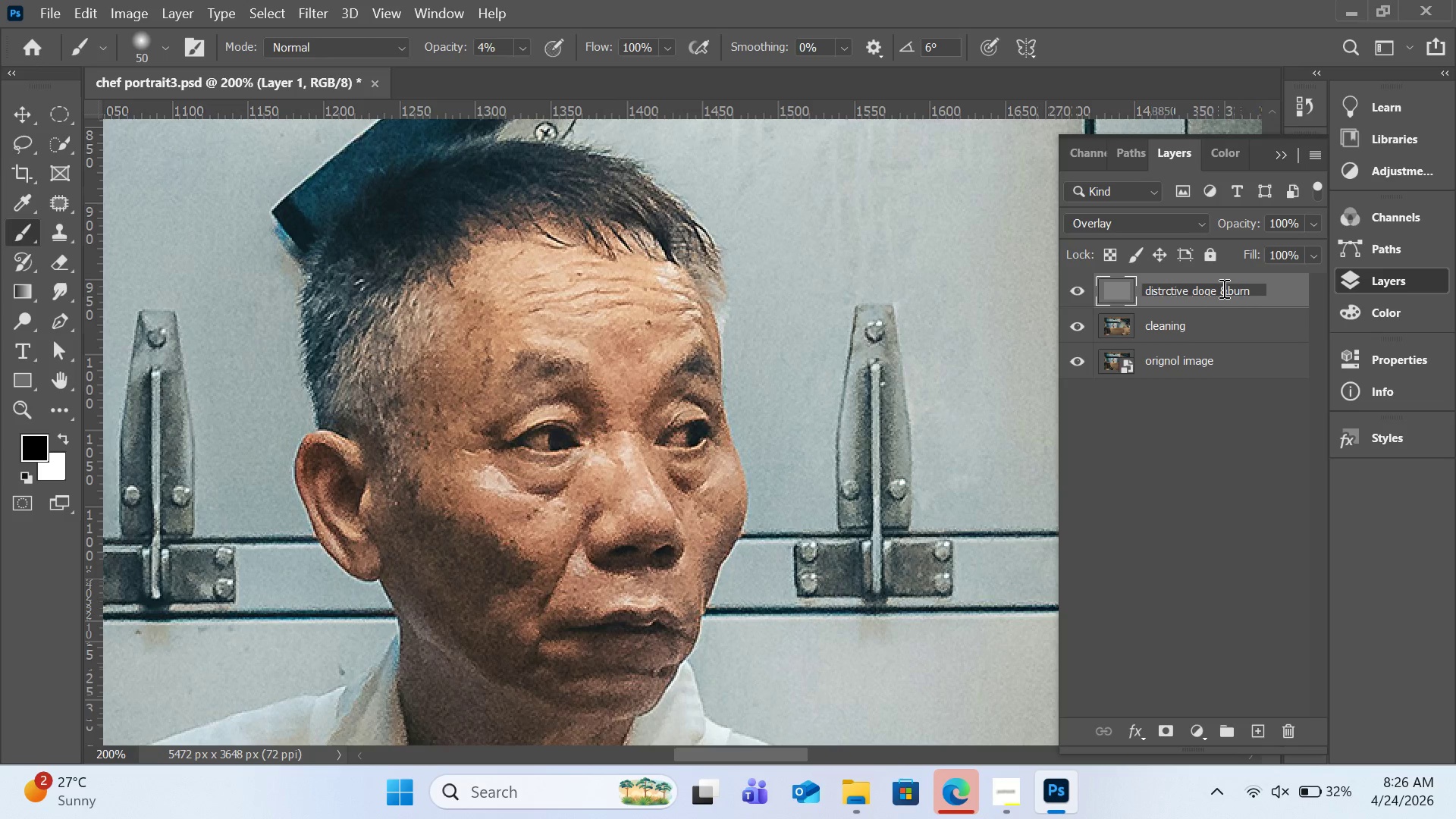 
double_click([1224, 288])
 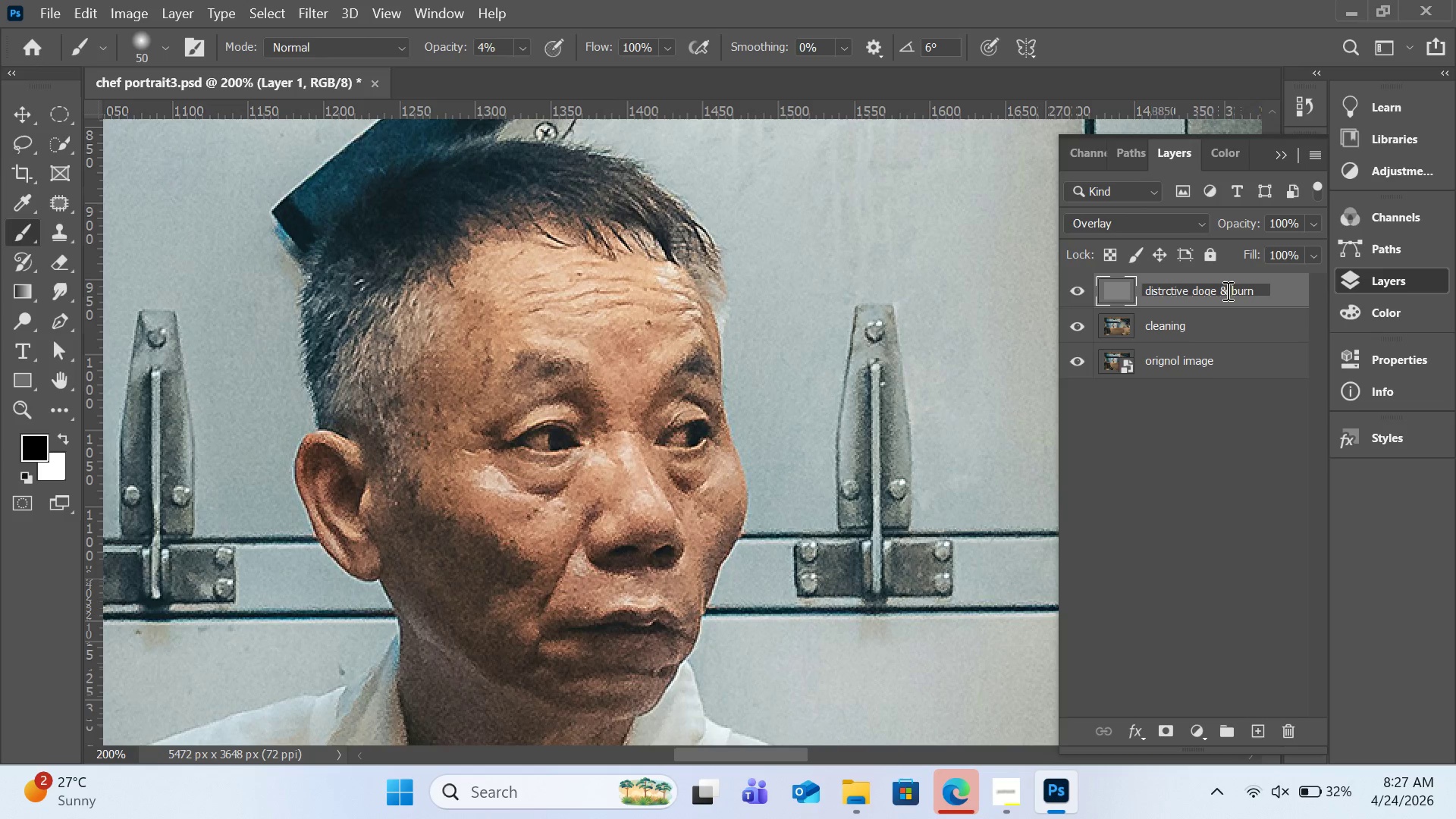 
key(Space)
 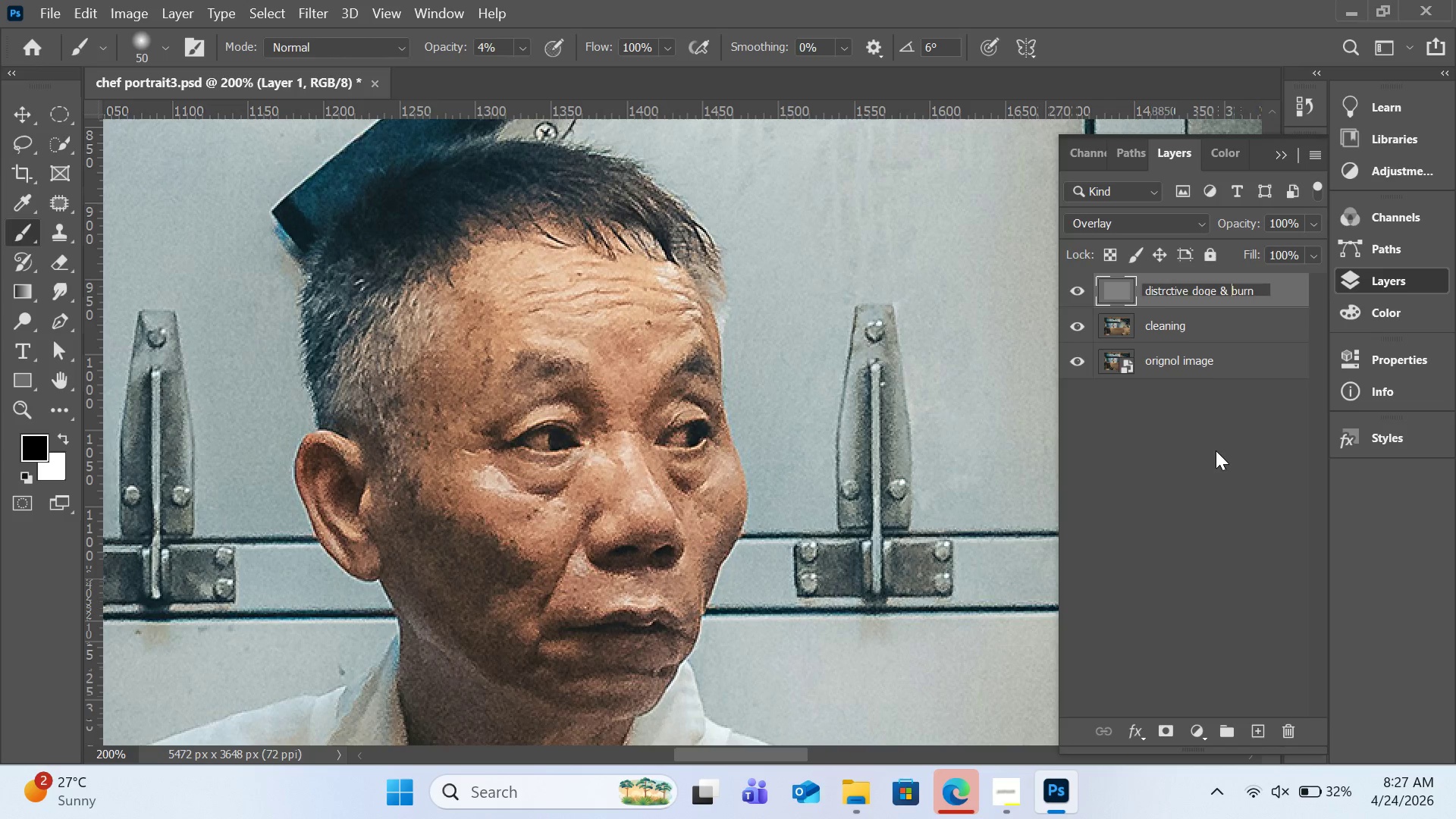 
left_click([1216, 450])
 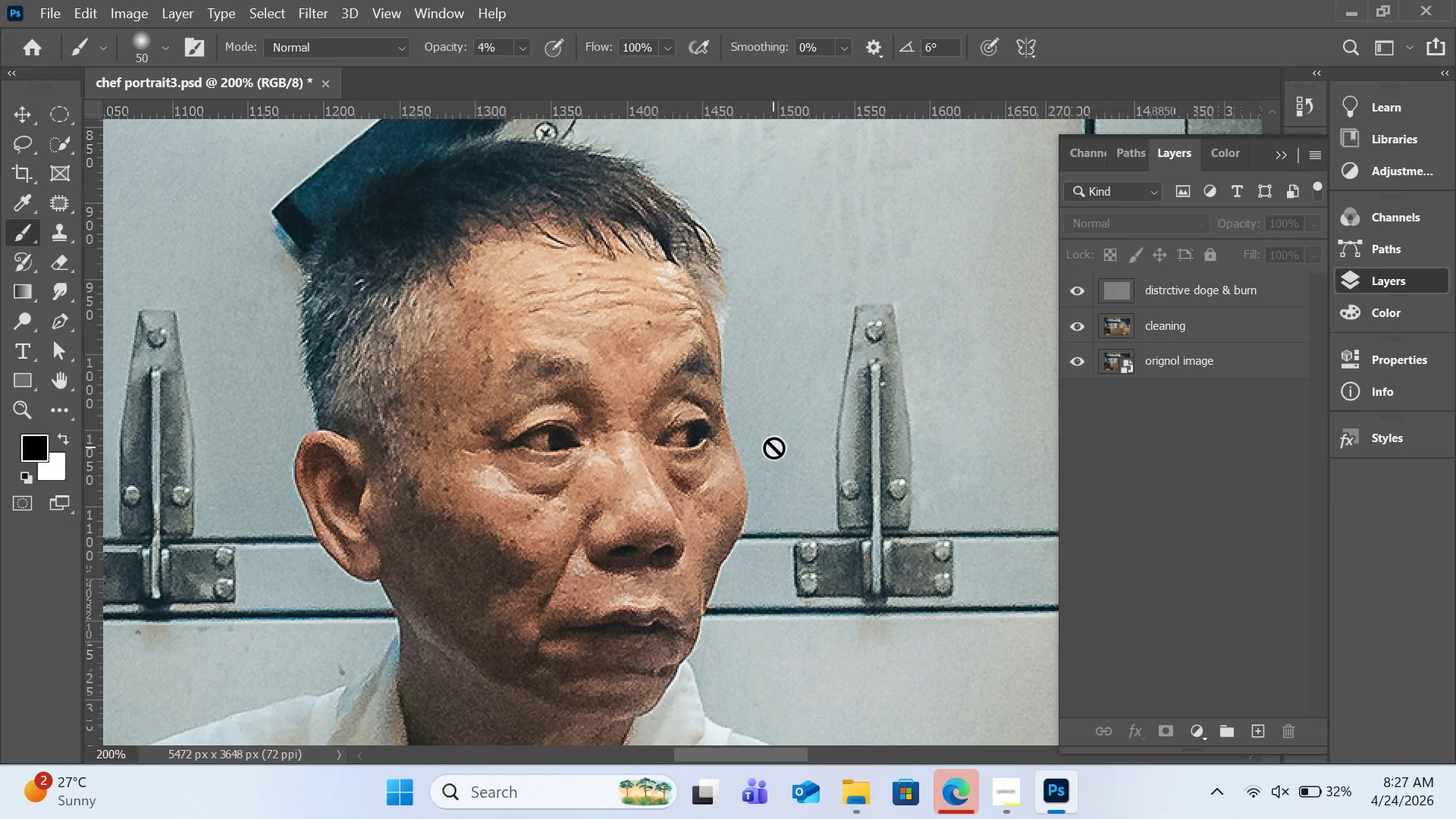 
scroll: coordinate [774, 447], scroll_direction: down, amount: 4.0
 